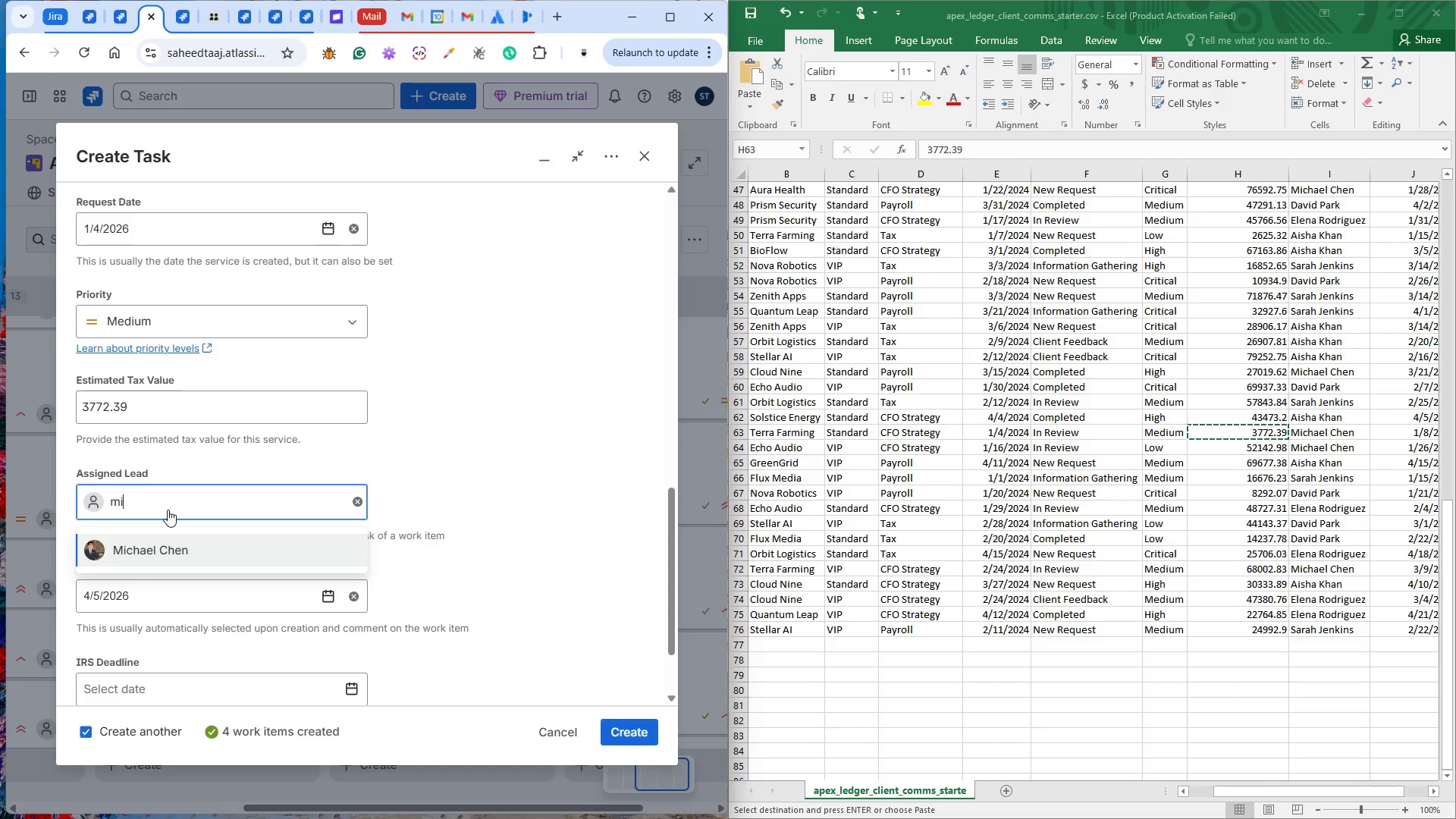 
left_click([179, 554])
 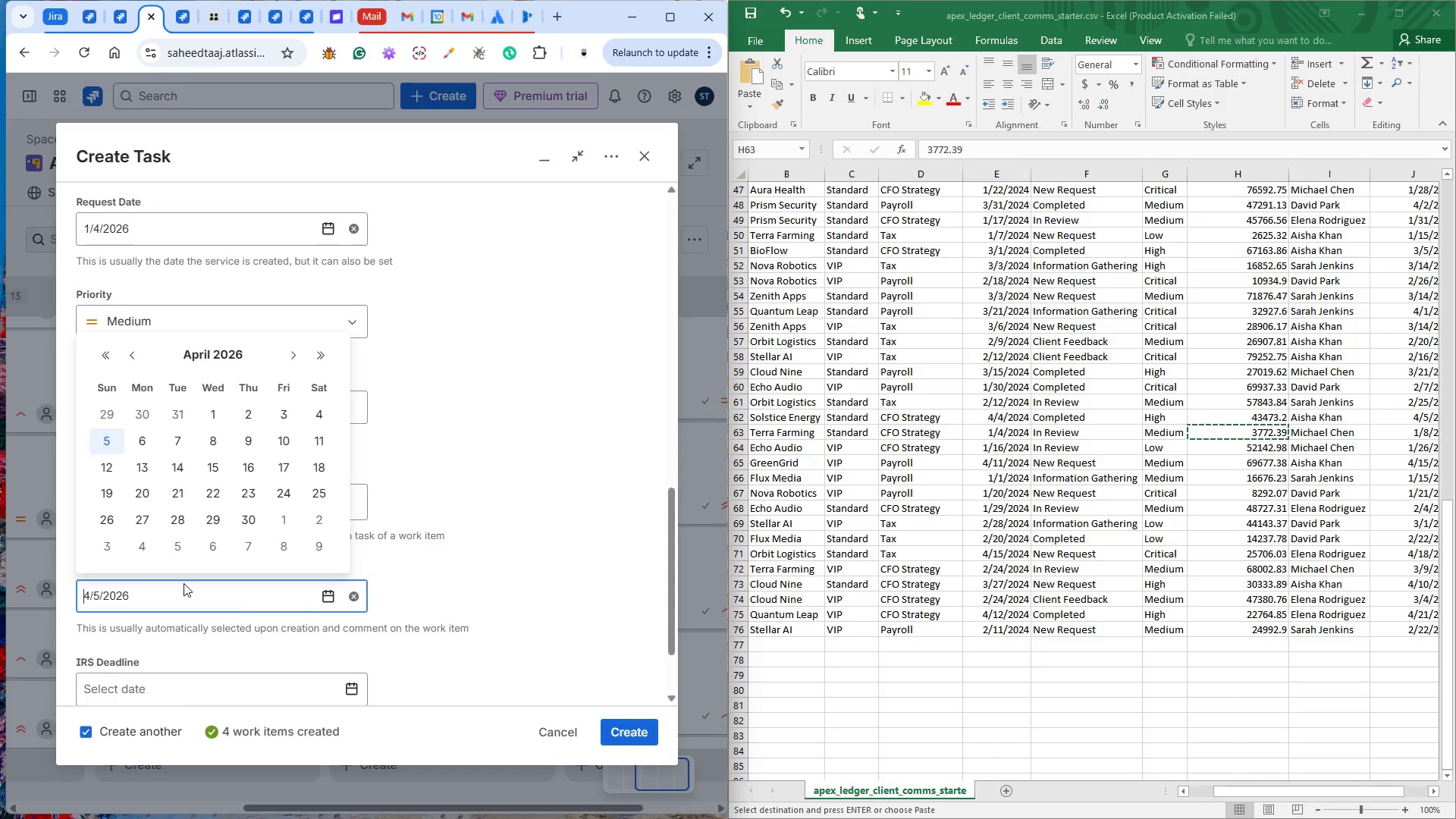 
left_click([129, 356])
 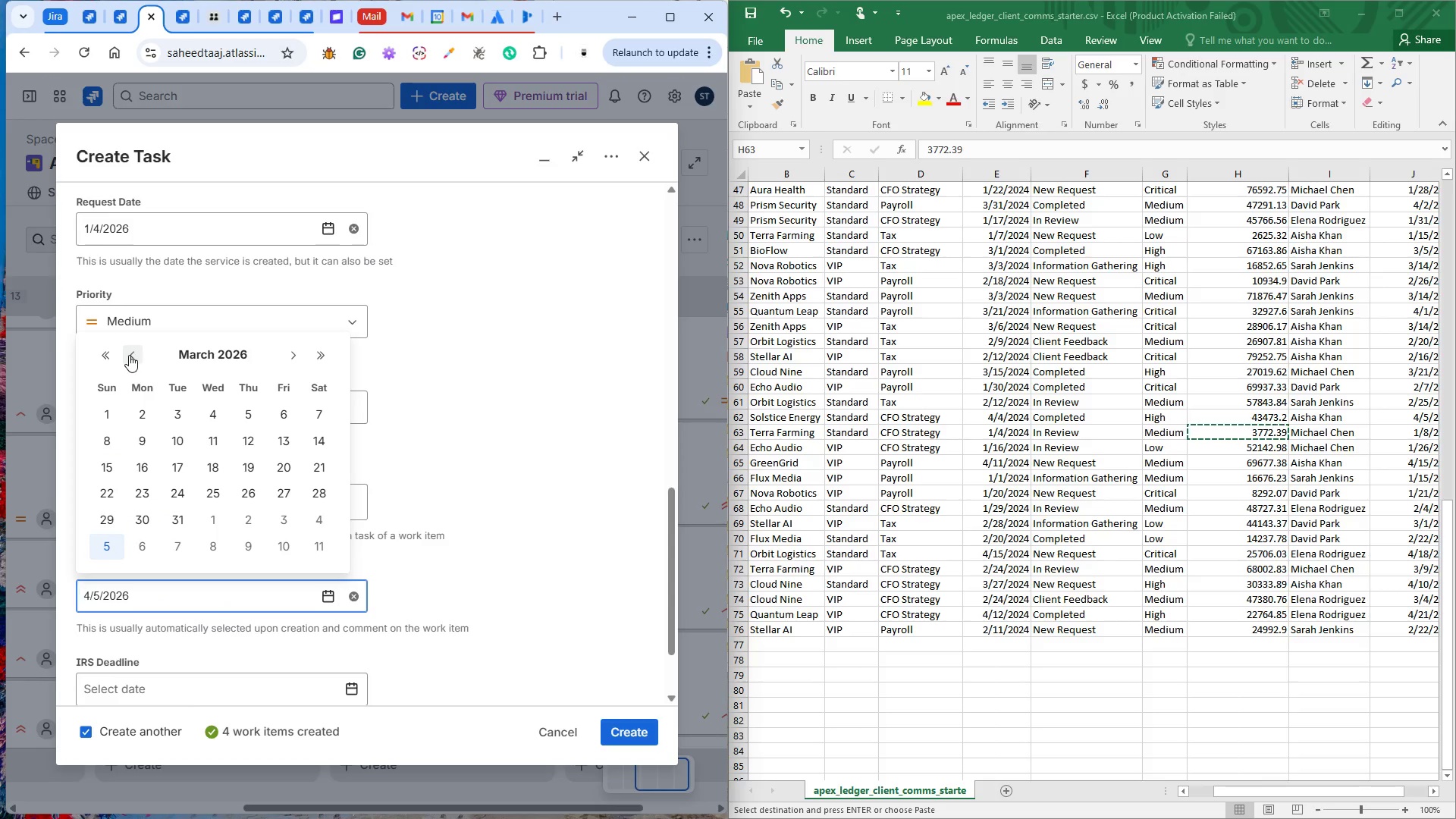 
left_click([129, 355])
 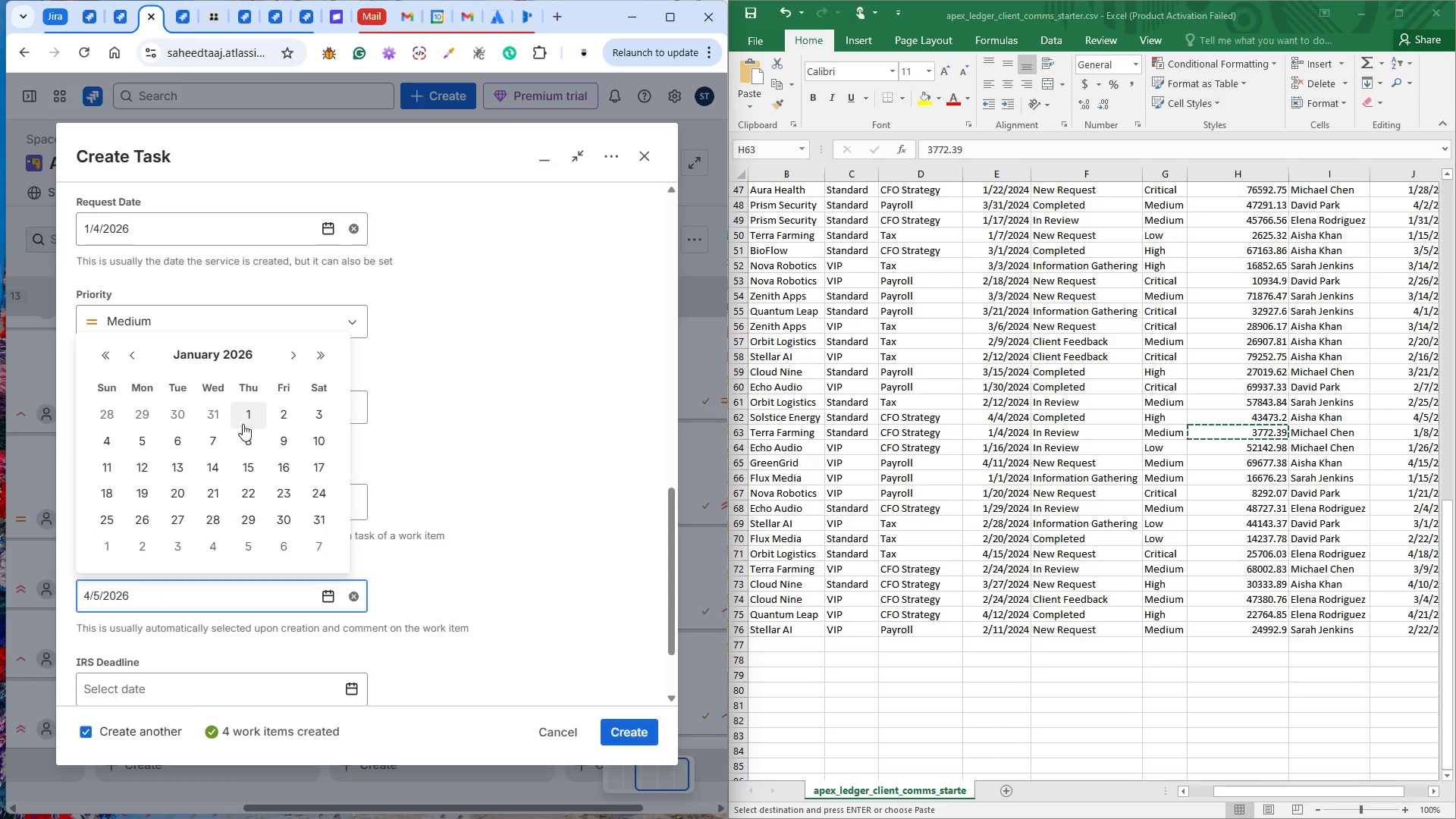 
left_click([259, 438])
 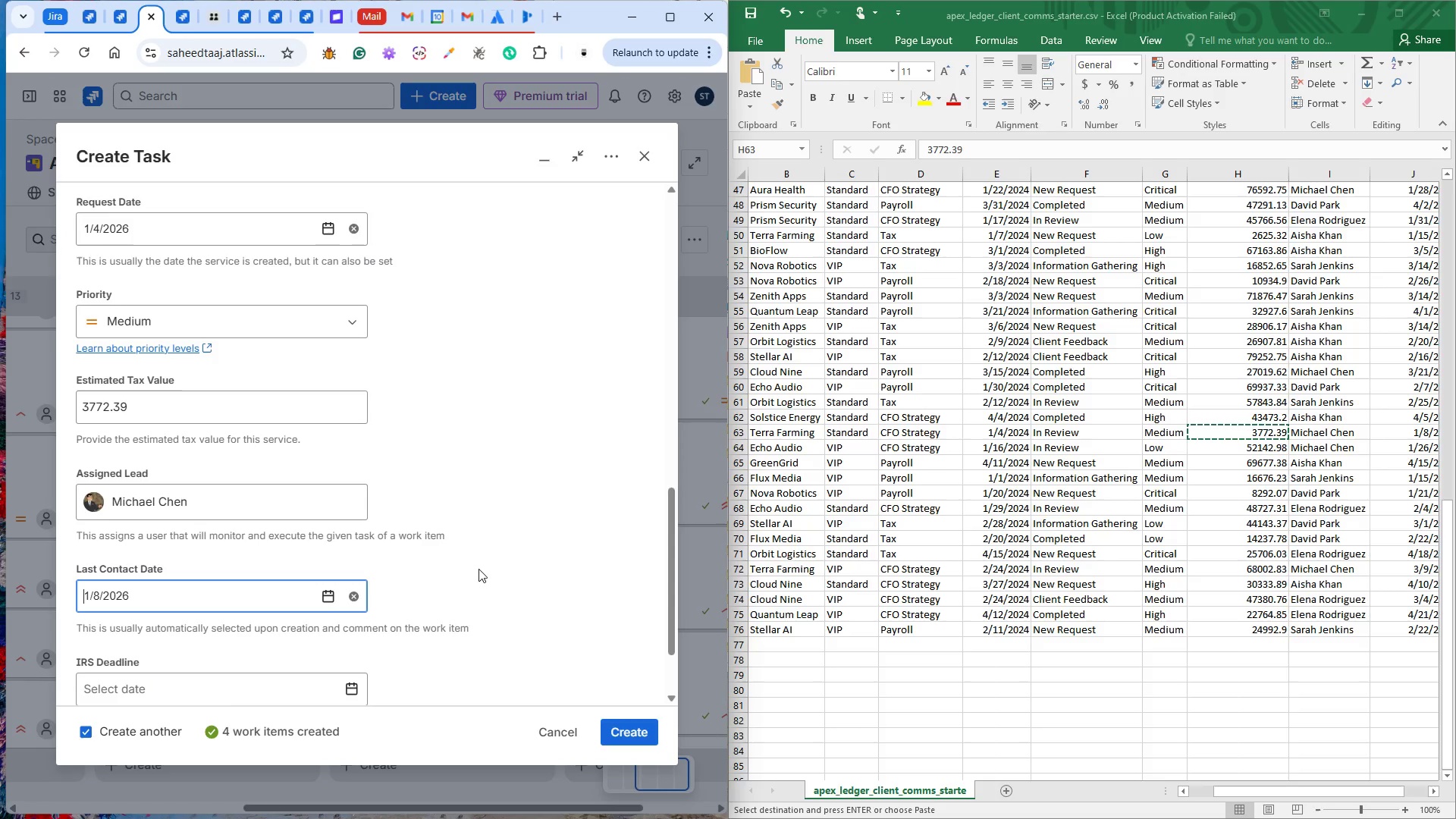 
left_click([96, 732])
 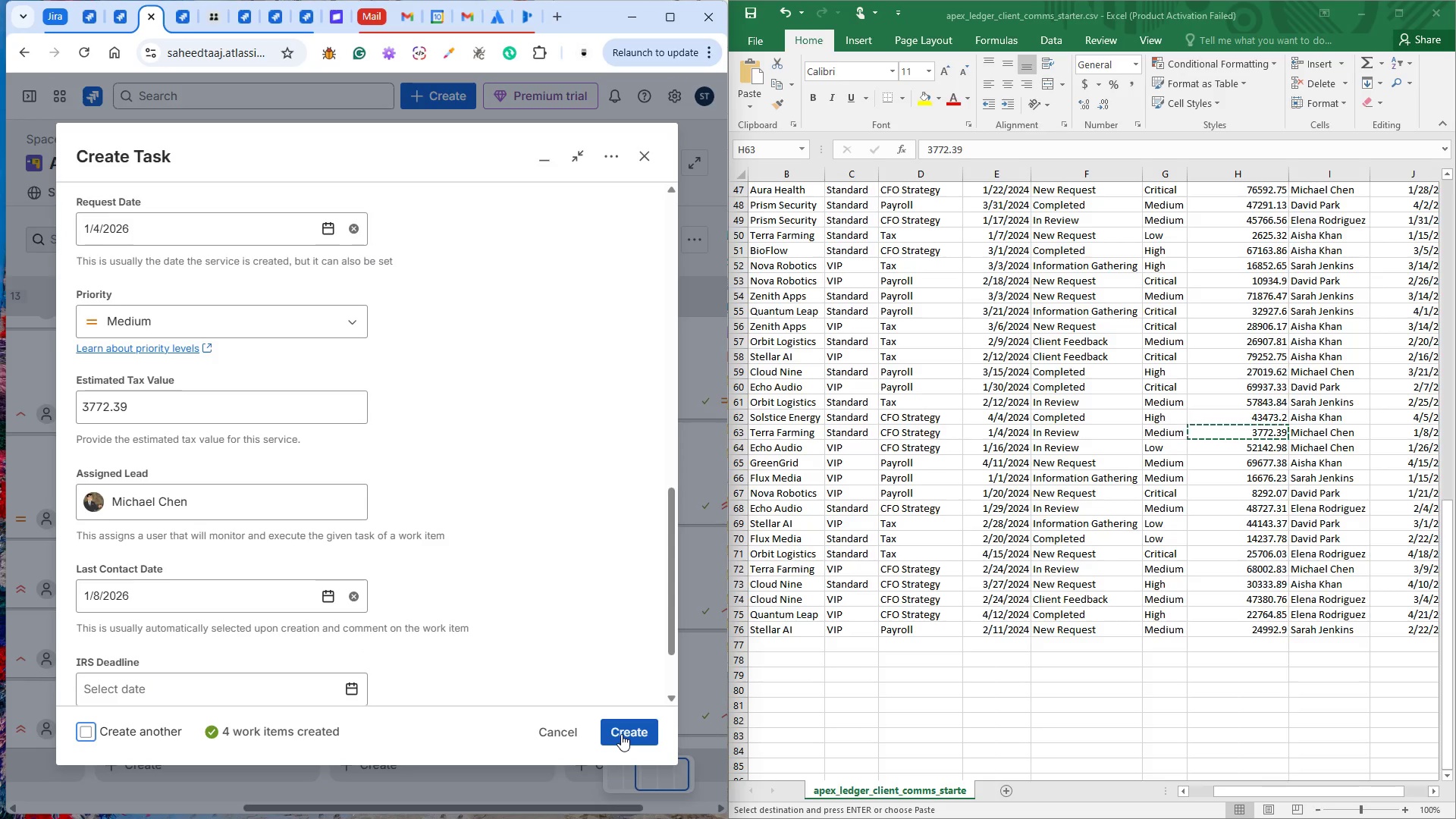 
wait(5.48)
 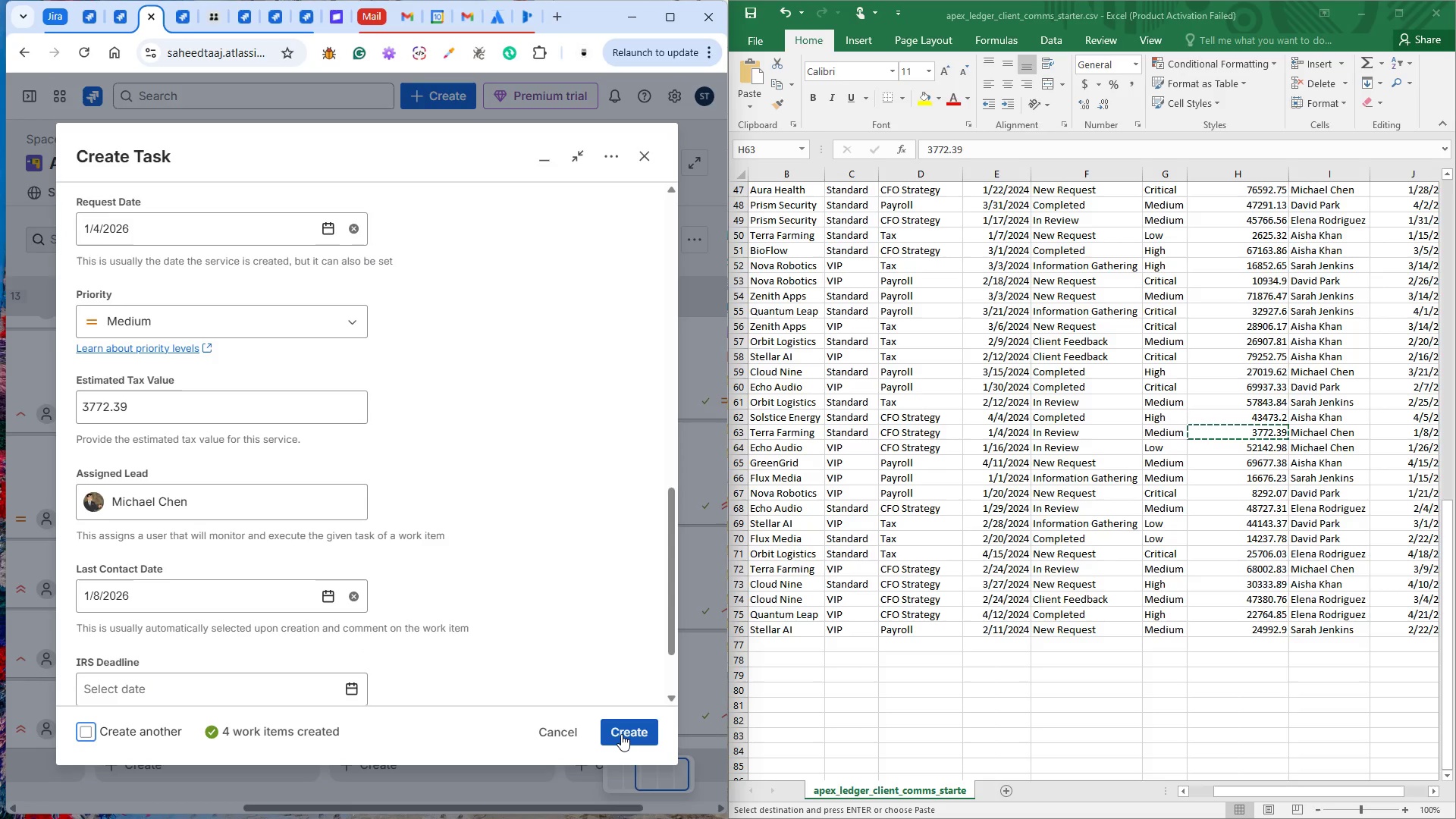 
left_click([621, 734])
 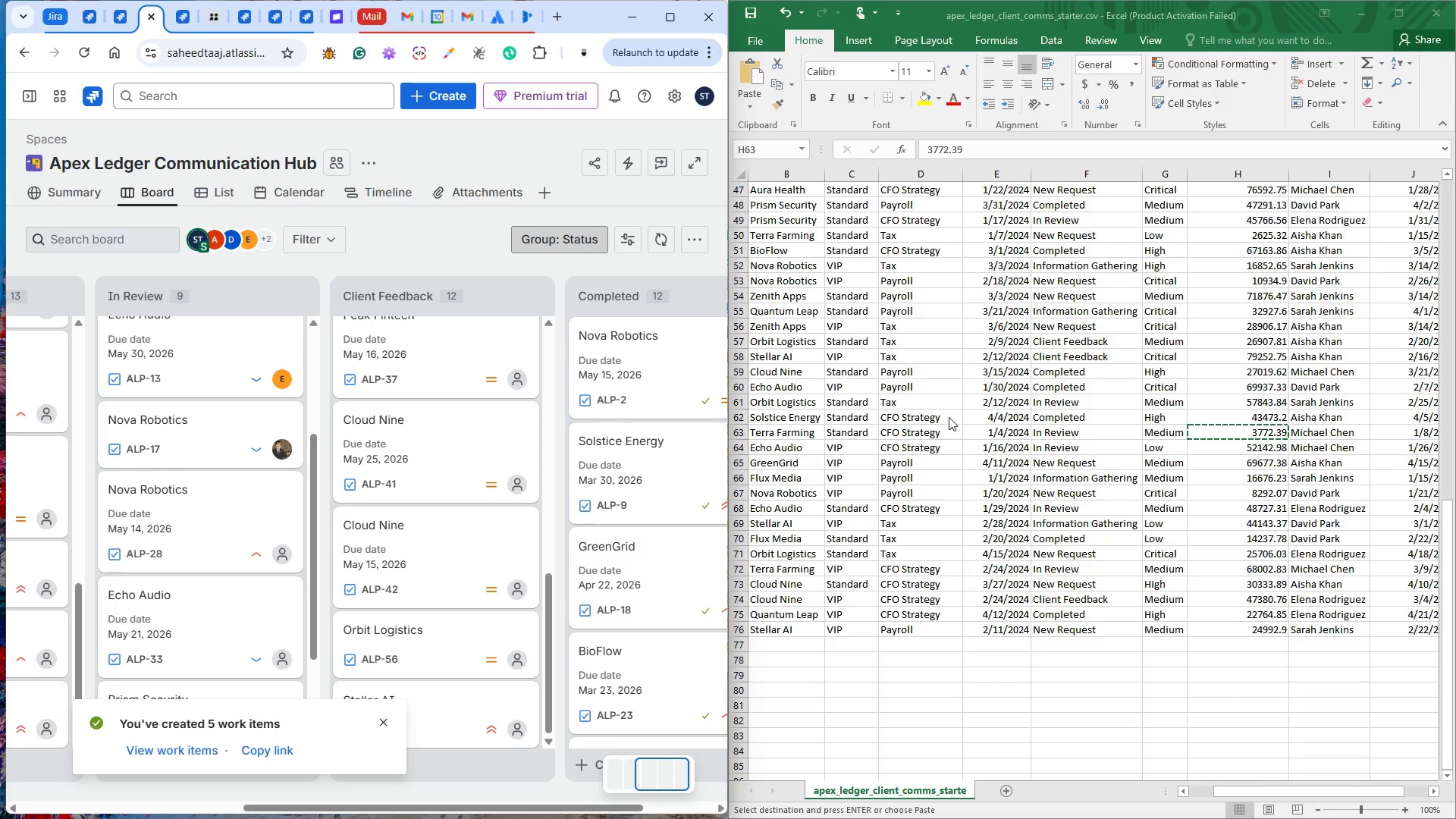 
wait(6.81)
 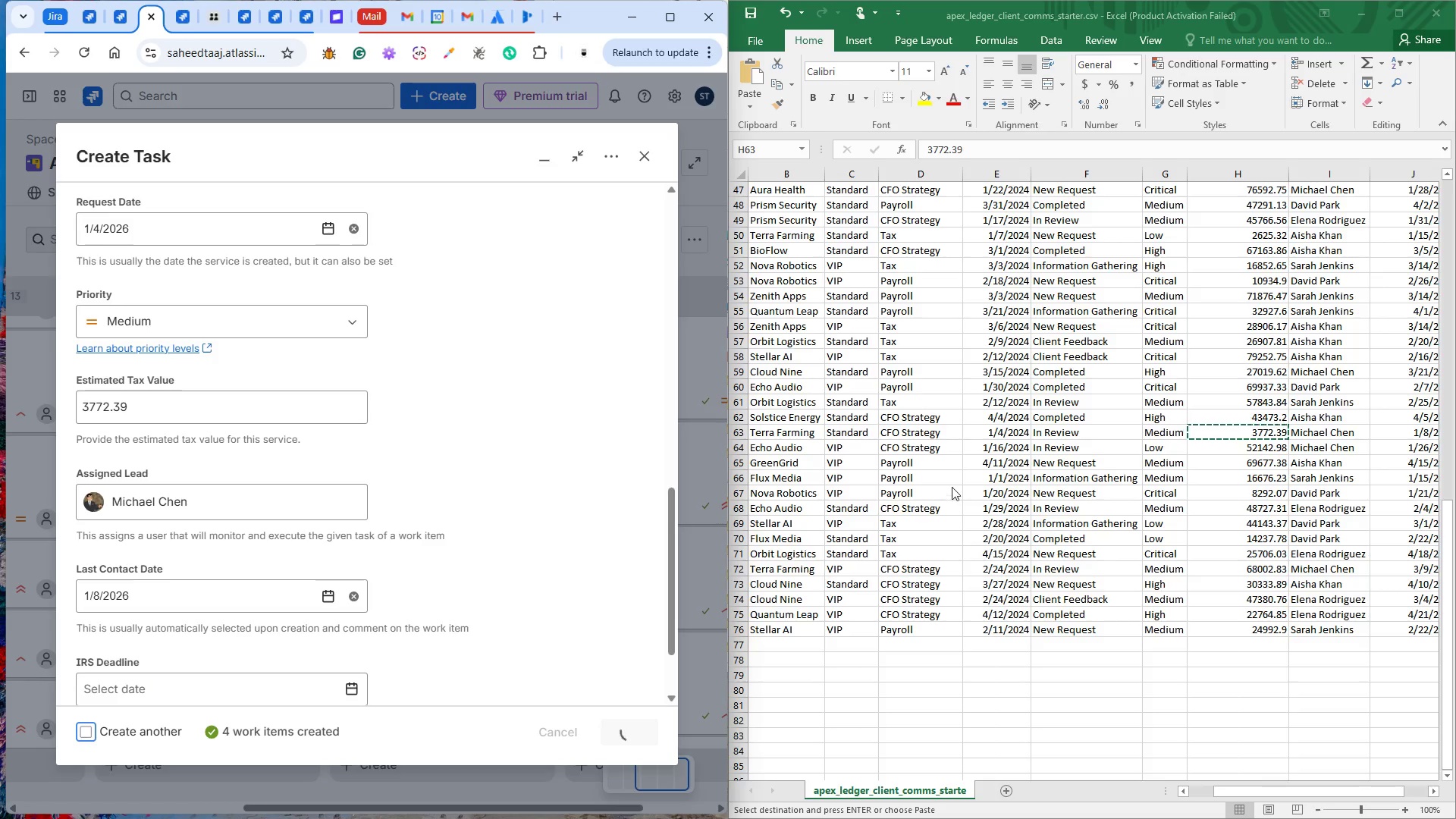 
left_click([514, 491])
 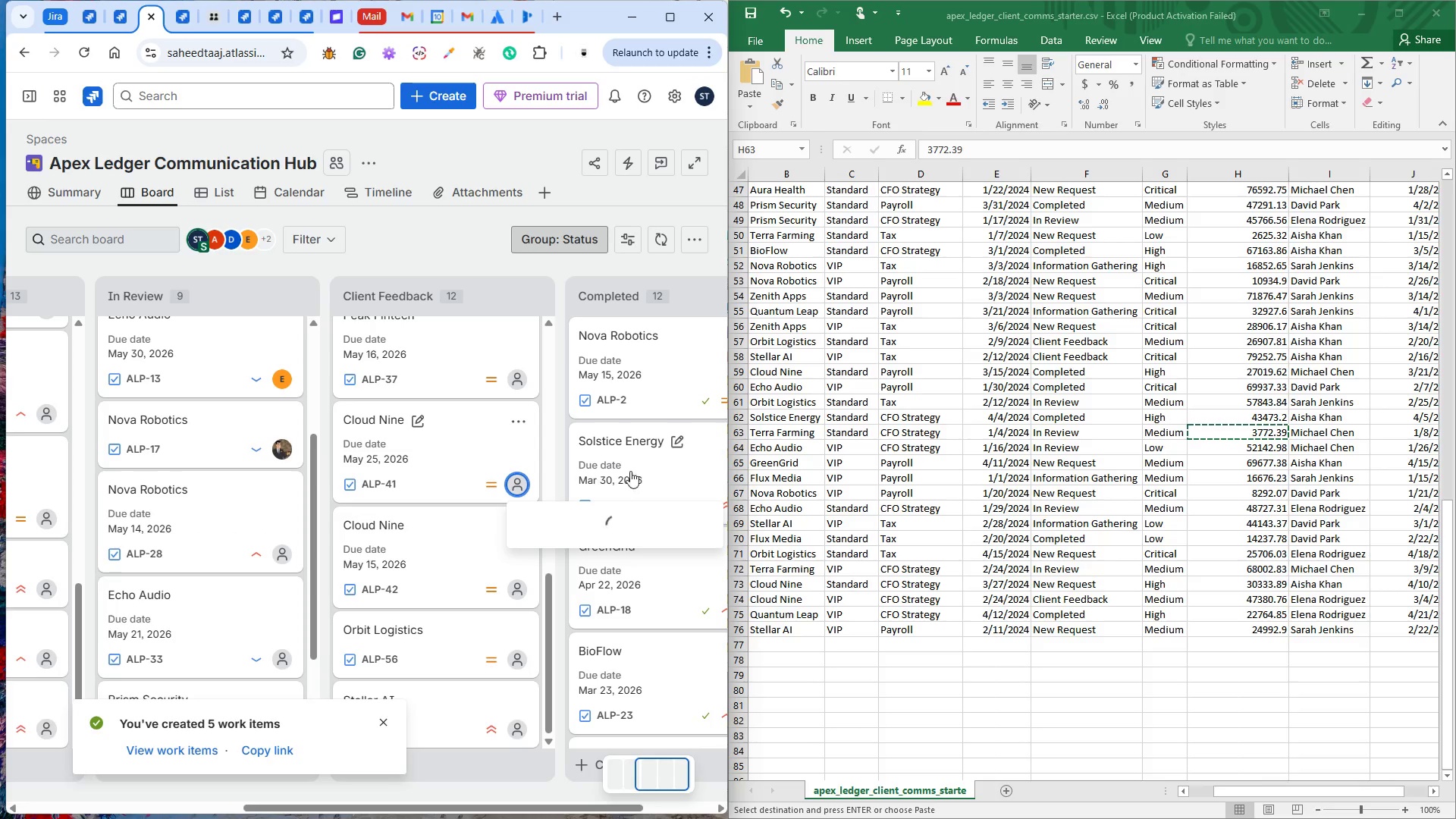 
left_click([669, 466])
 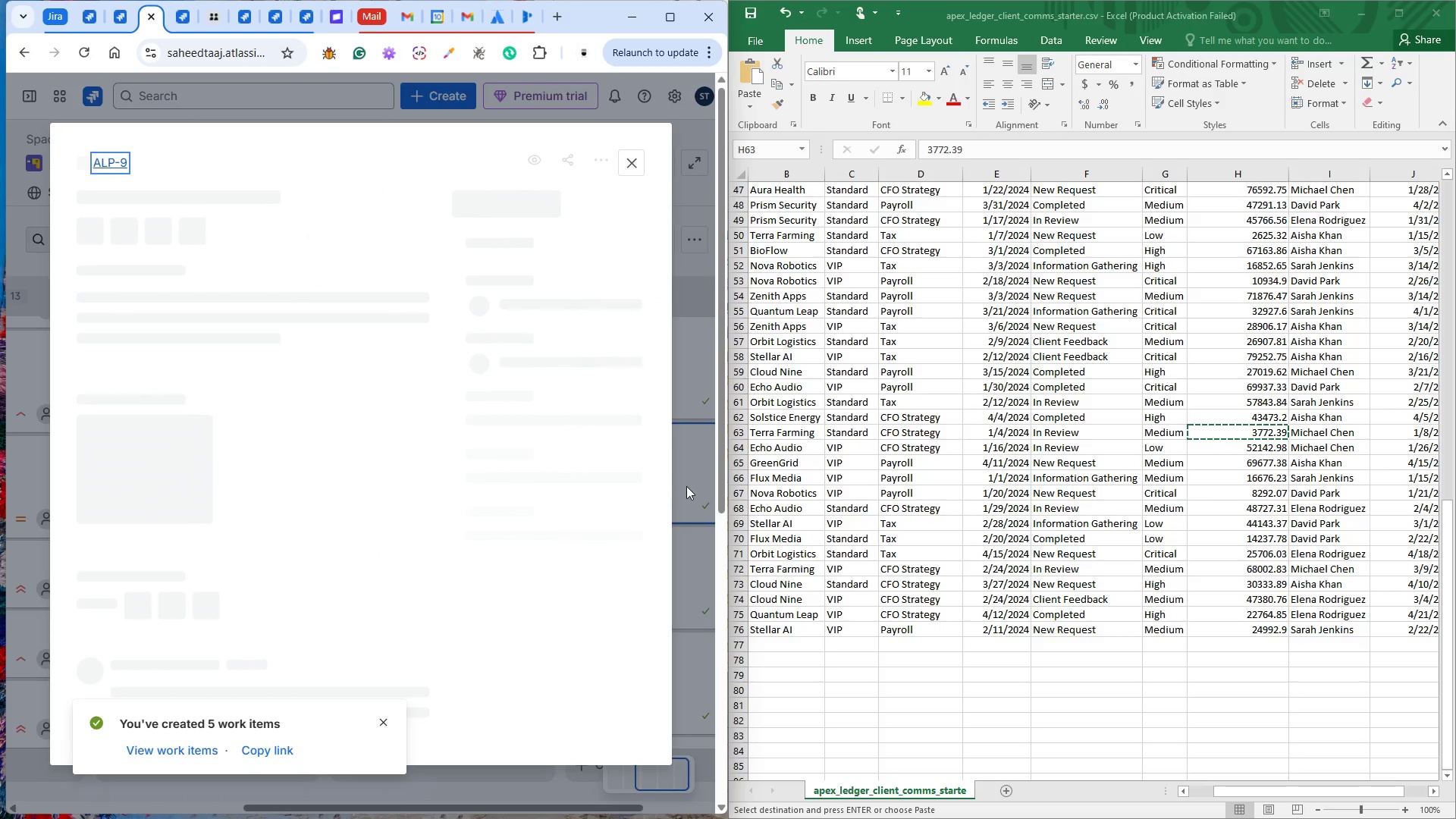 
left_click([688, 486])
 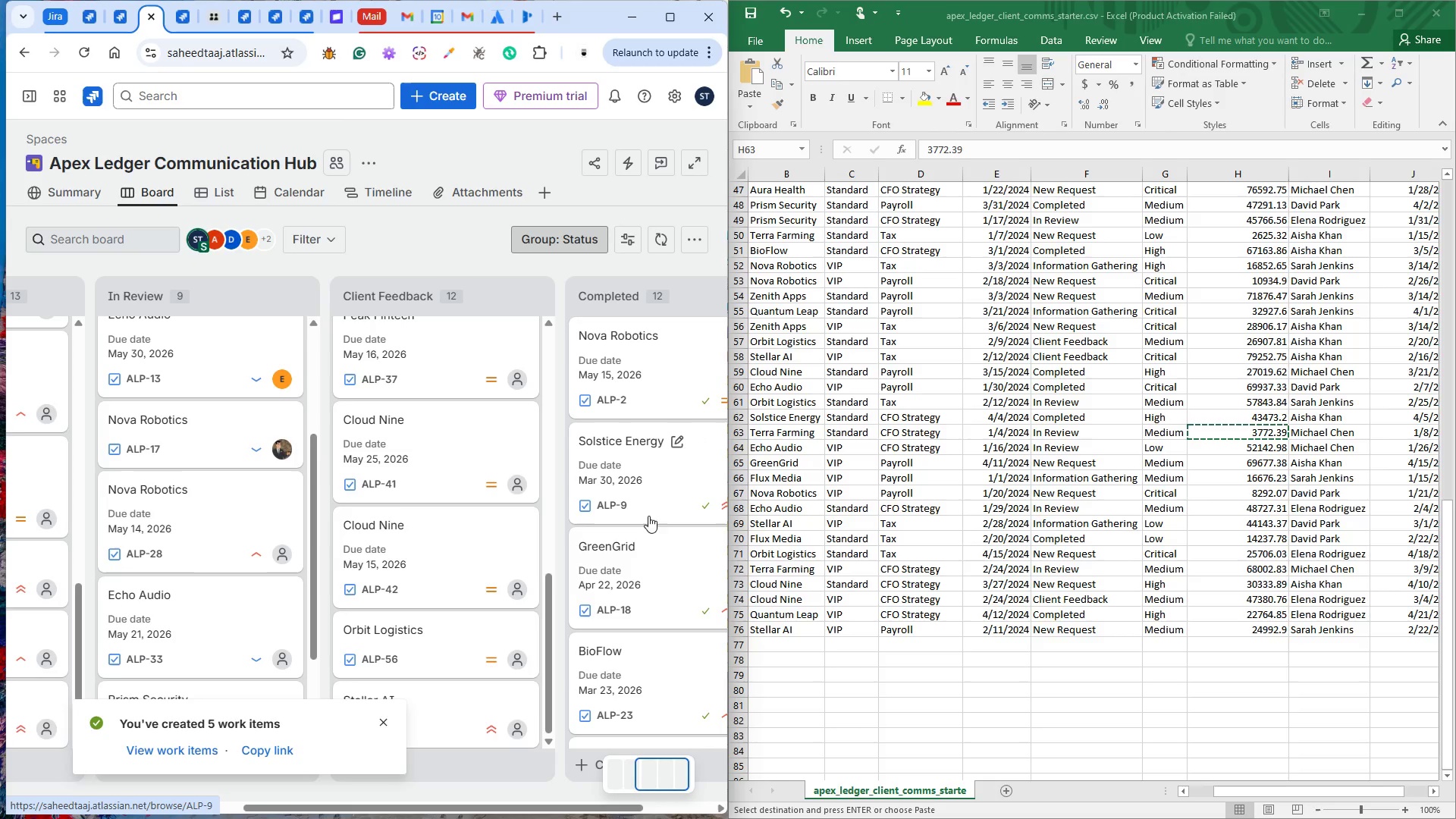 
scroll: coordinate [639, 519], scroll_direction: down, amount: 23.0
 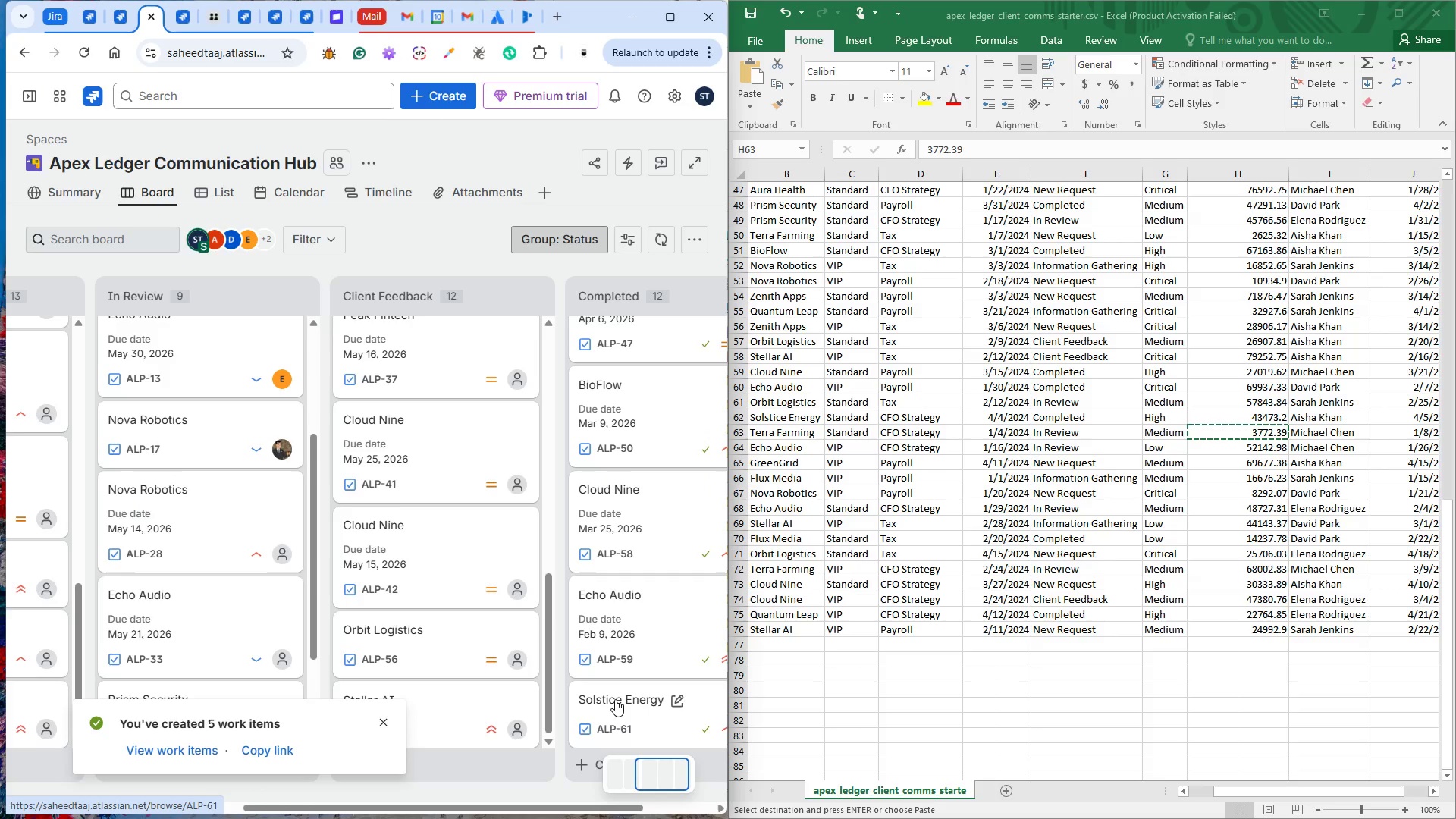 
left_click([615, 699])
 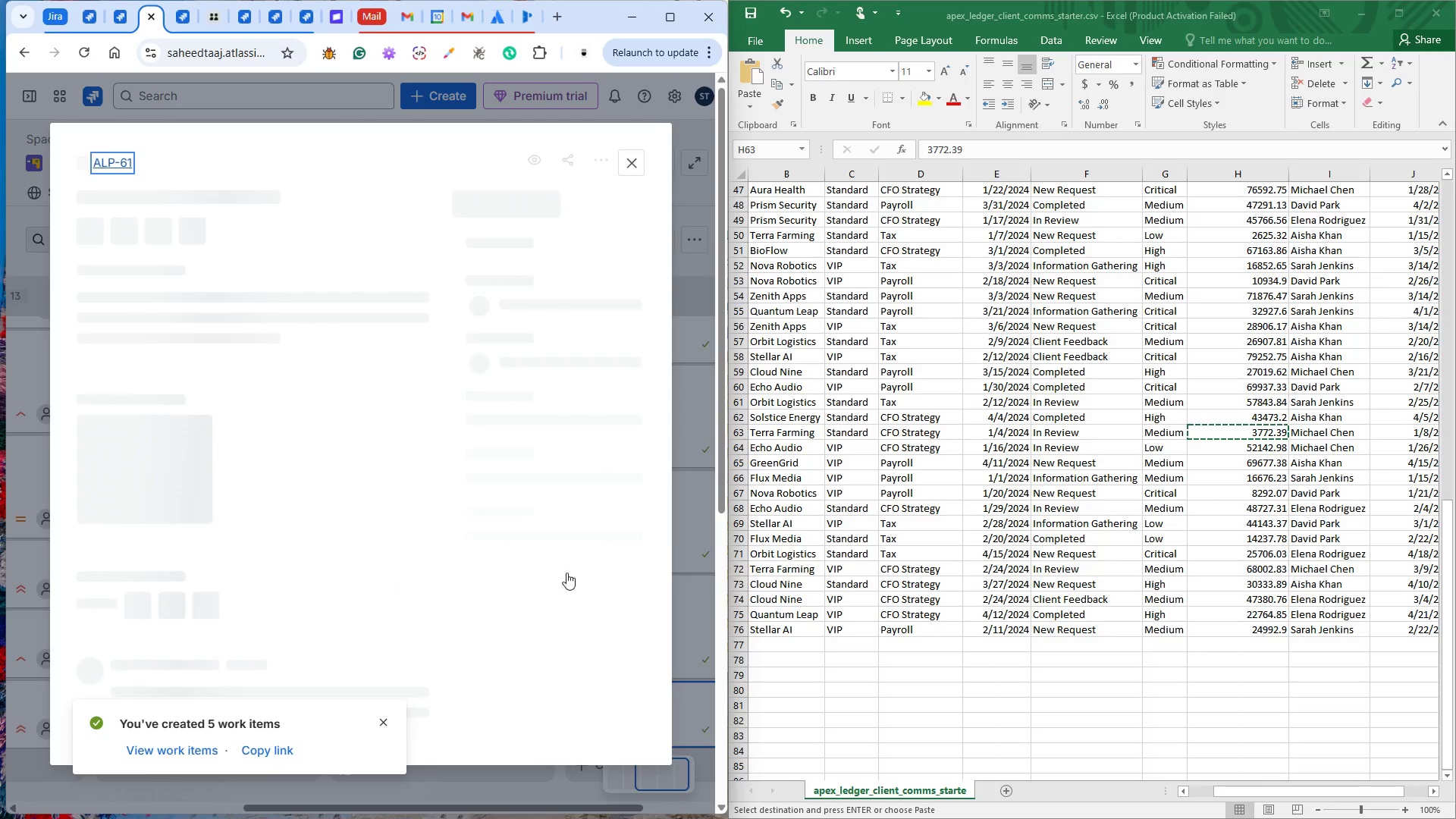 
scroll: coordinate [519, 601], scroll_direction: down, amount: 3.0
 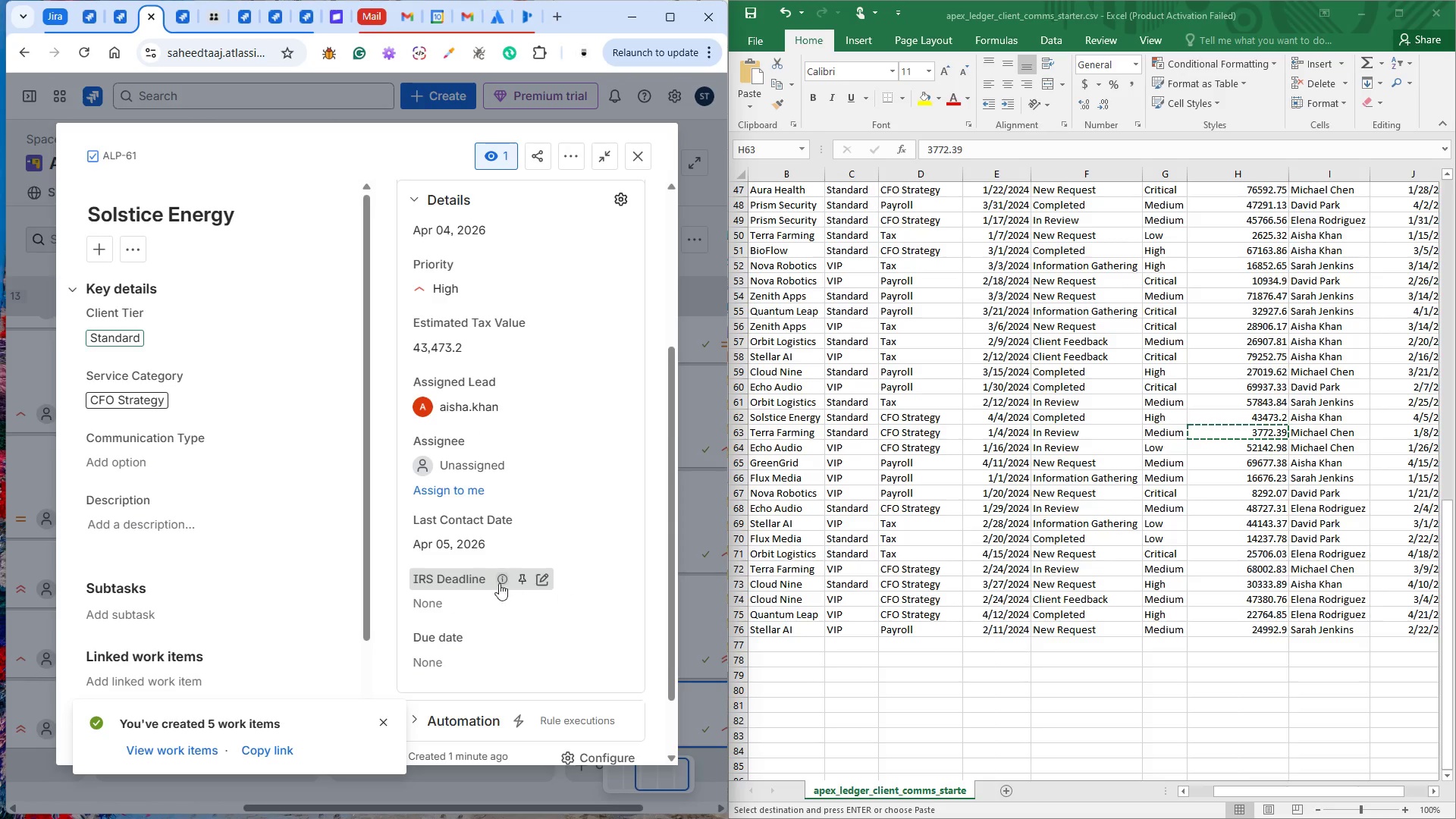 
left_click([440, 598])
 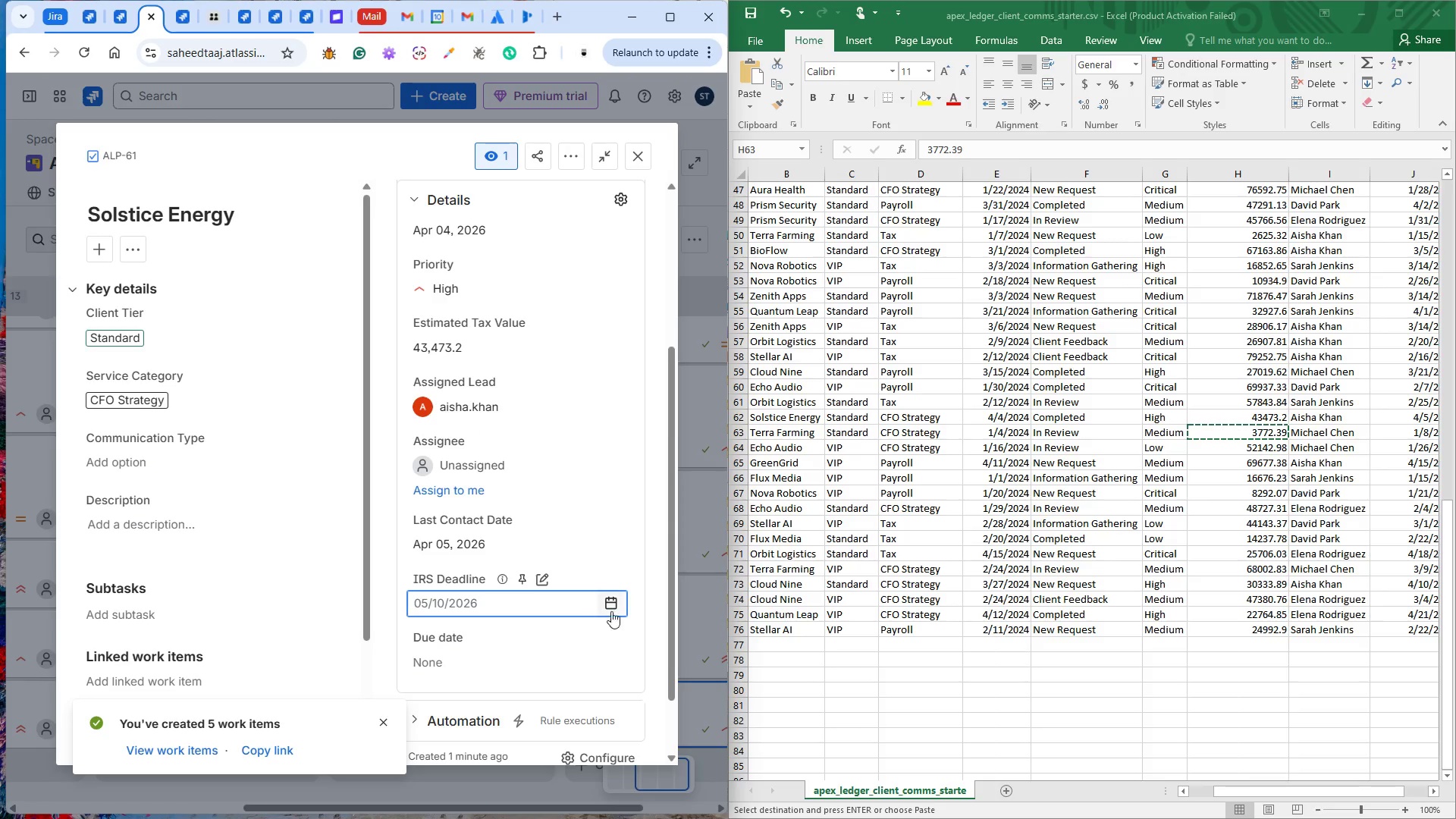 
left_click([614, 603])
 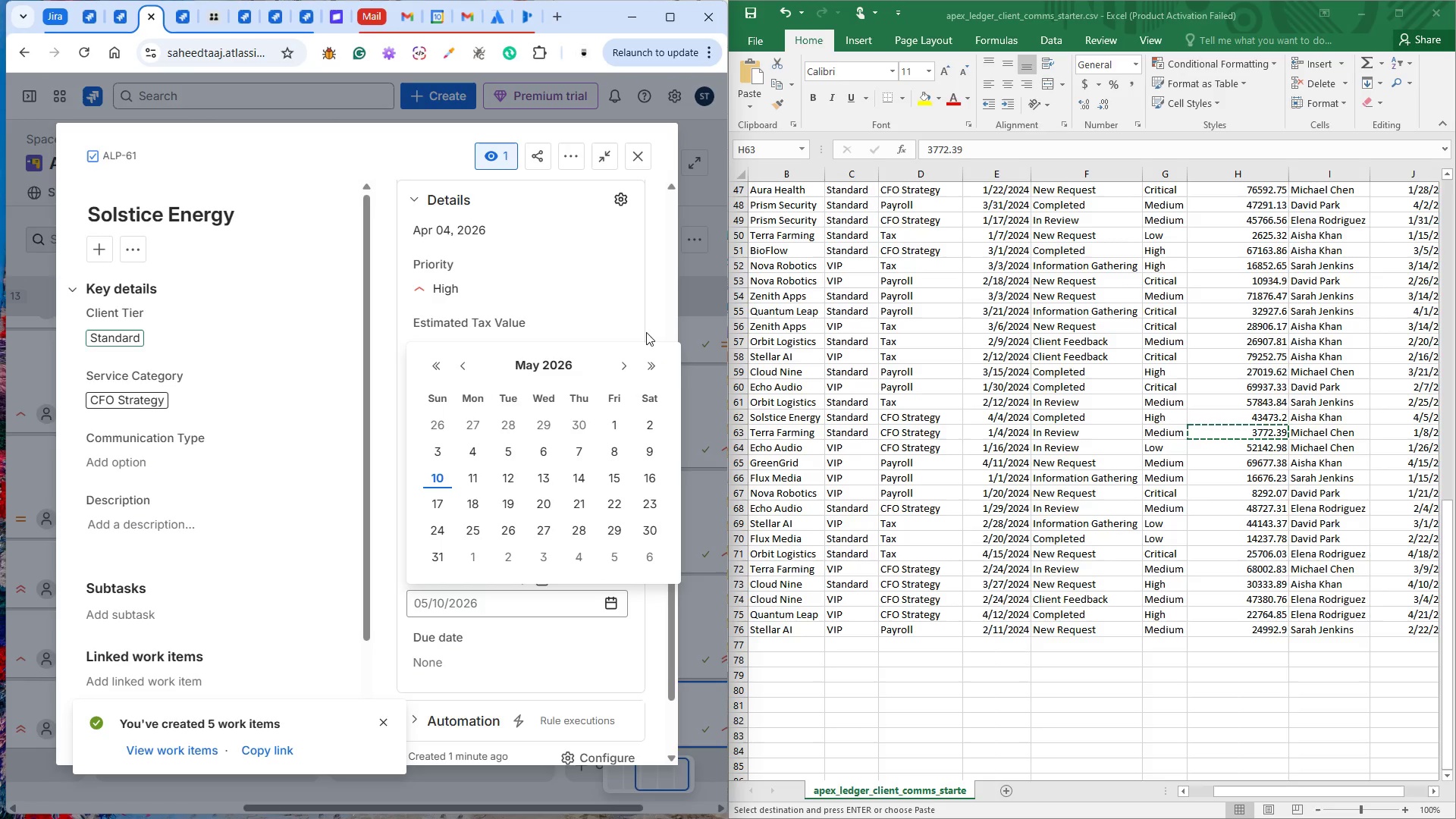 
left_click([649, 326])
 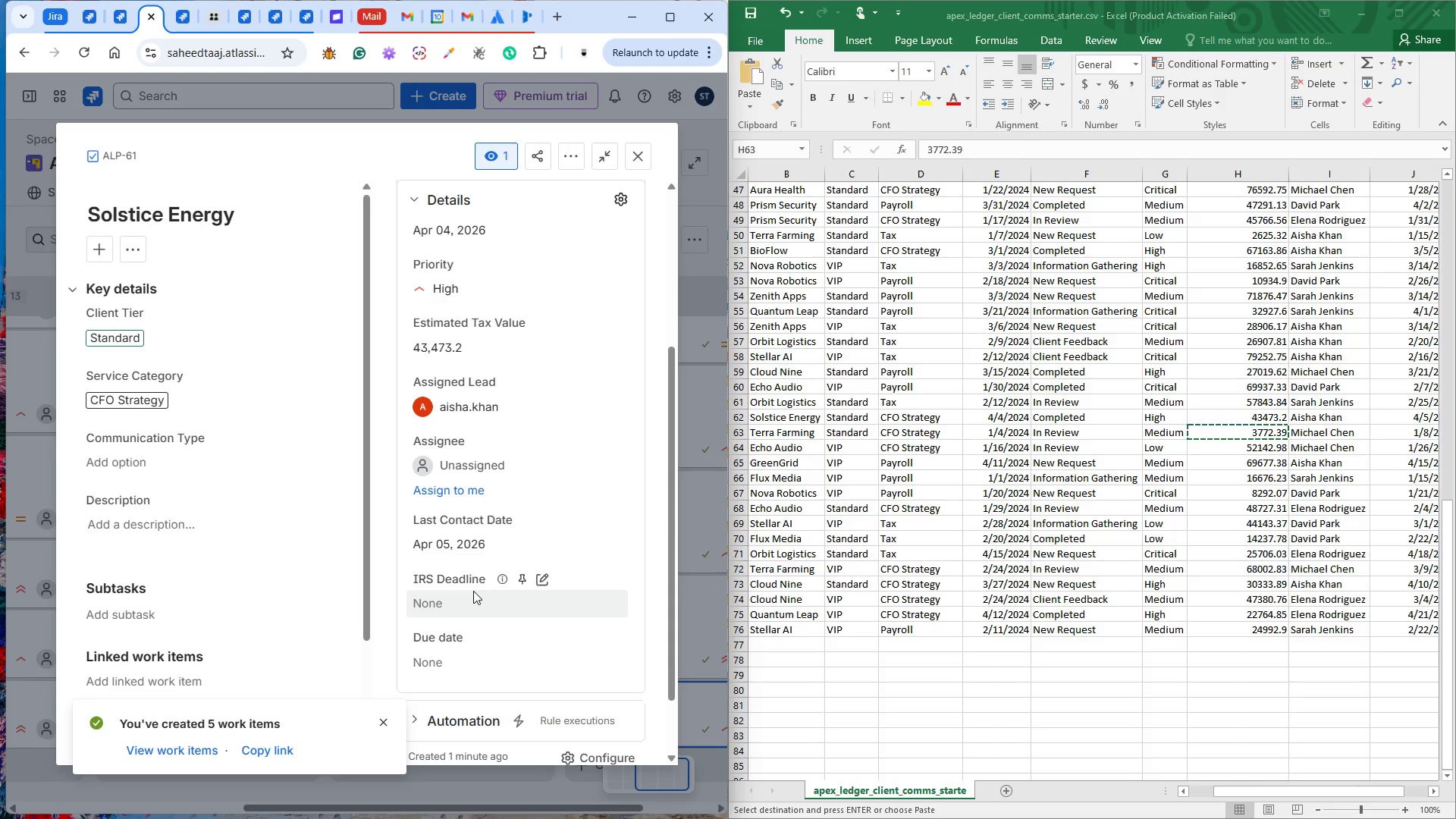 
left_click([469, 591])
 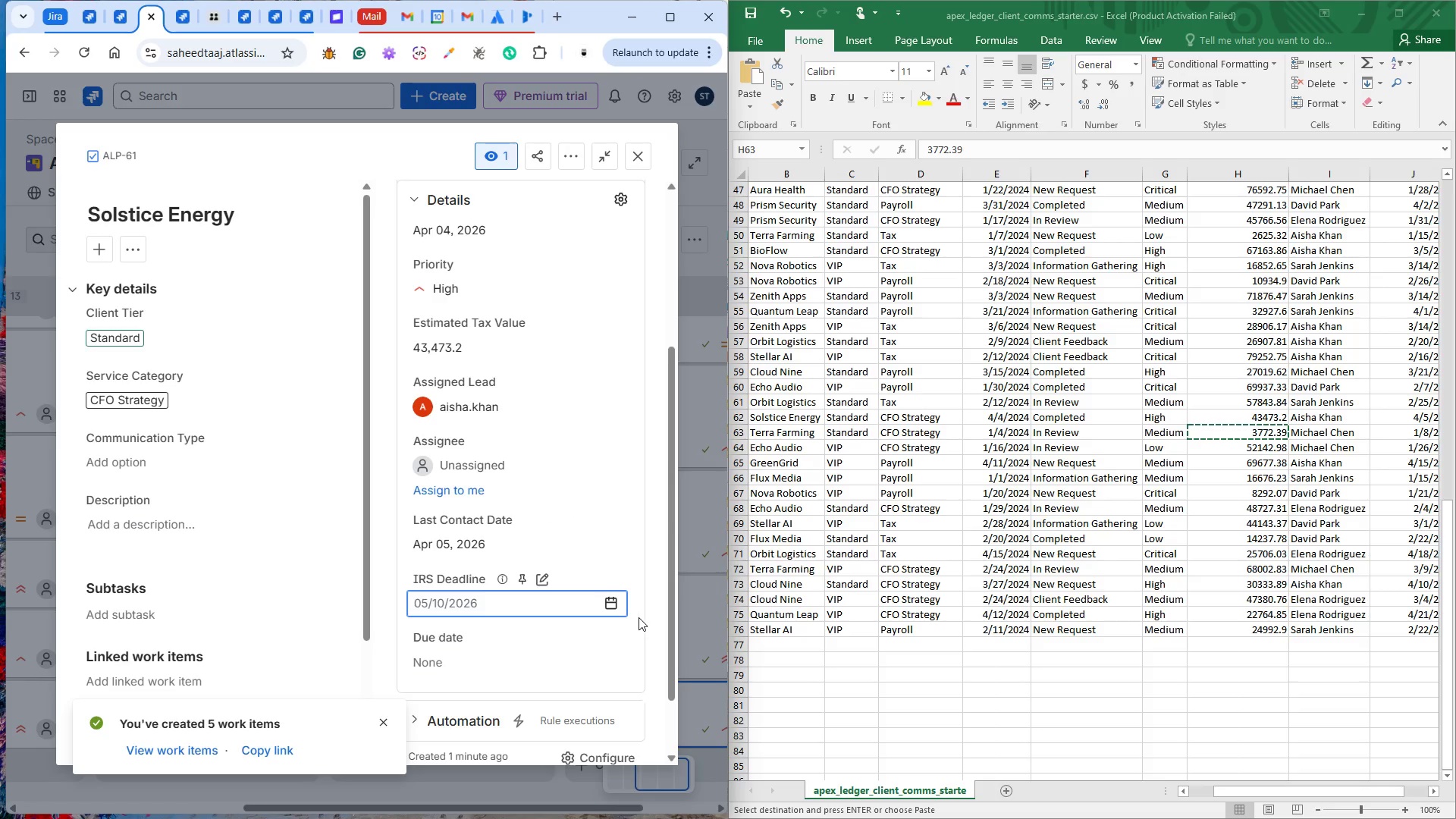 
left_click([619, 610])
 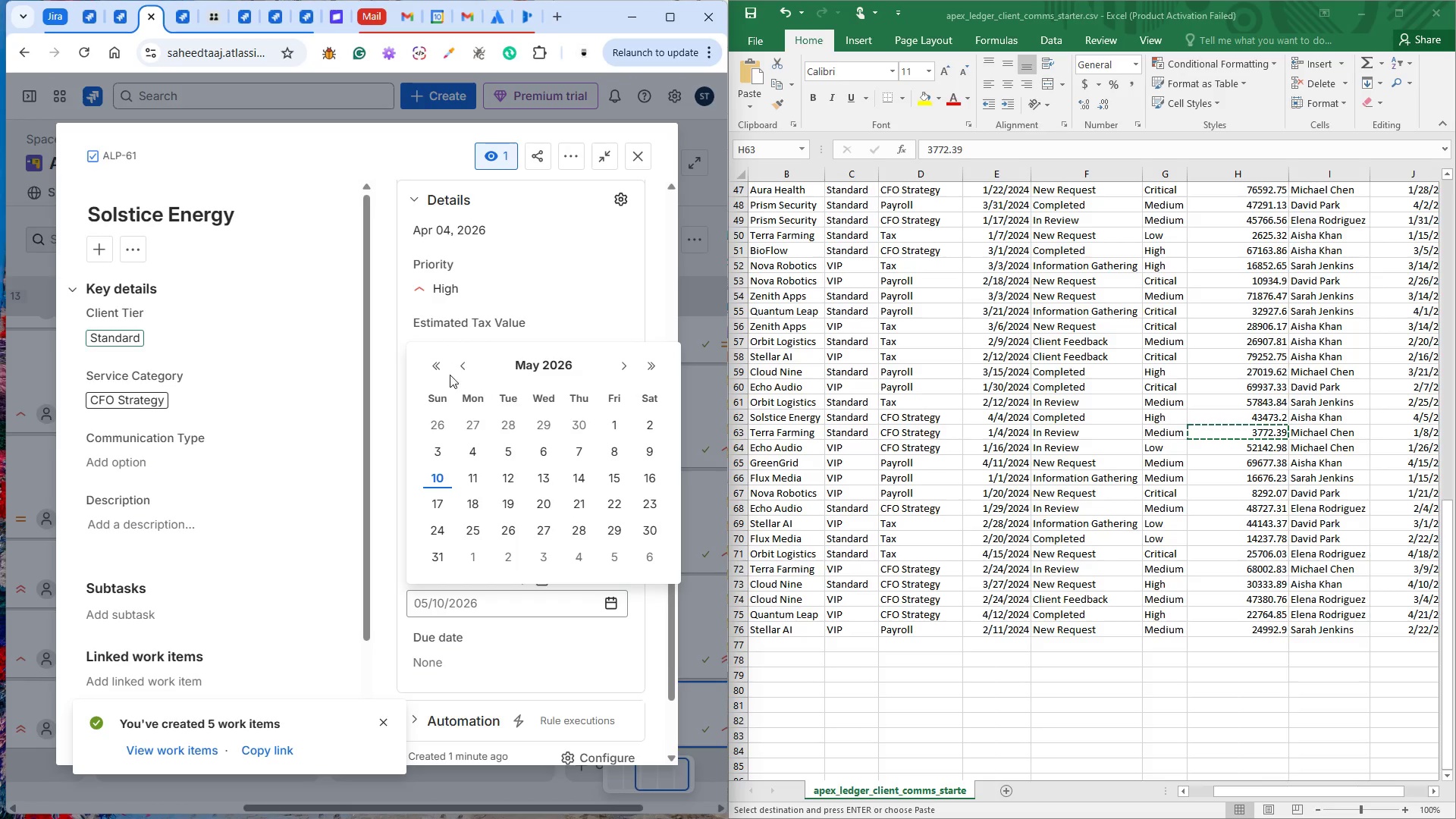 
left_click([456, 373])
 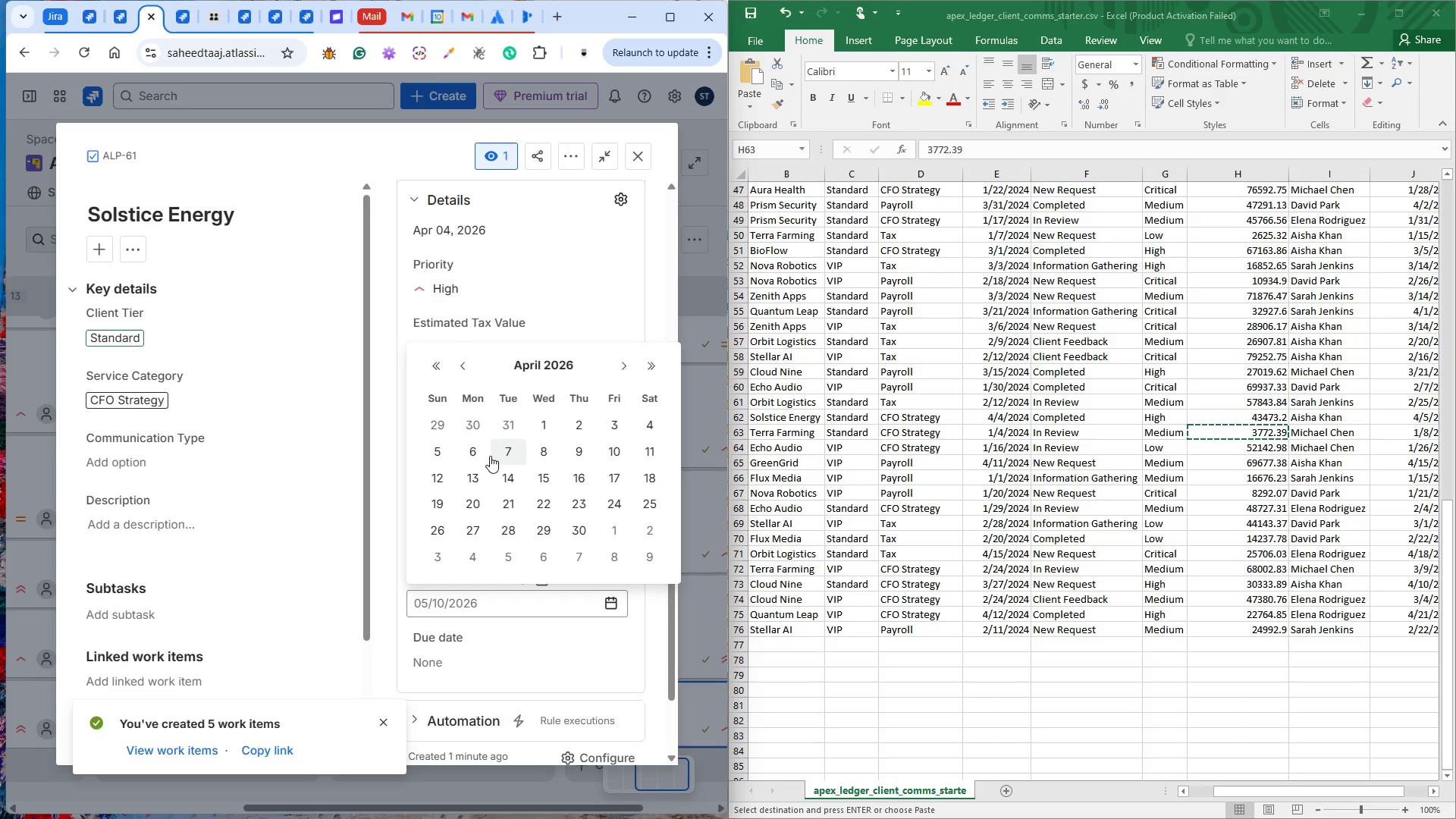 
left_click([500, 453])
 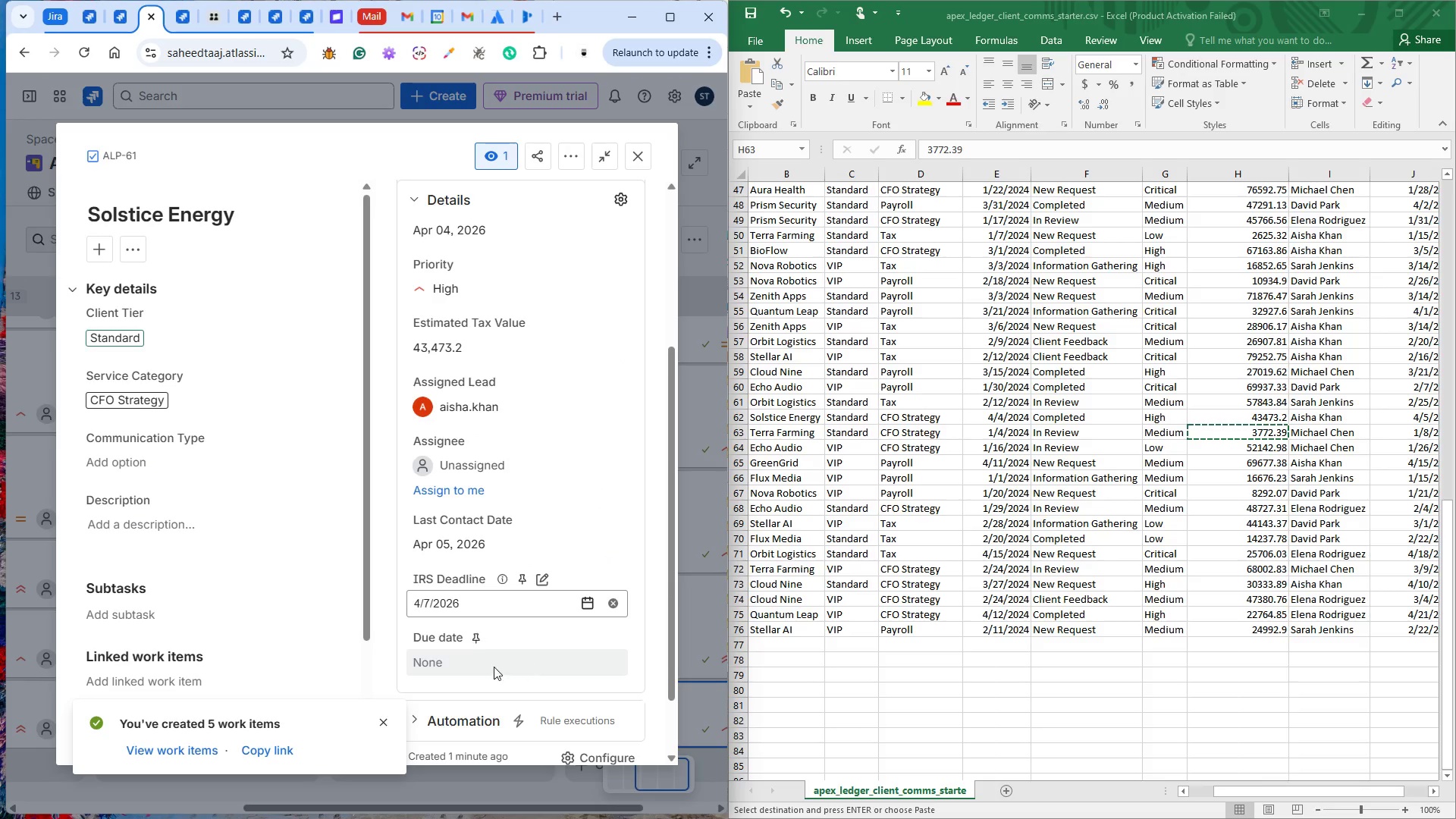 
left_click([473, 670])
 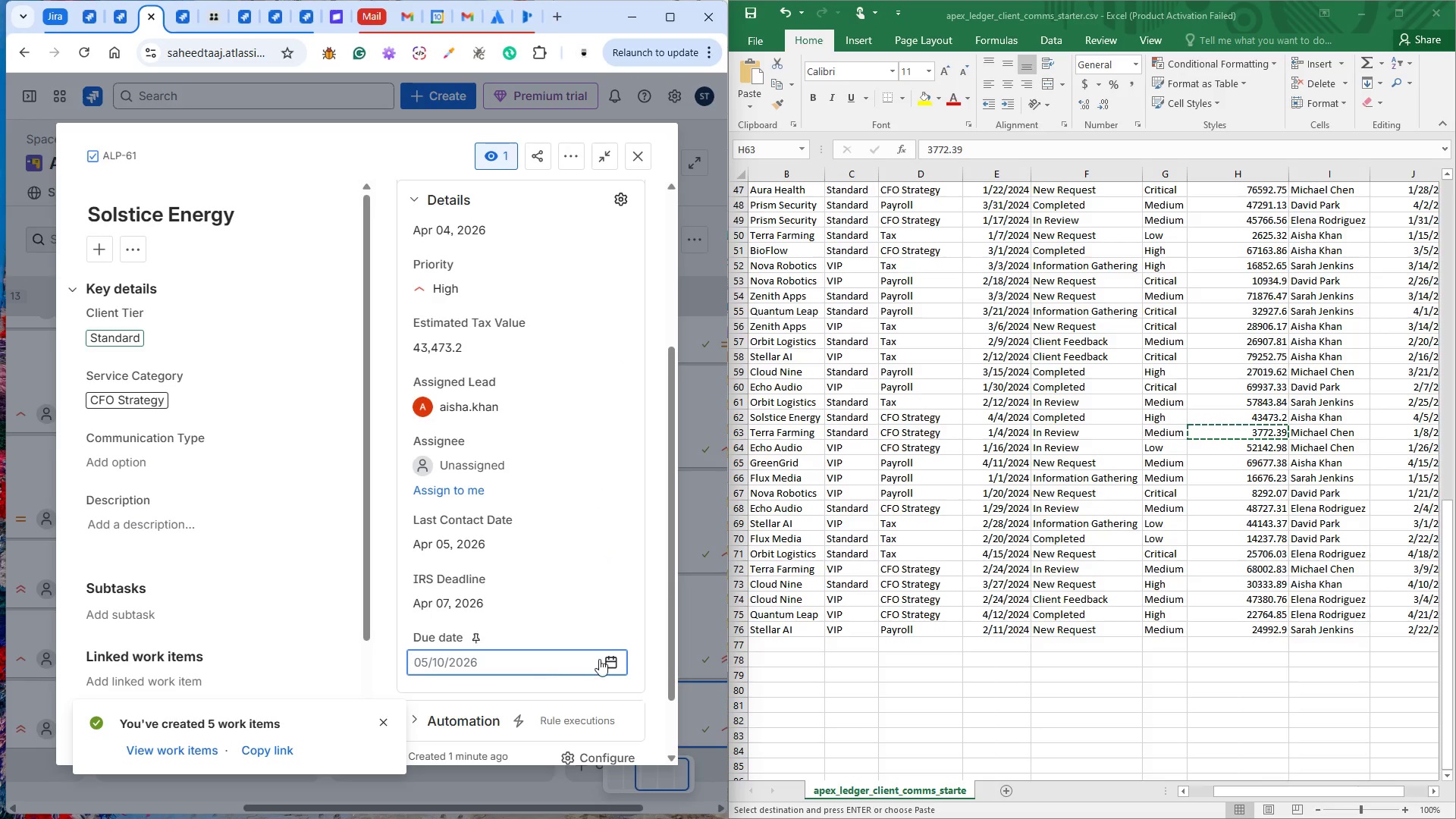 
left_click([611, 658])
 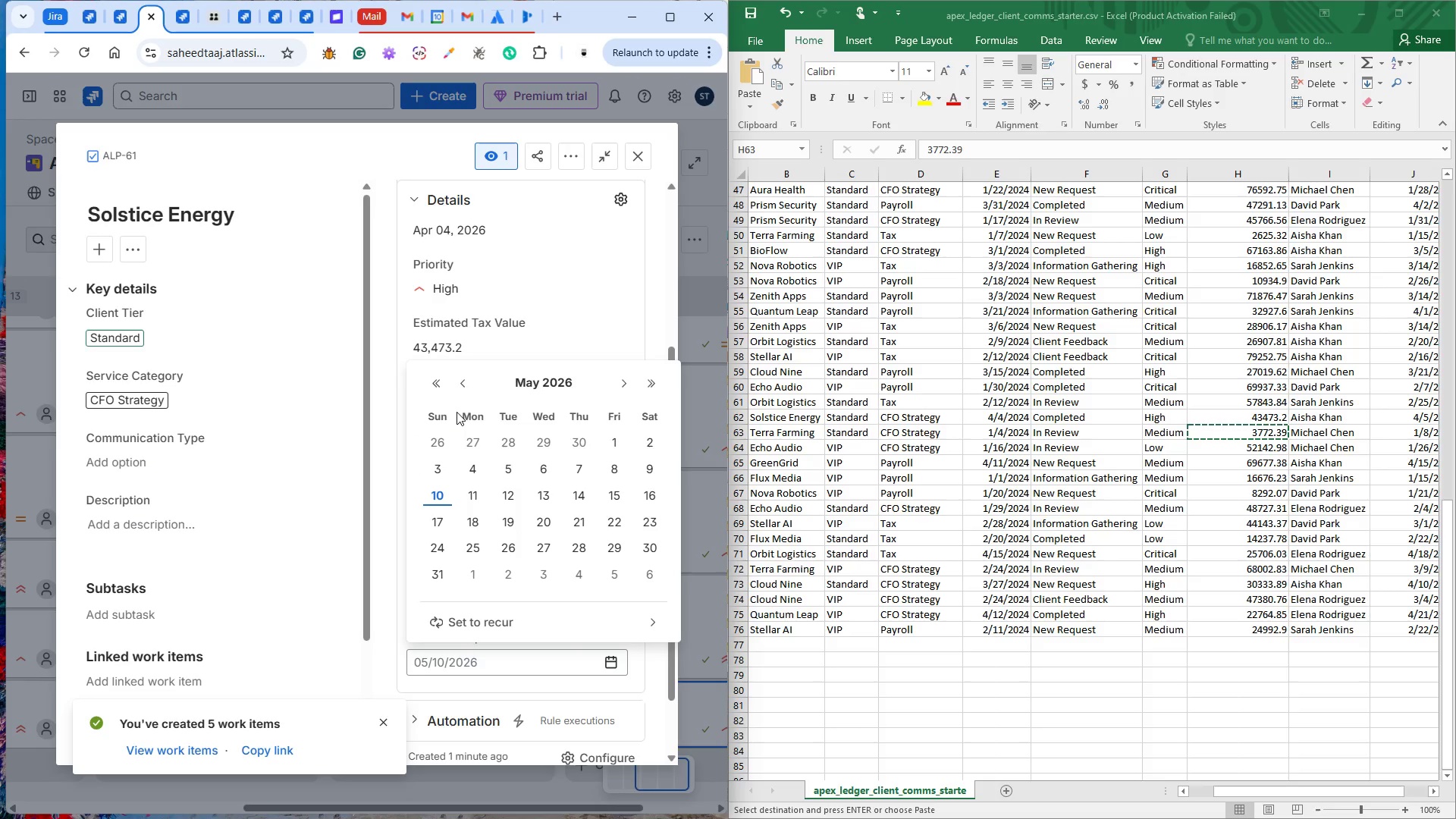 
left_click([465, 384])
 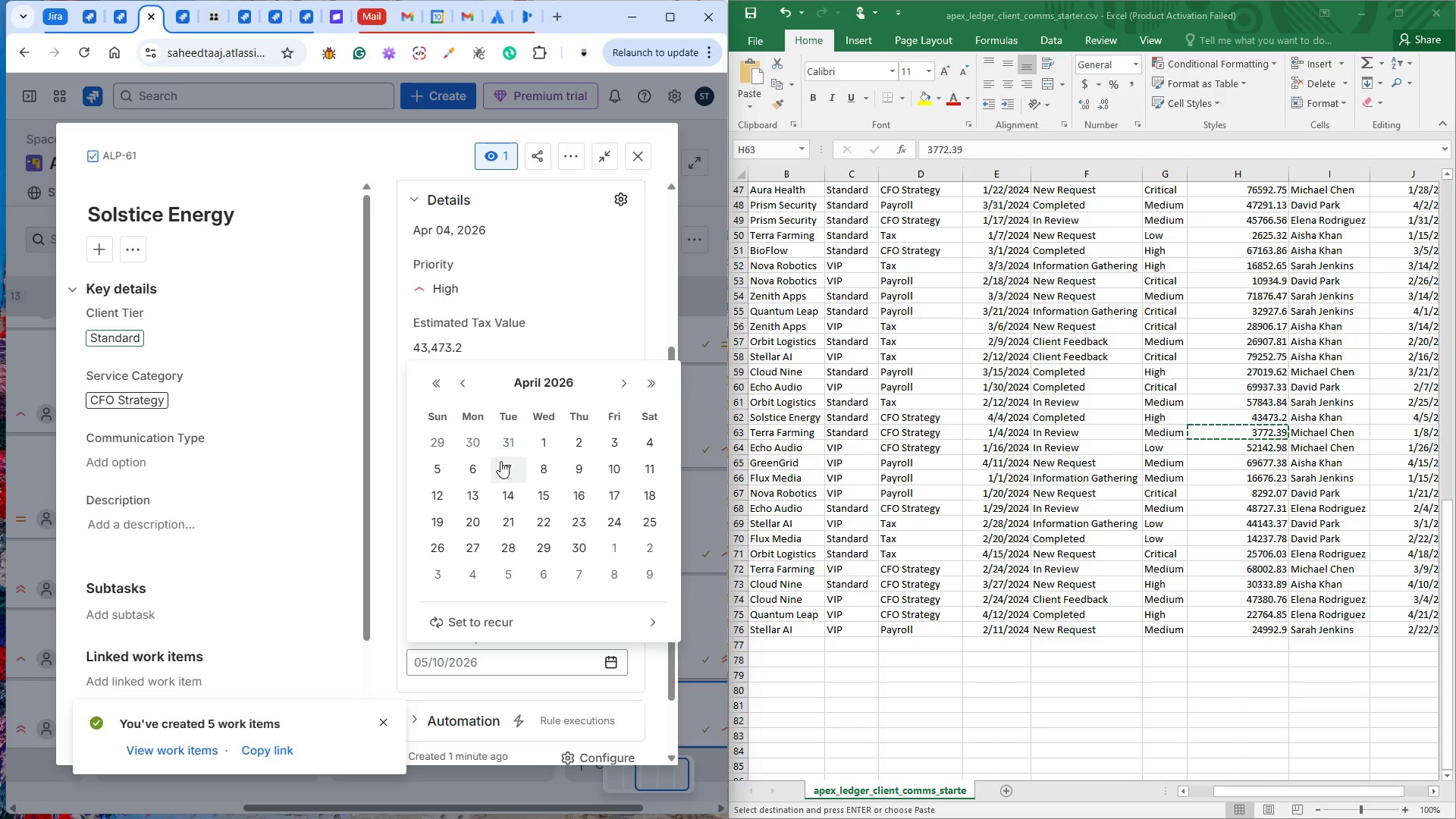 
left_click([504, 472])
 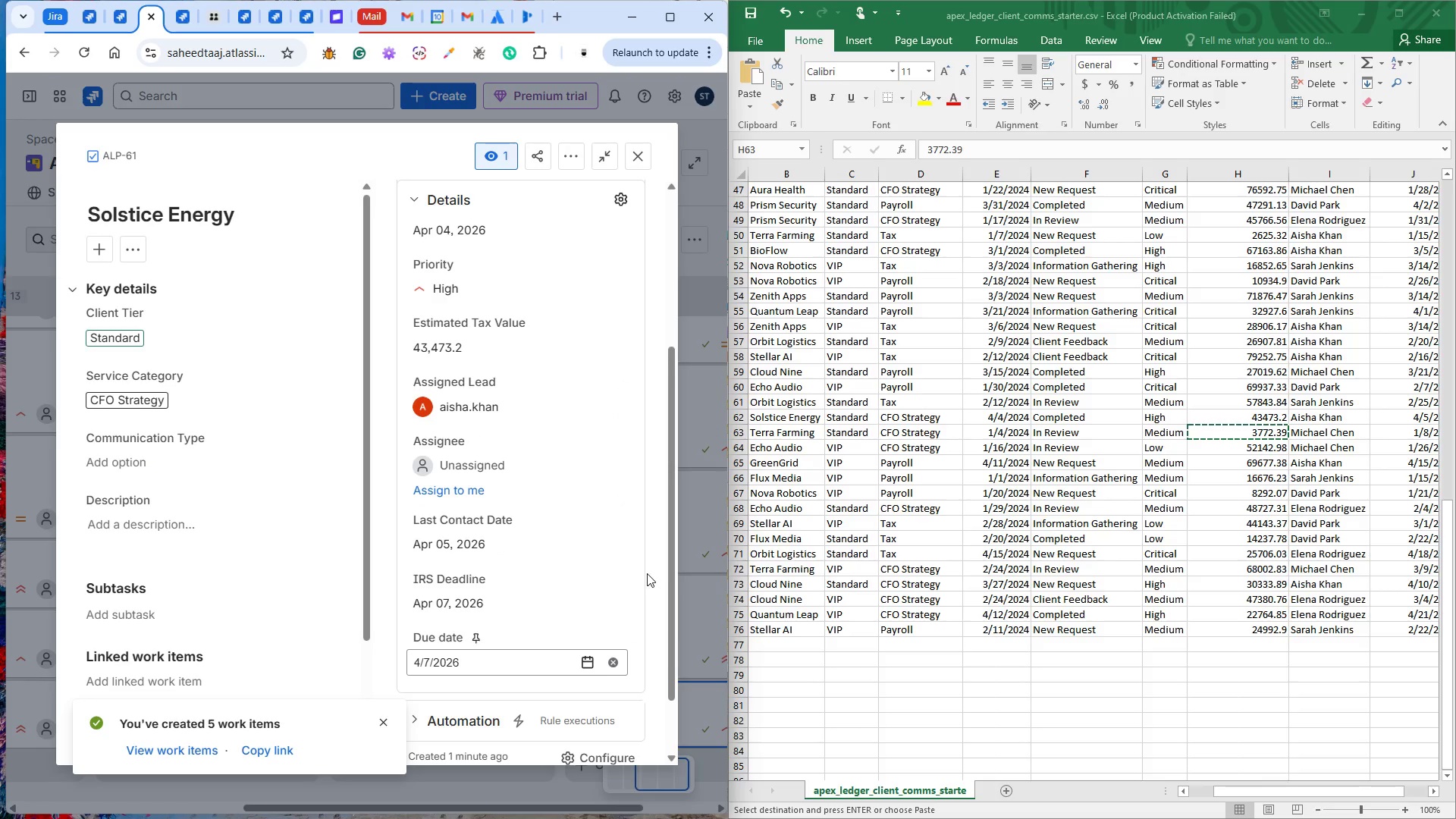 
left_click([646, 573])
 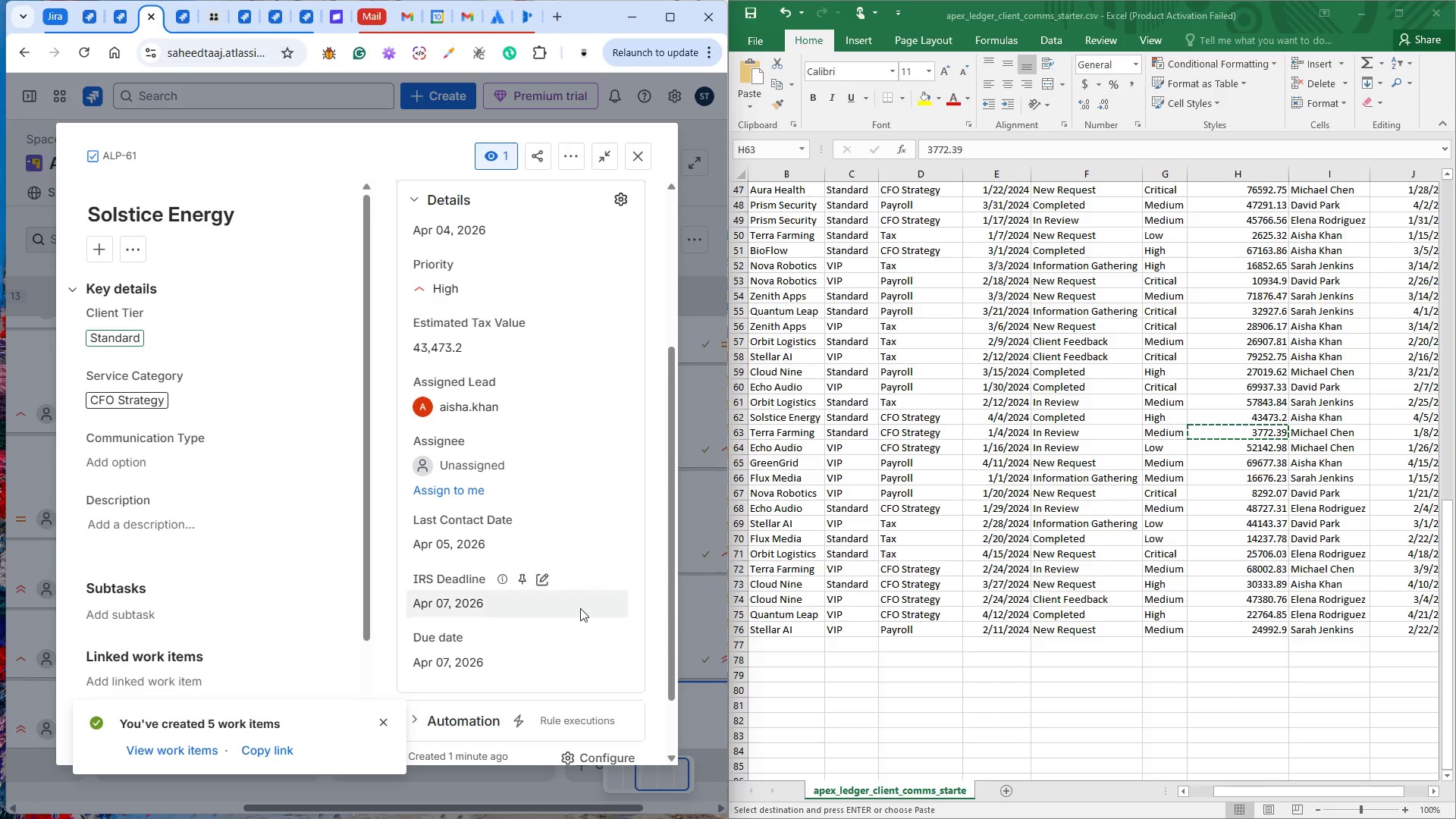 
left_click([386, 723])
 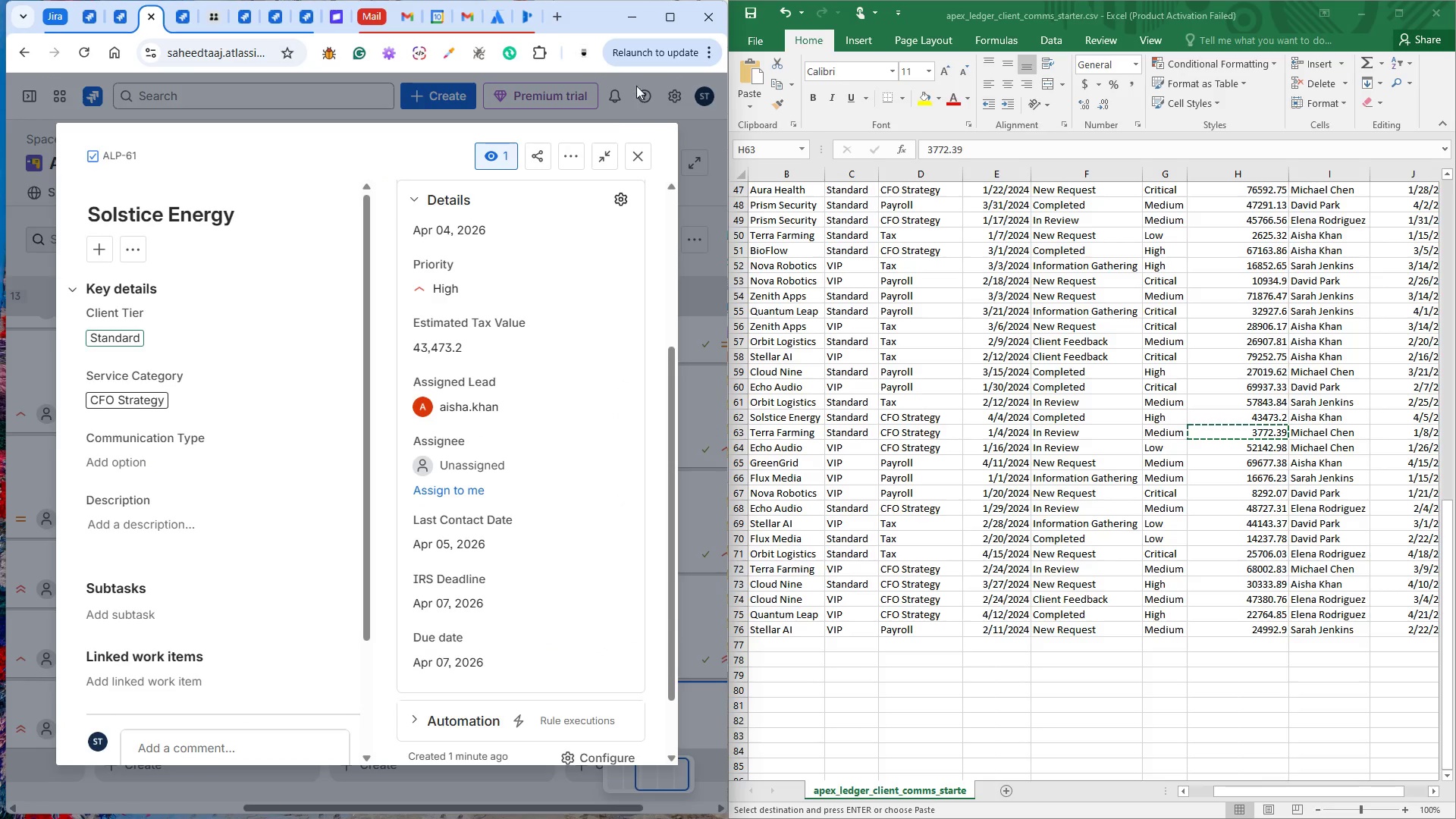 
left_click([637, 168])
 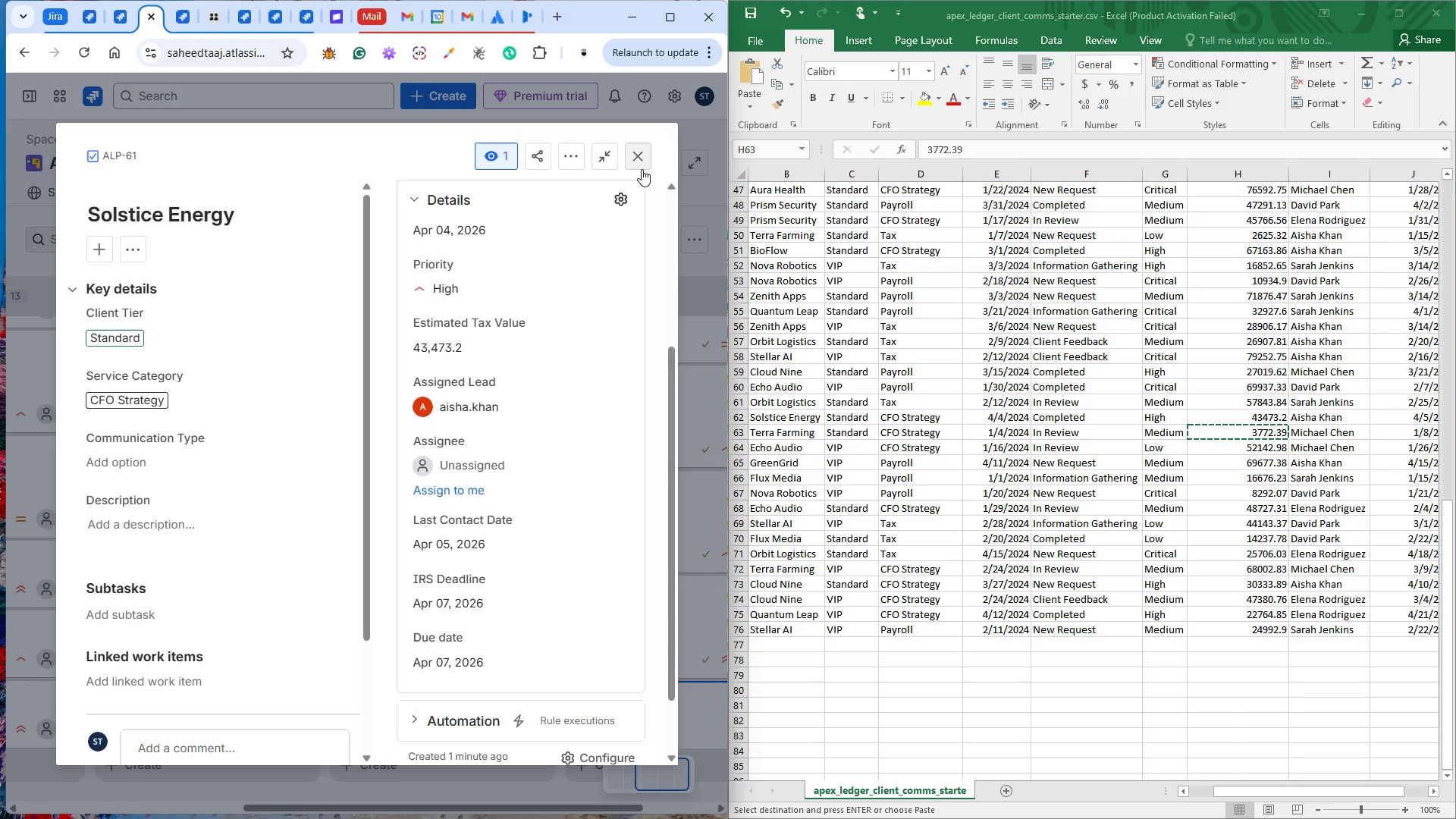 
mouse_move([638, 165])
 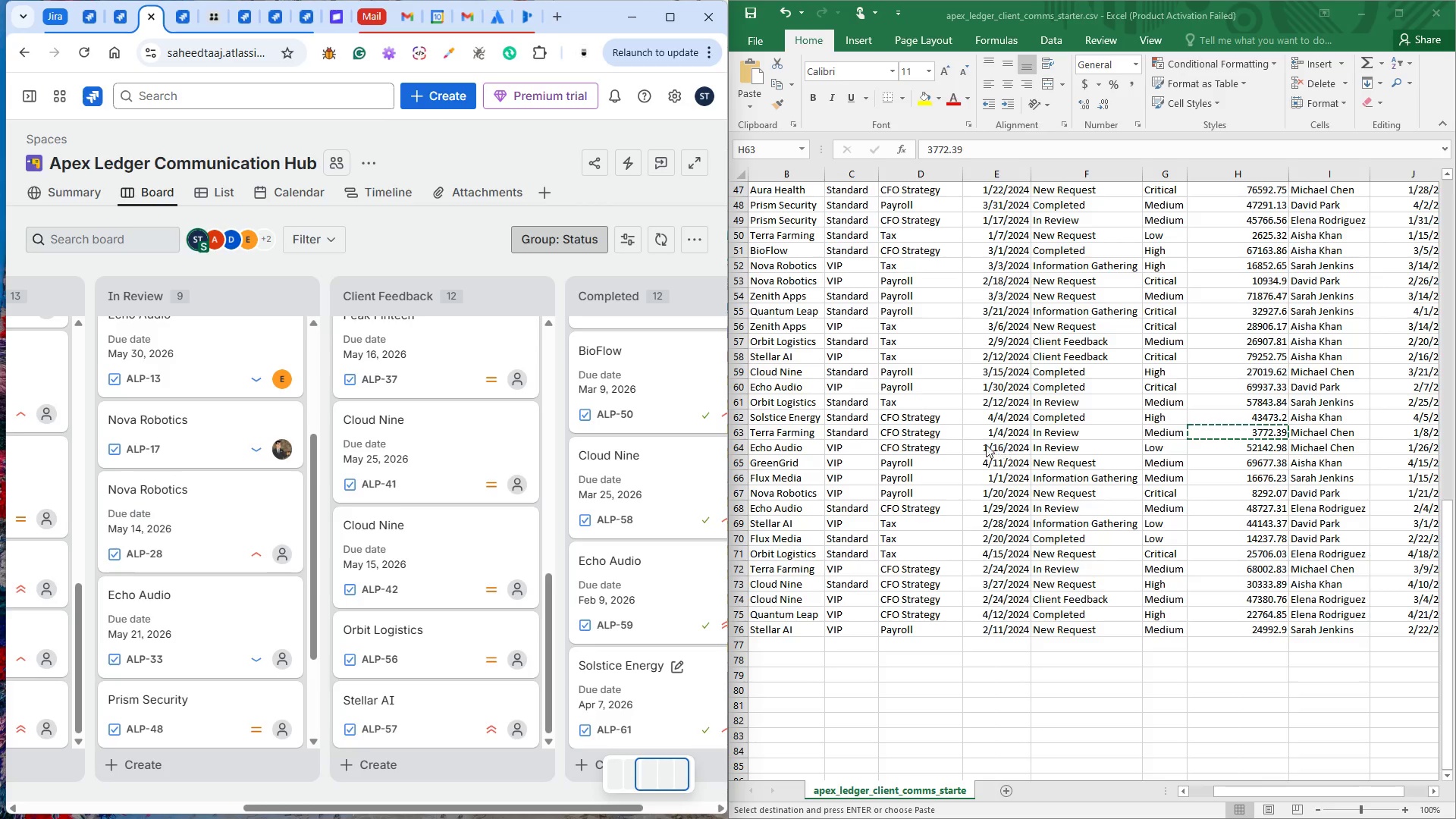 
left_click([784, 444])
 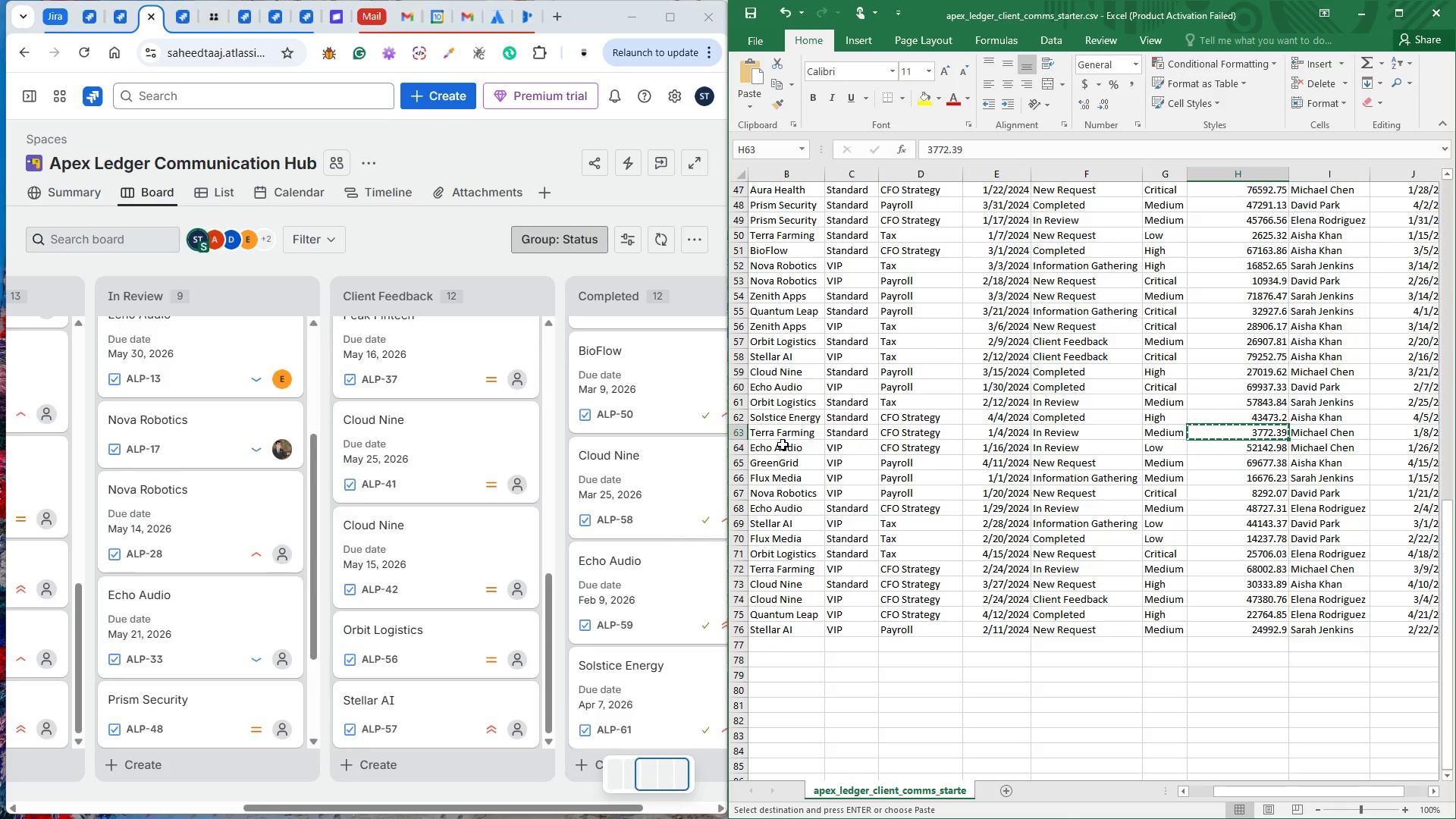 
left_click([782, 444])
 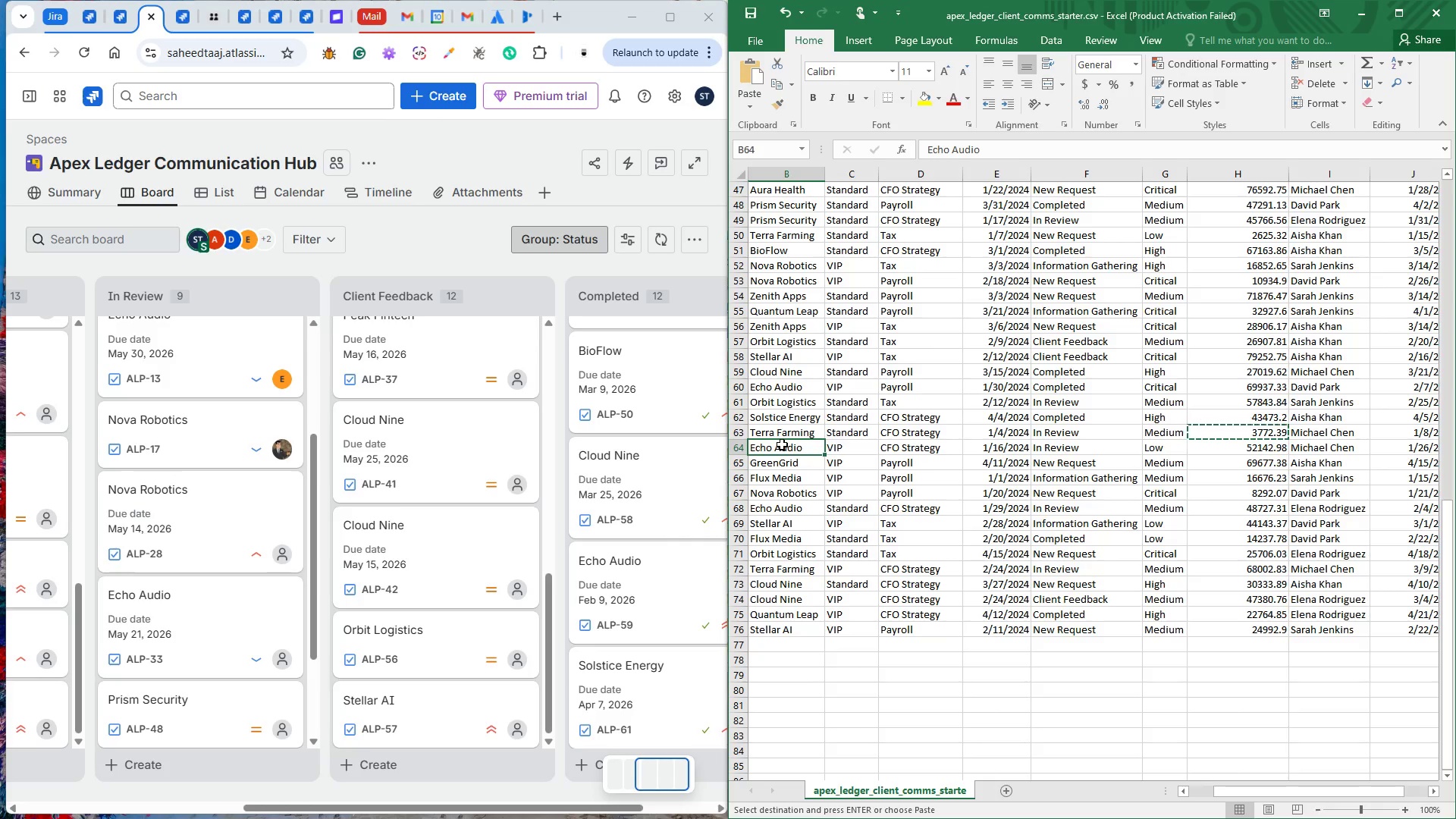 
key(Control+C)
 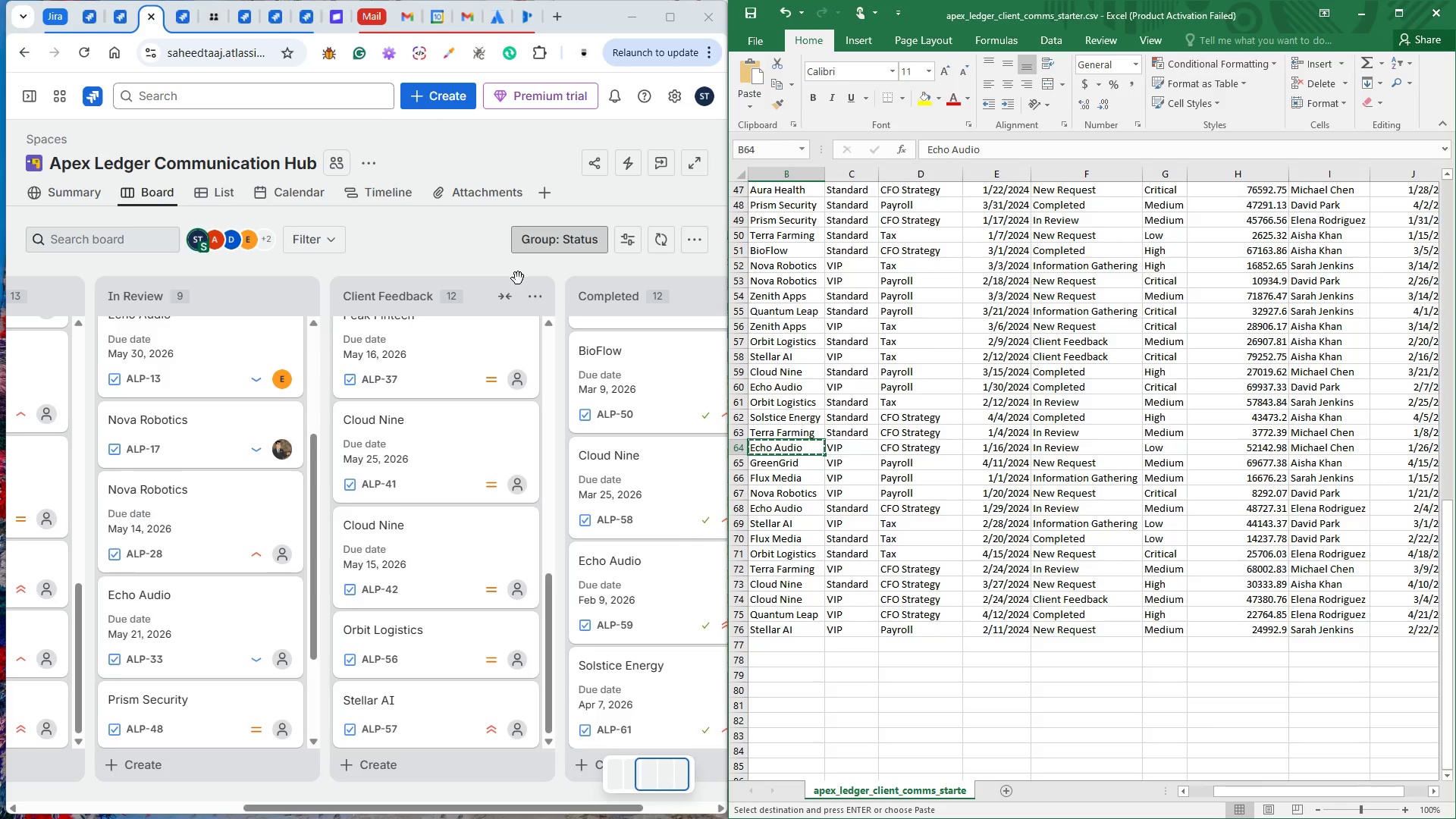 
left_click([436, 95])
 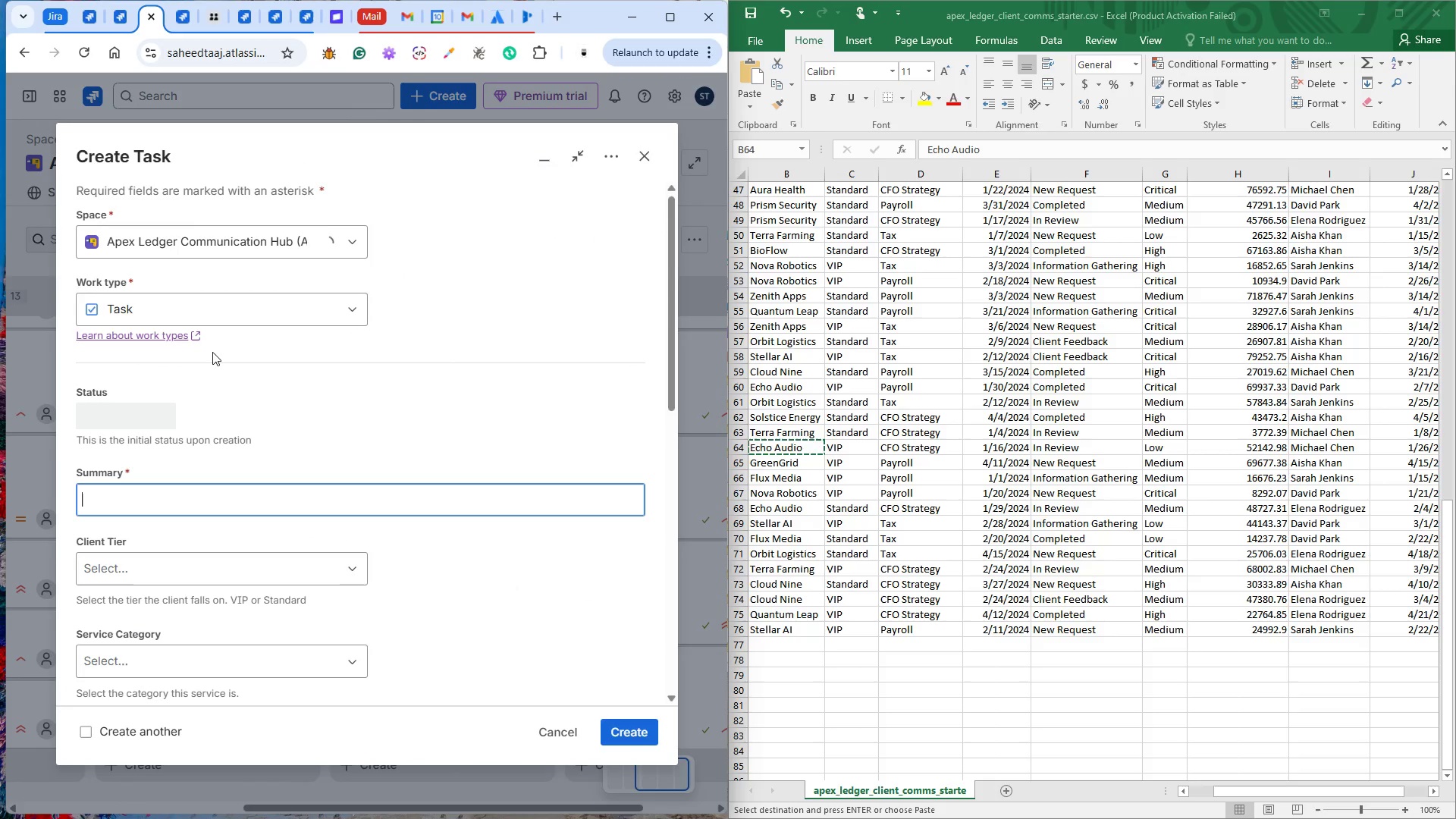 
key(Control+V)
 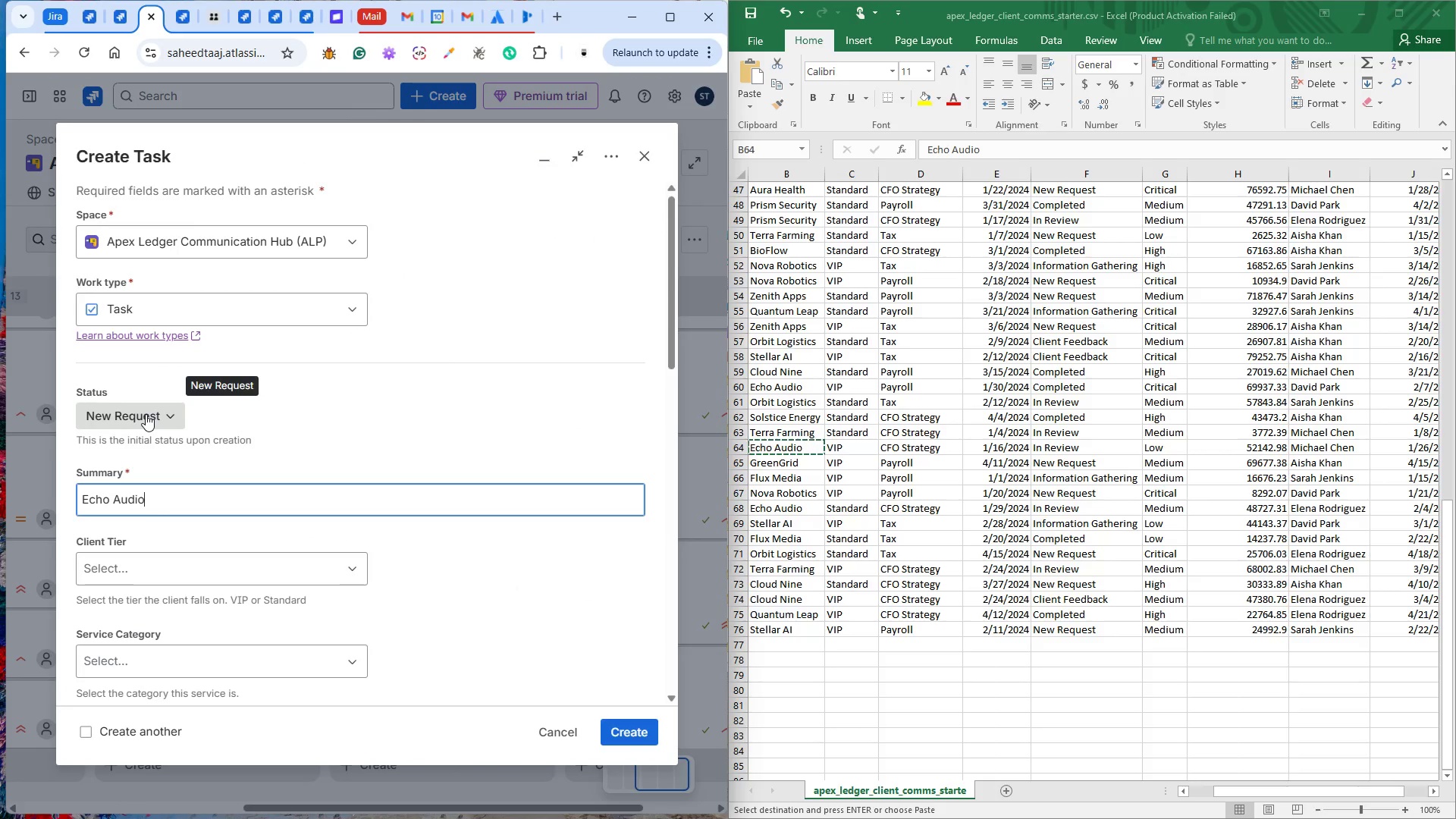 
left_click([146, 414])
 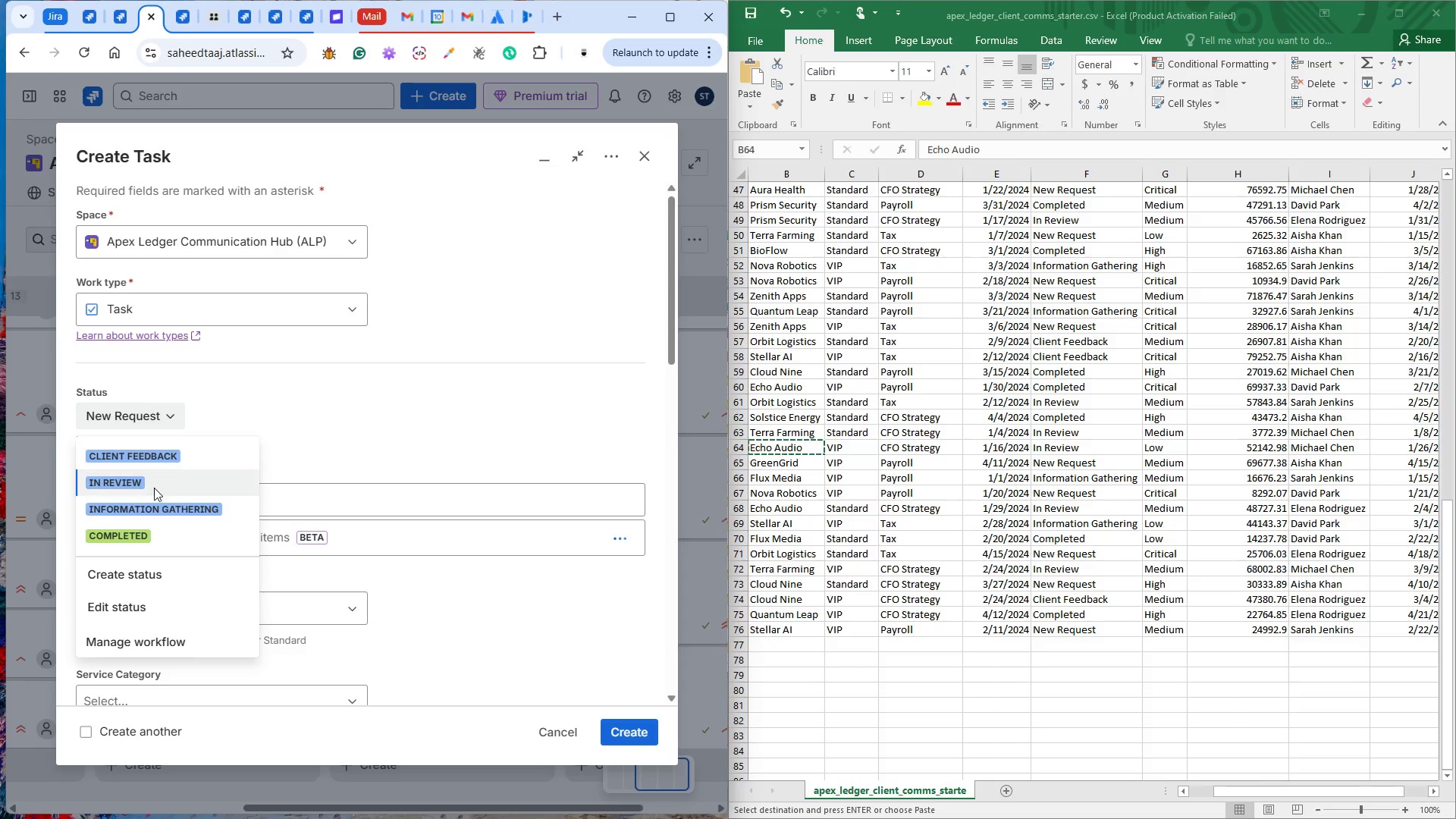 
left_click([152, 491])
 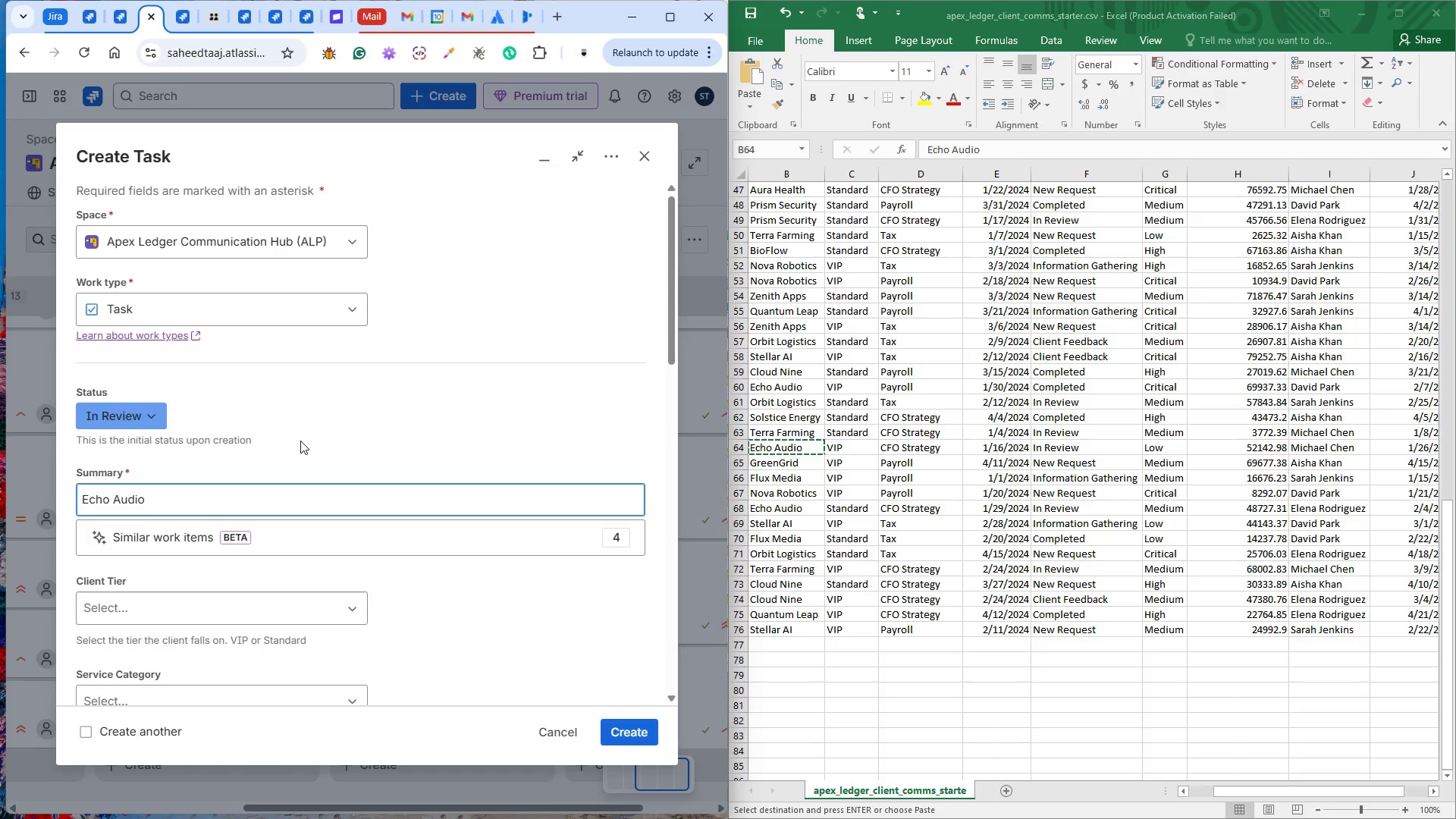 
left_click([309, 434])
 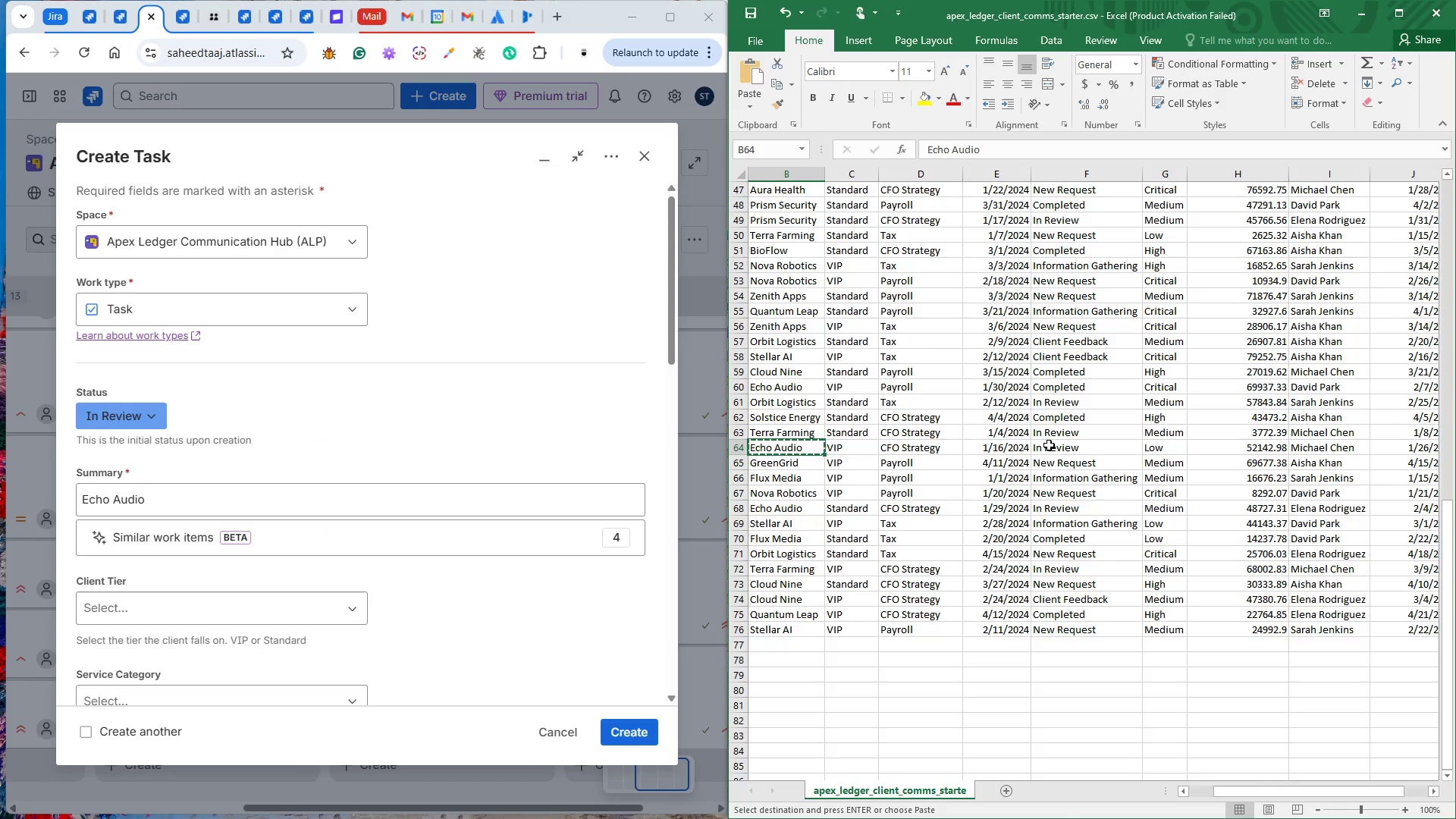 
wait(9.94)
 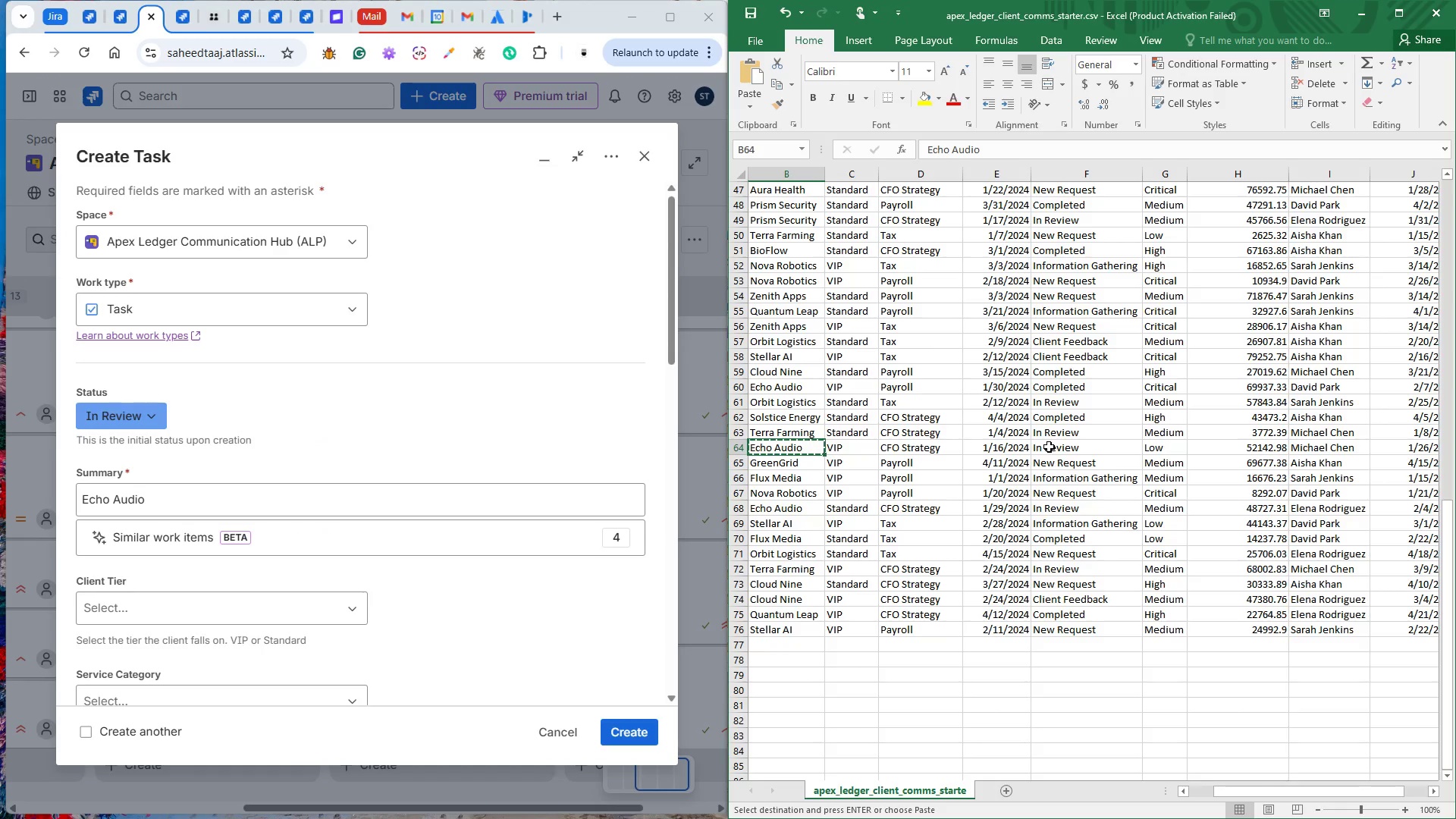 
key(Control+C)
 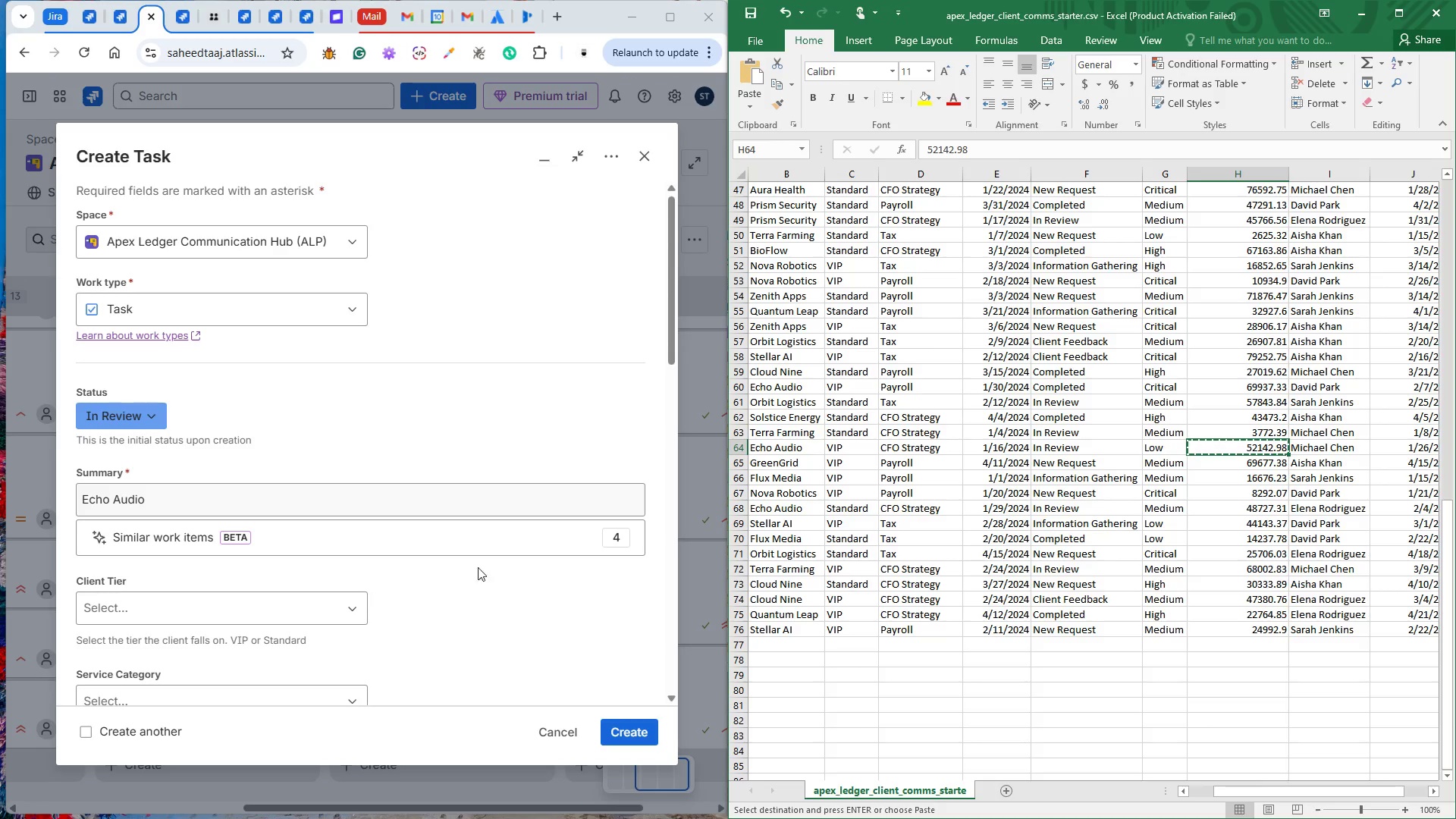 
left_click([174, 595])
 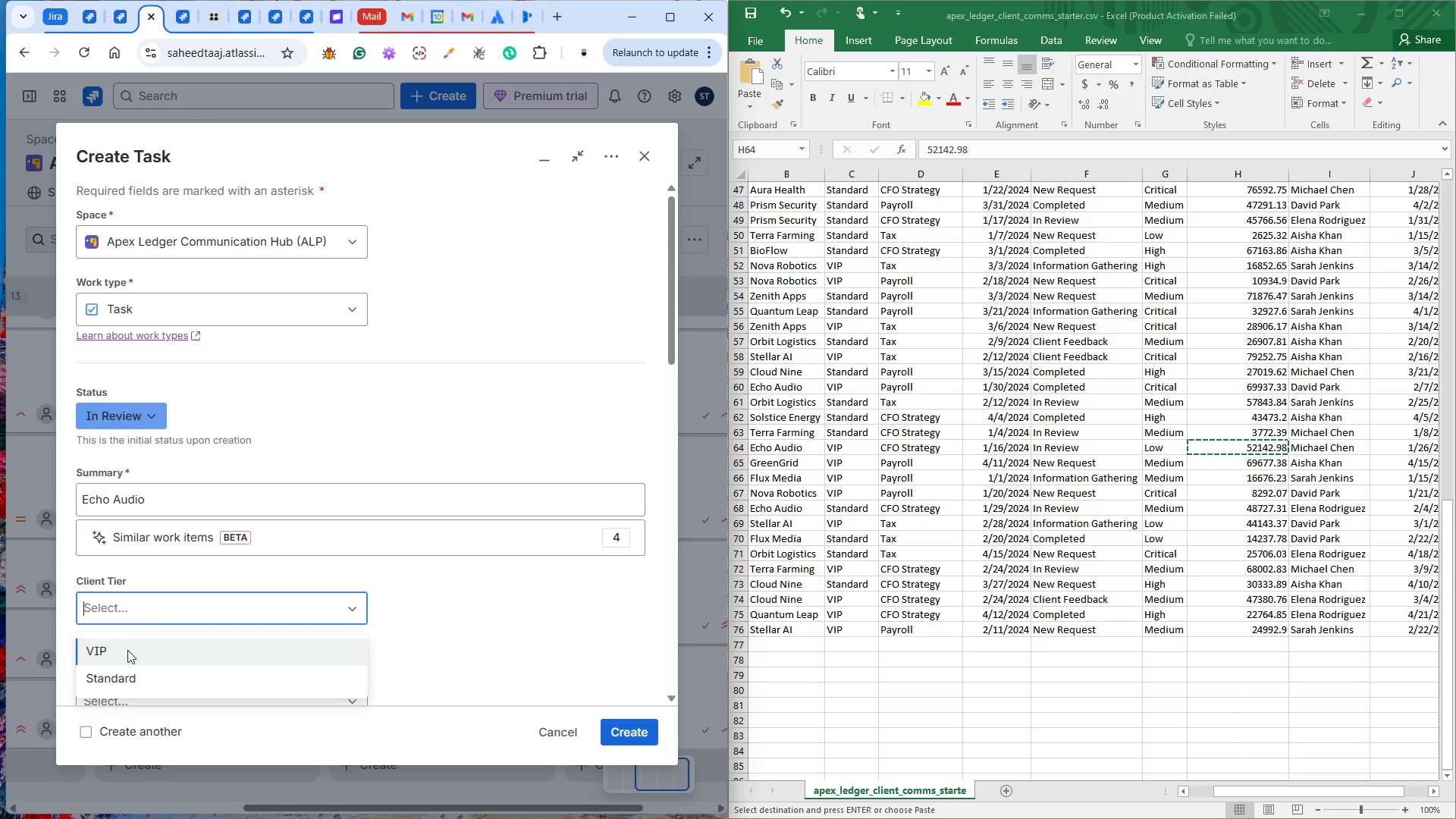 
left_click([124, 654])
 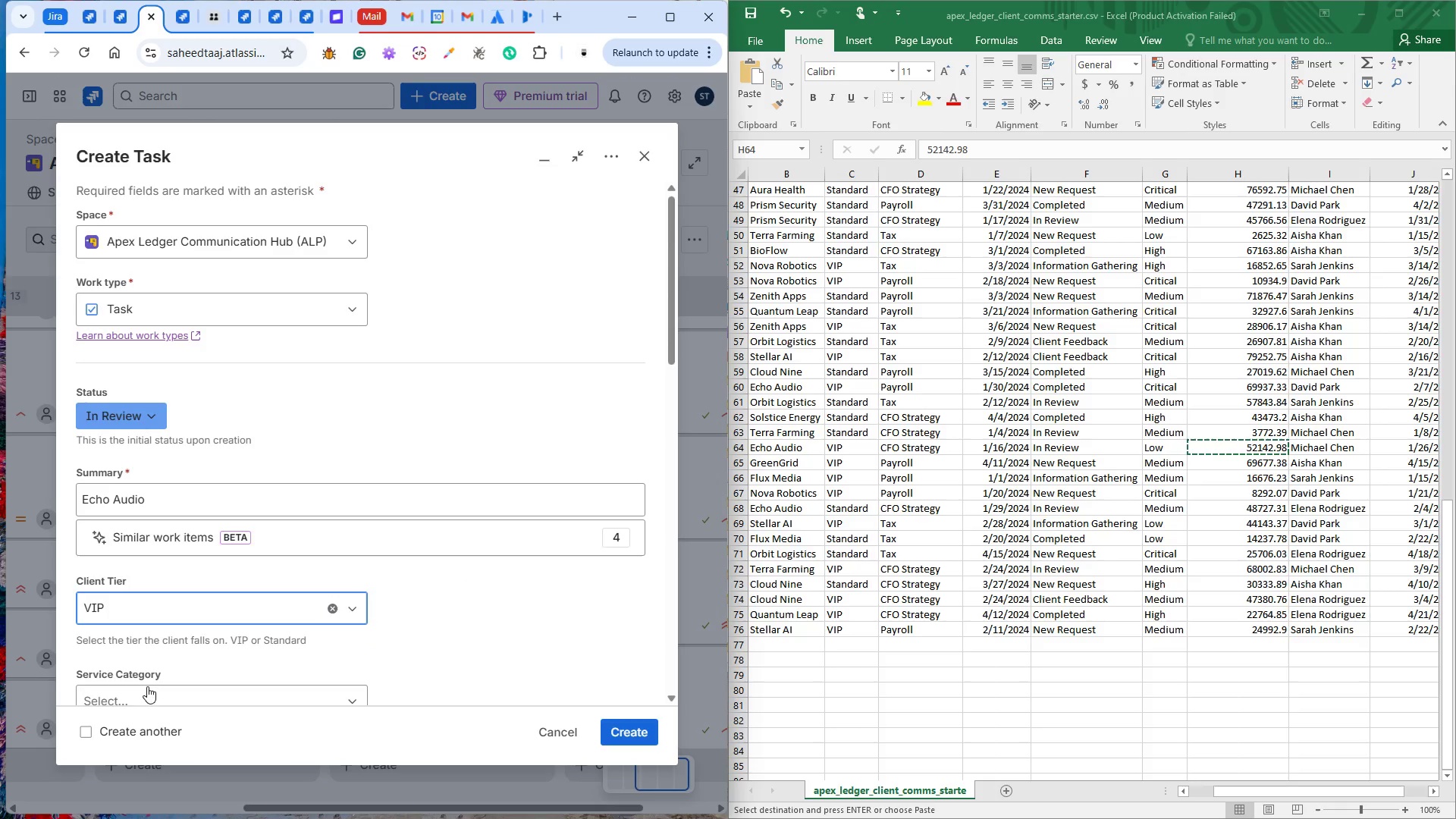 
left_click([143, 692])
 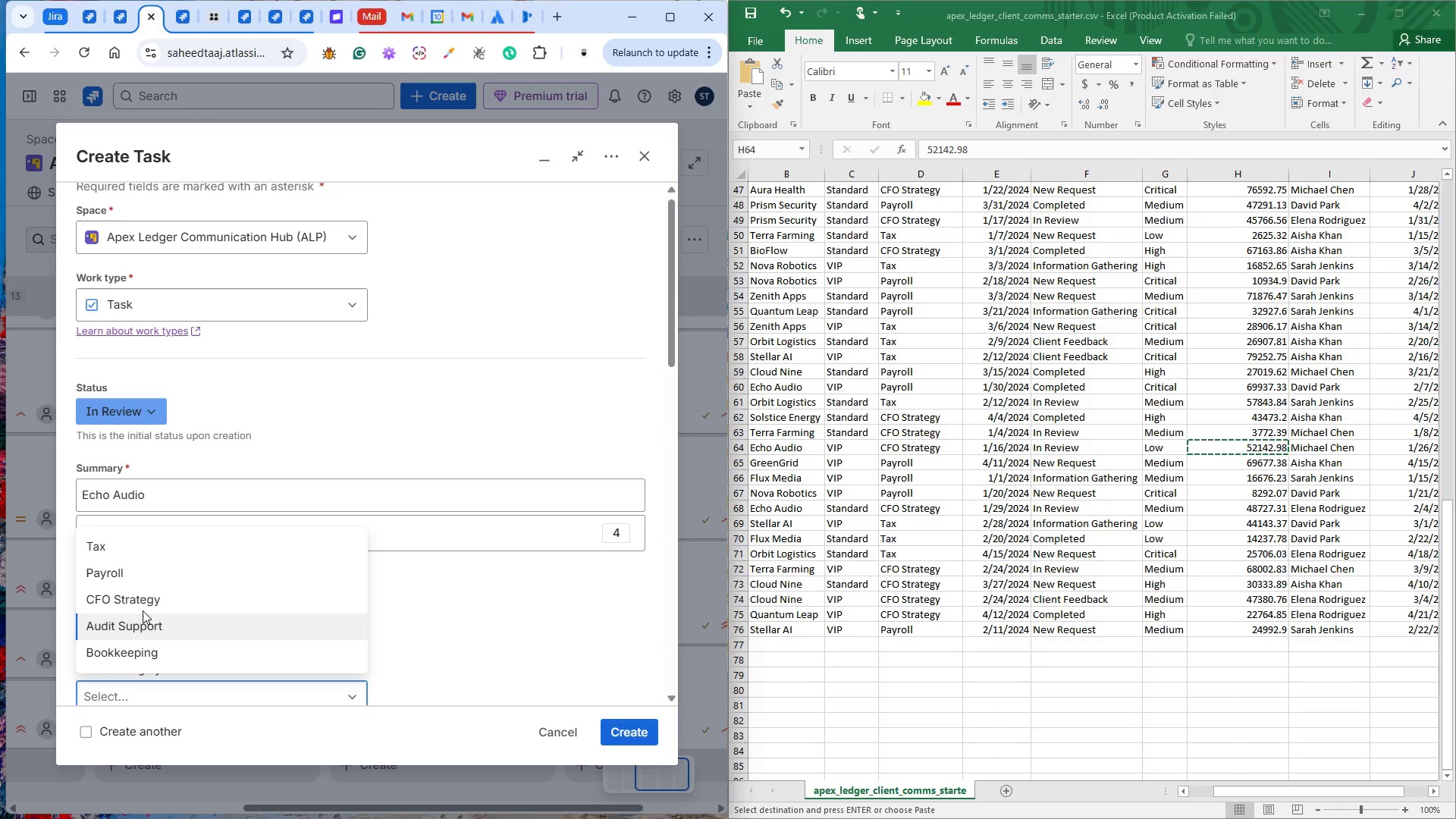 
left_click([142, 592])
 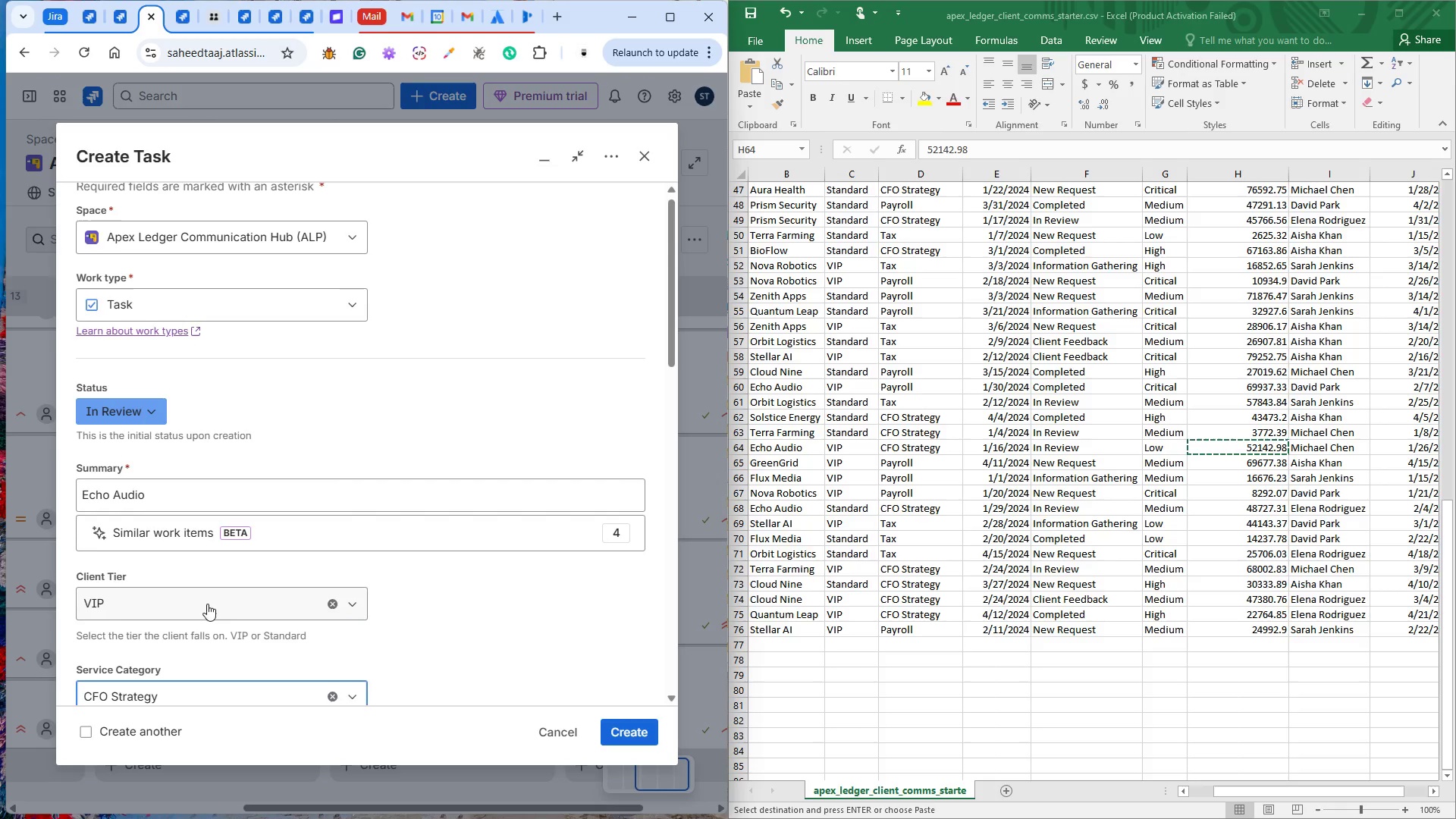 
scroll: coordinate [239, 574], scroll_direction: down, amount: 8.0
 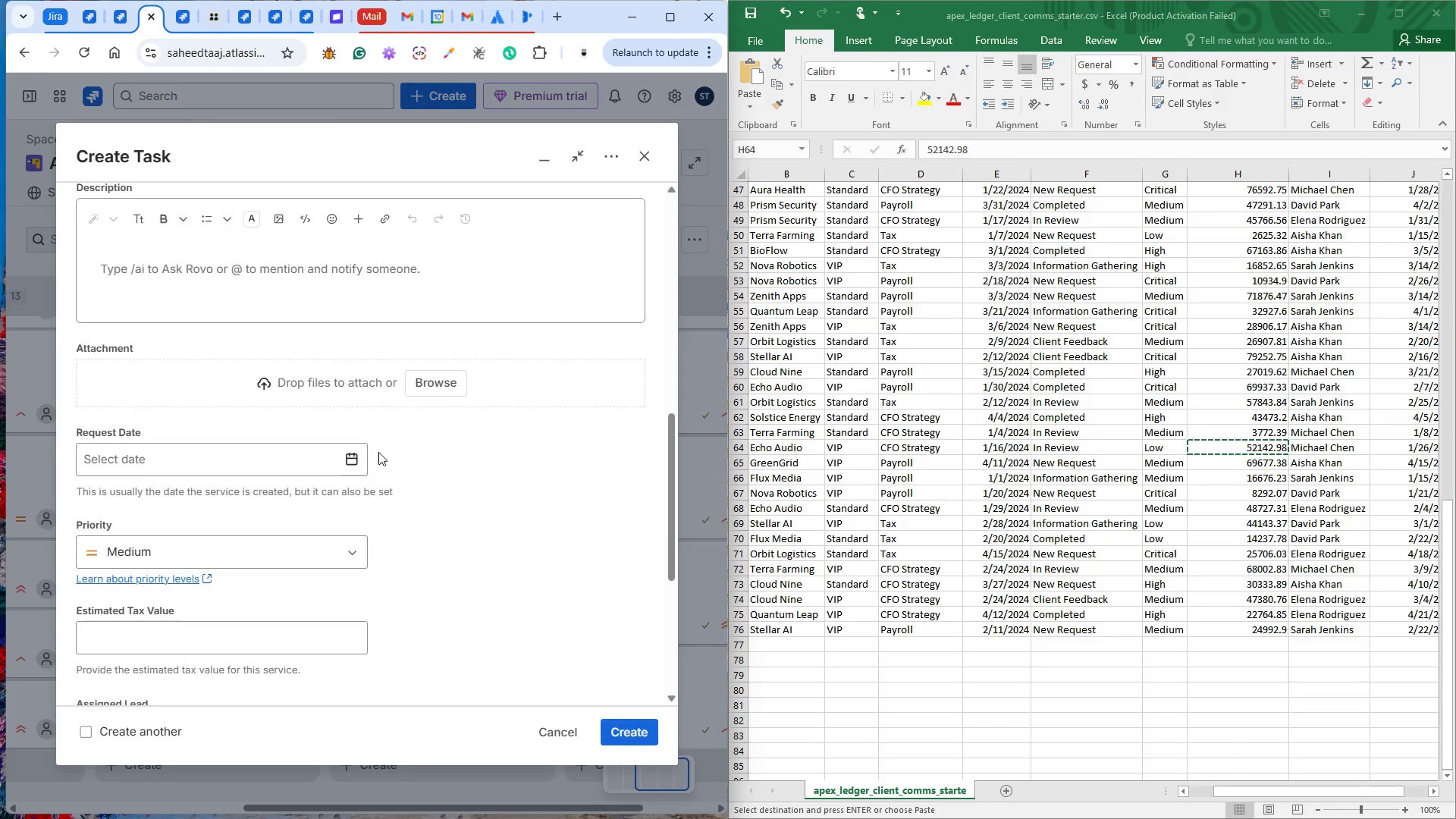 
left_click([341, 458])
 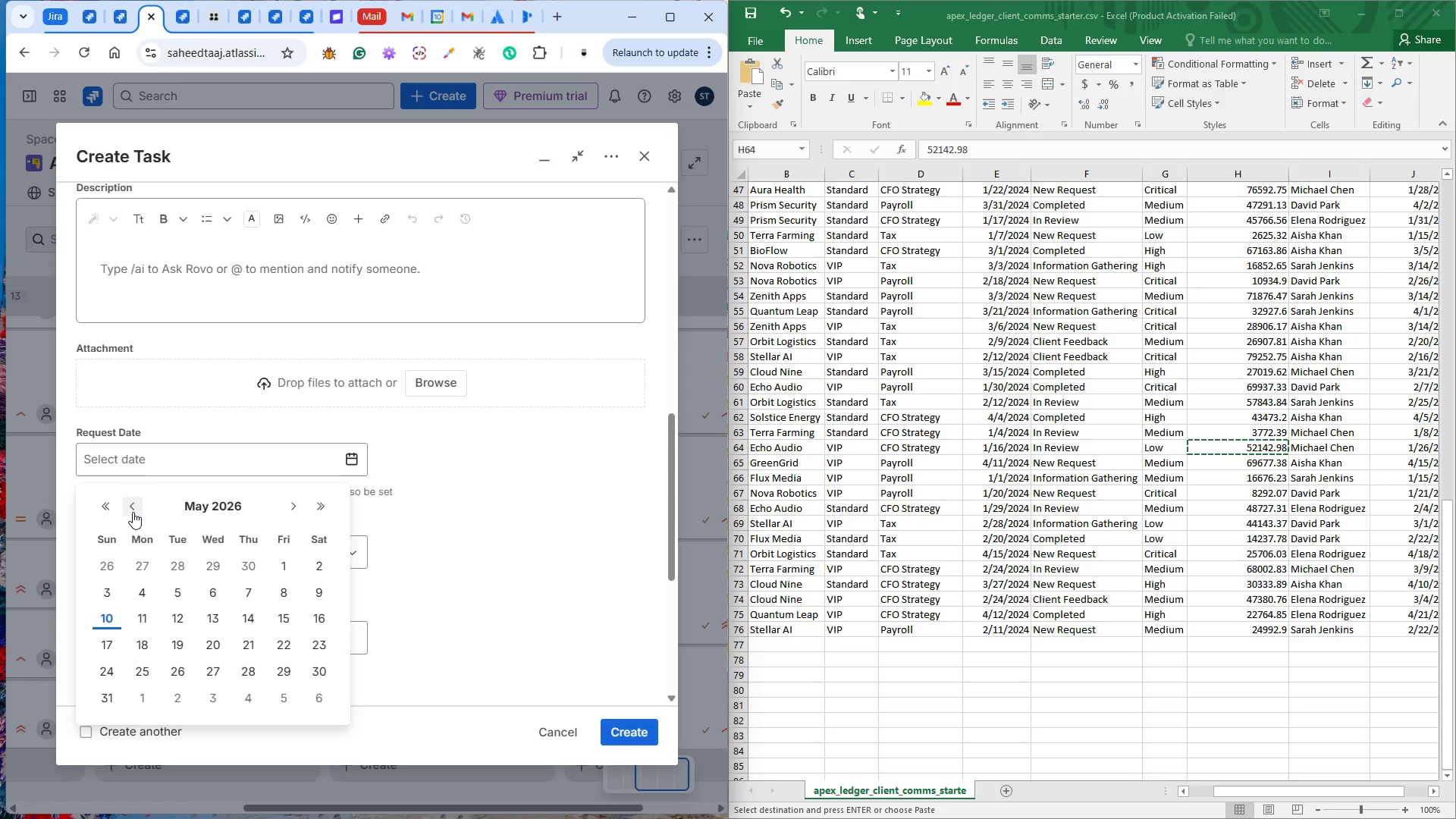 
double_click([133, 509])
 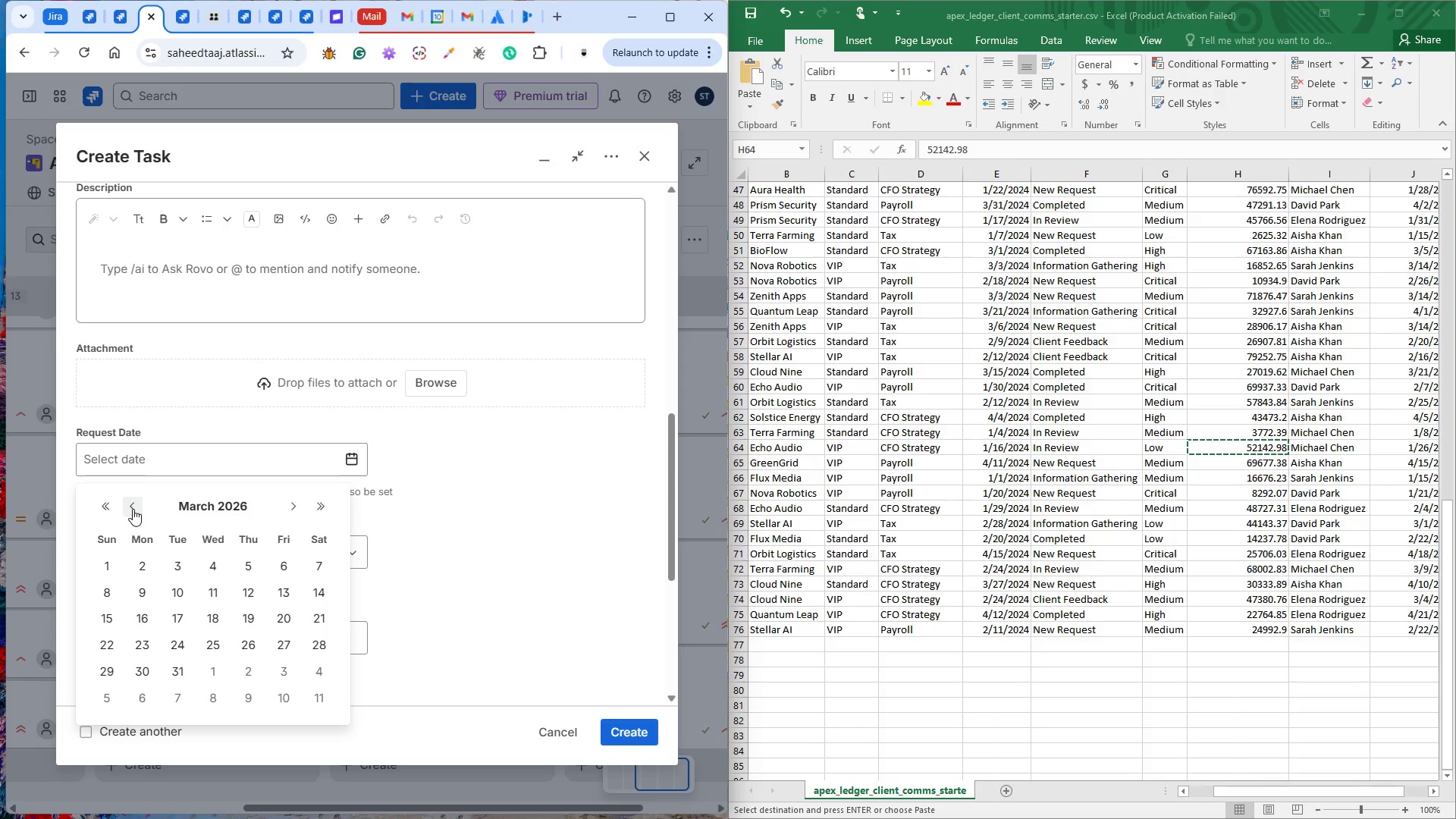 
left_click([133, 509])
 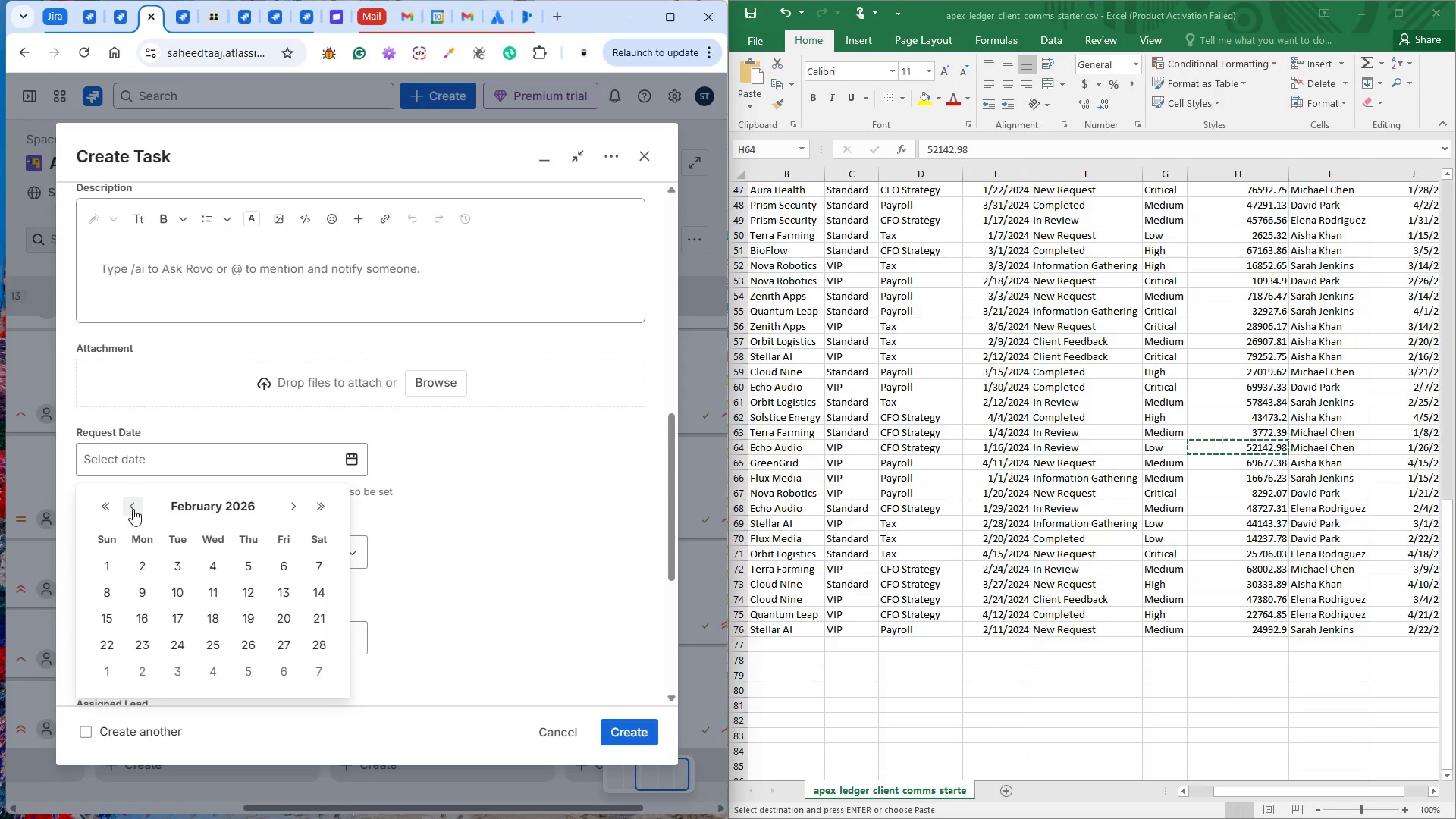 
left_click([133, 509])
 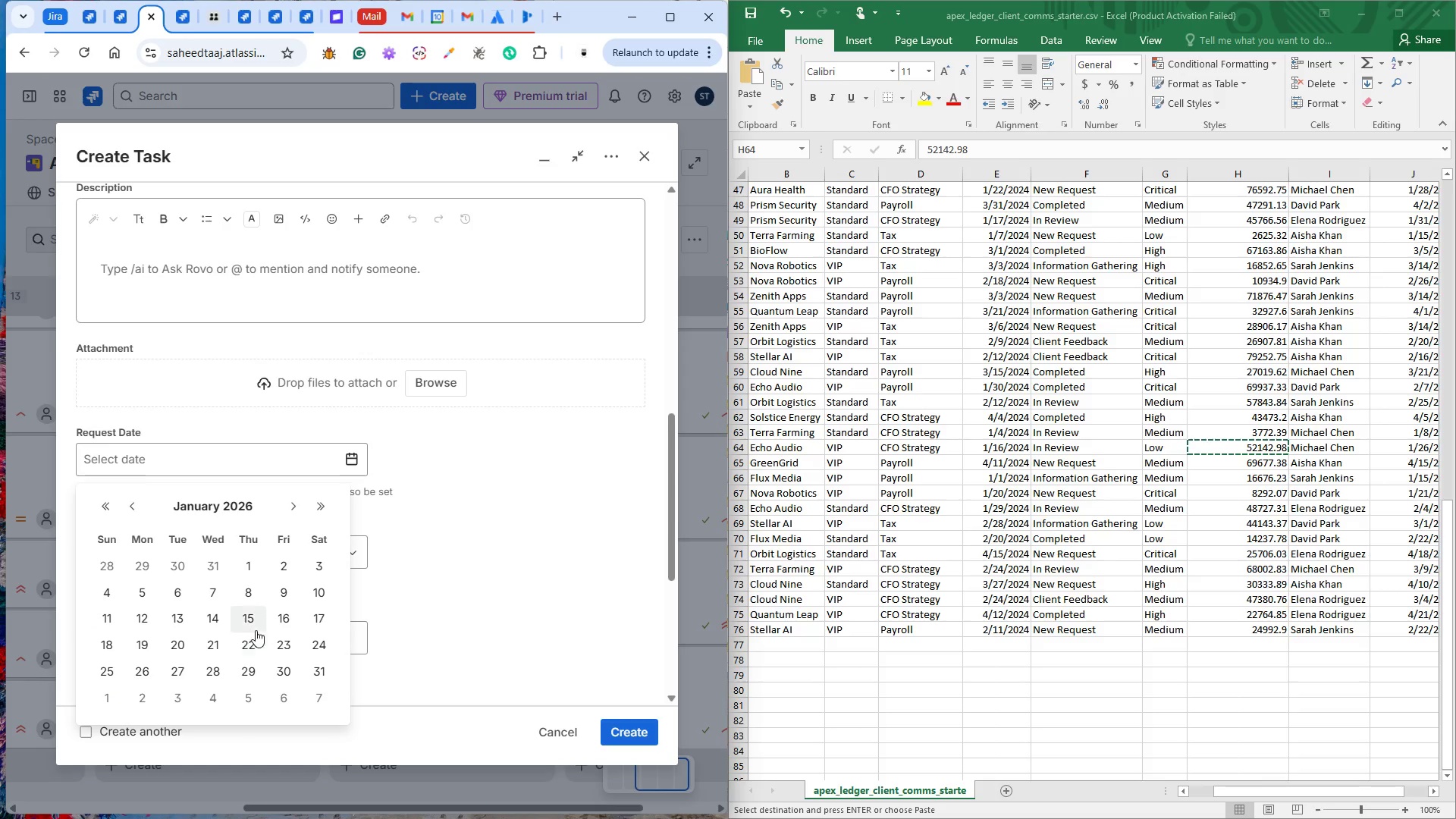 
left_click([287, 619])
 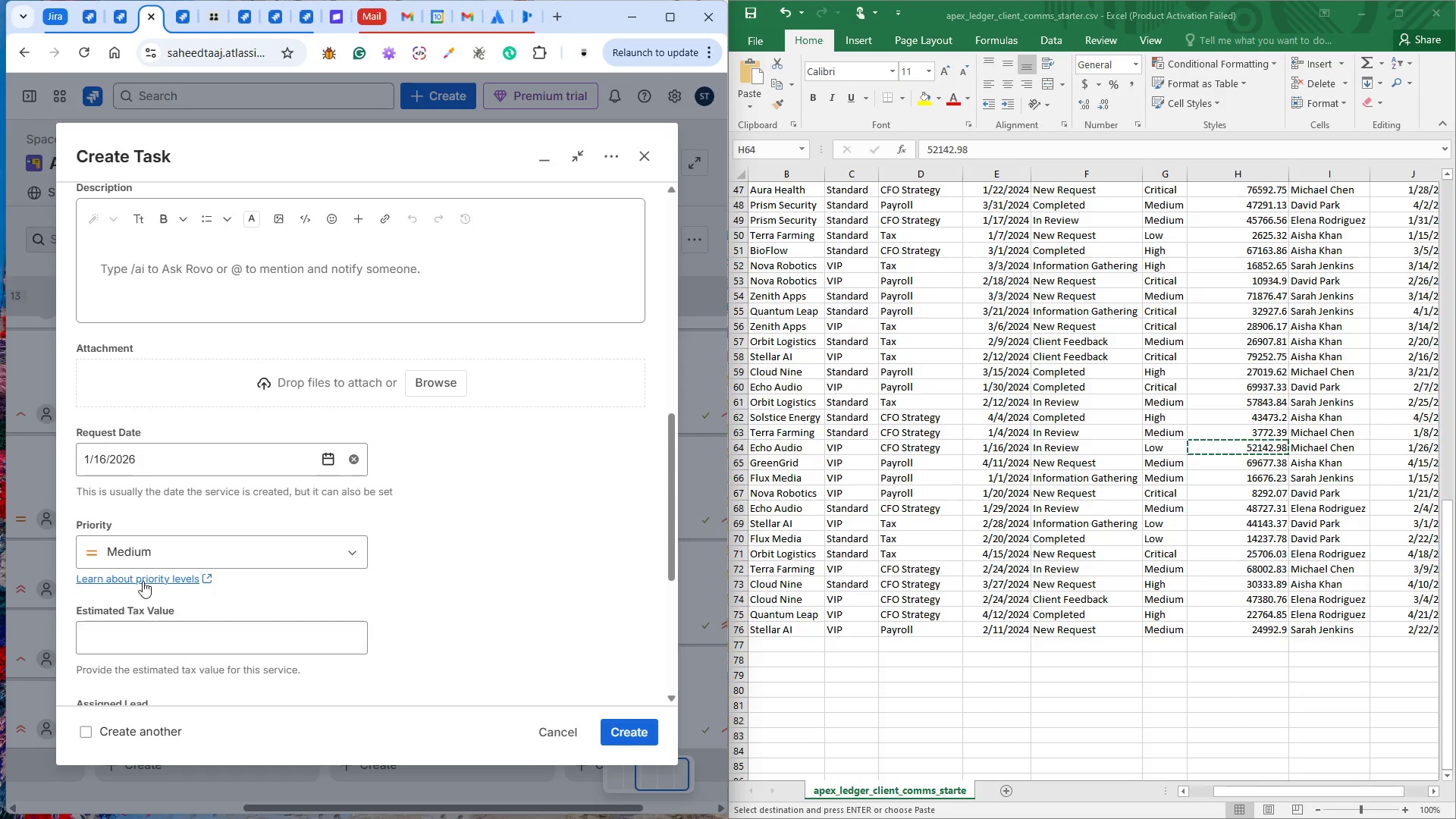 
left_click([140, 555])
 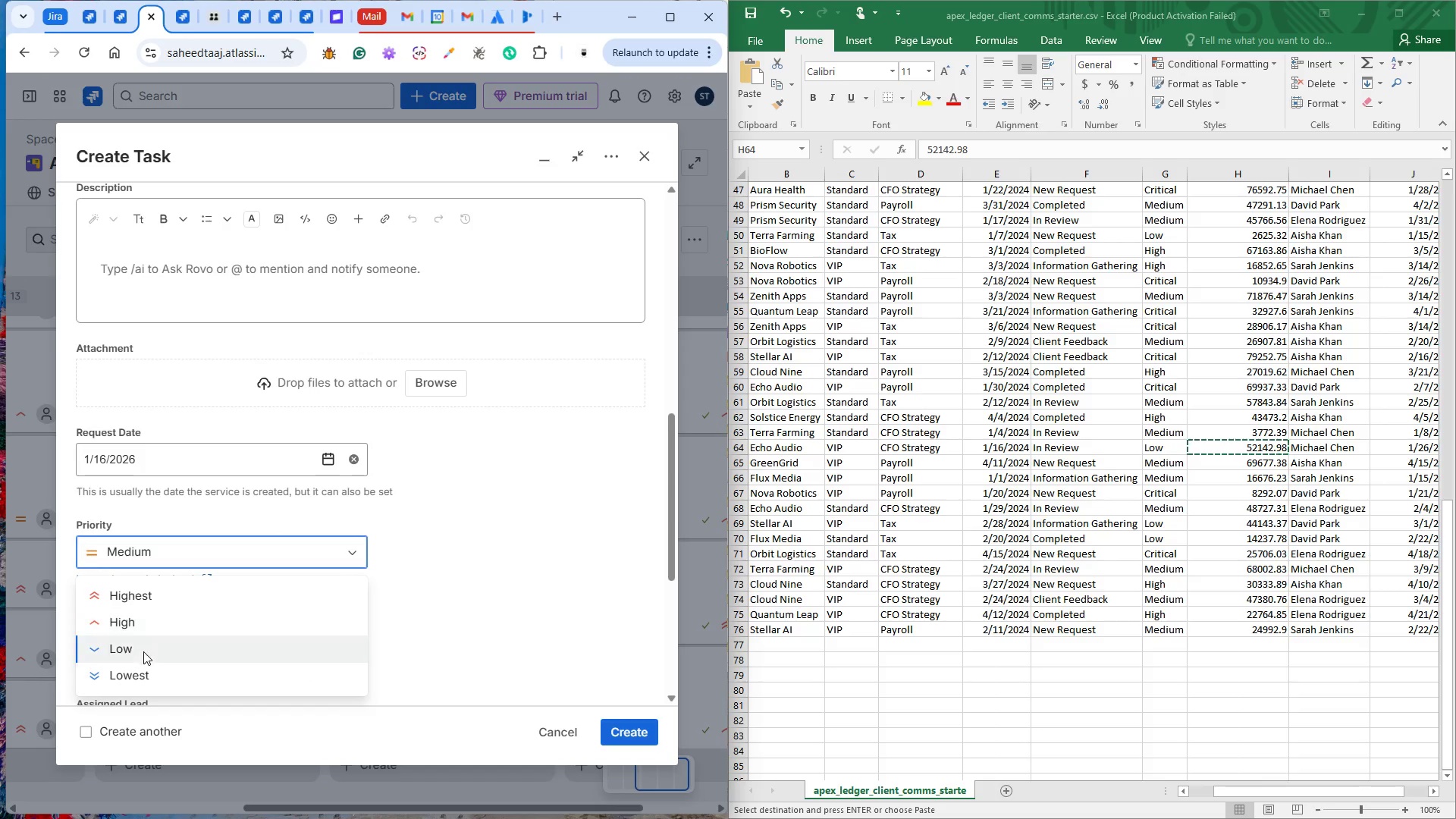 
left_click([141, 657])
 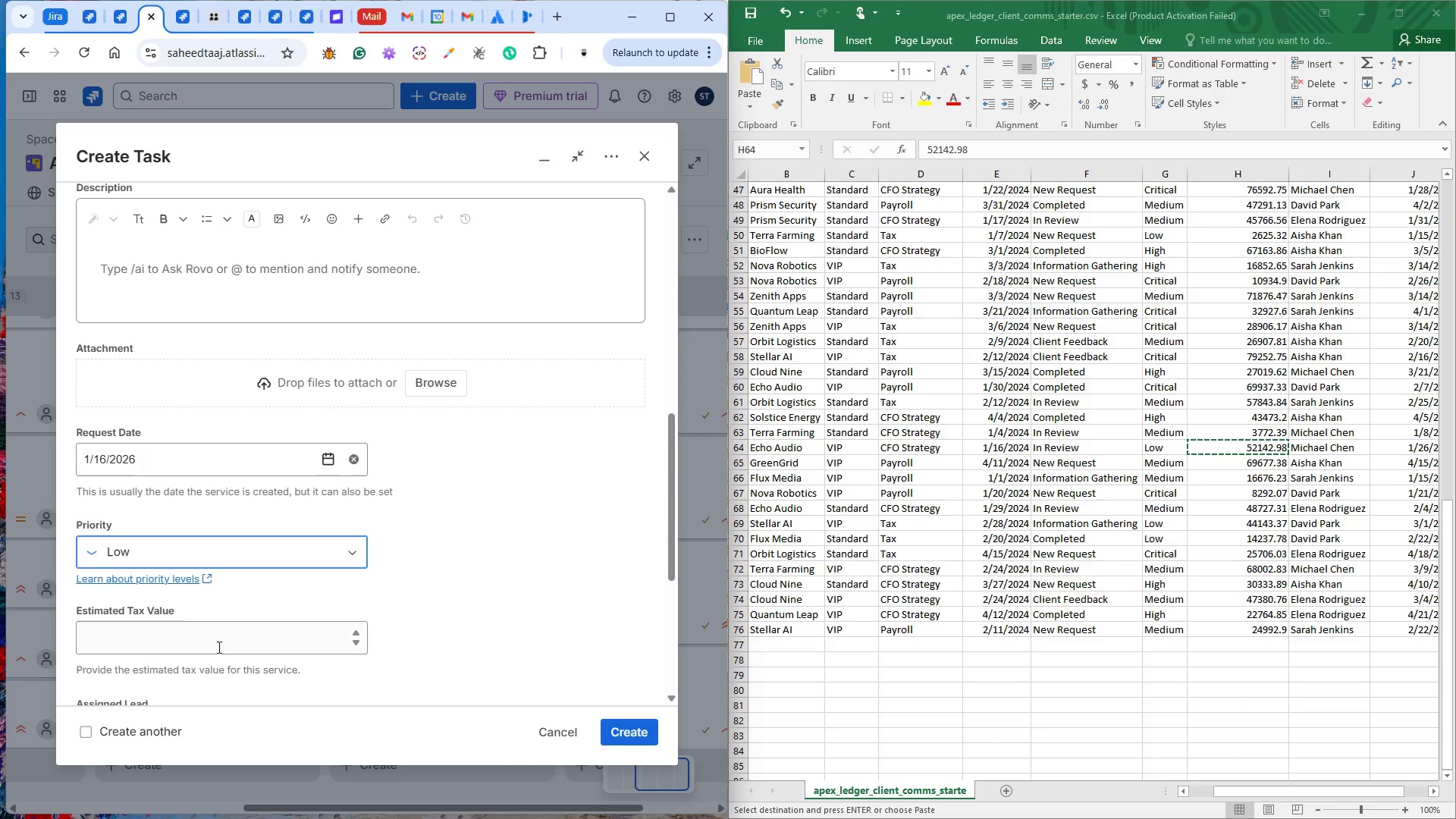 
left_click([230, 642])
 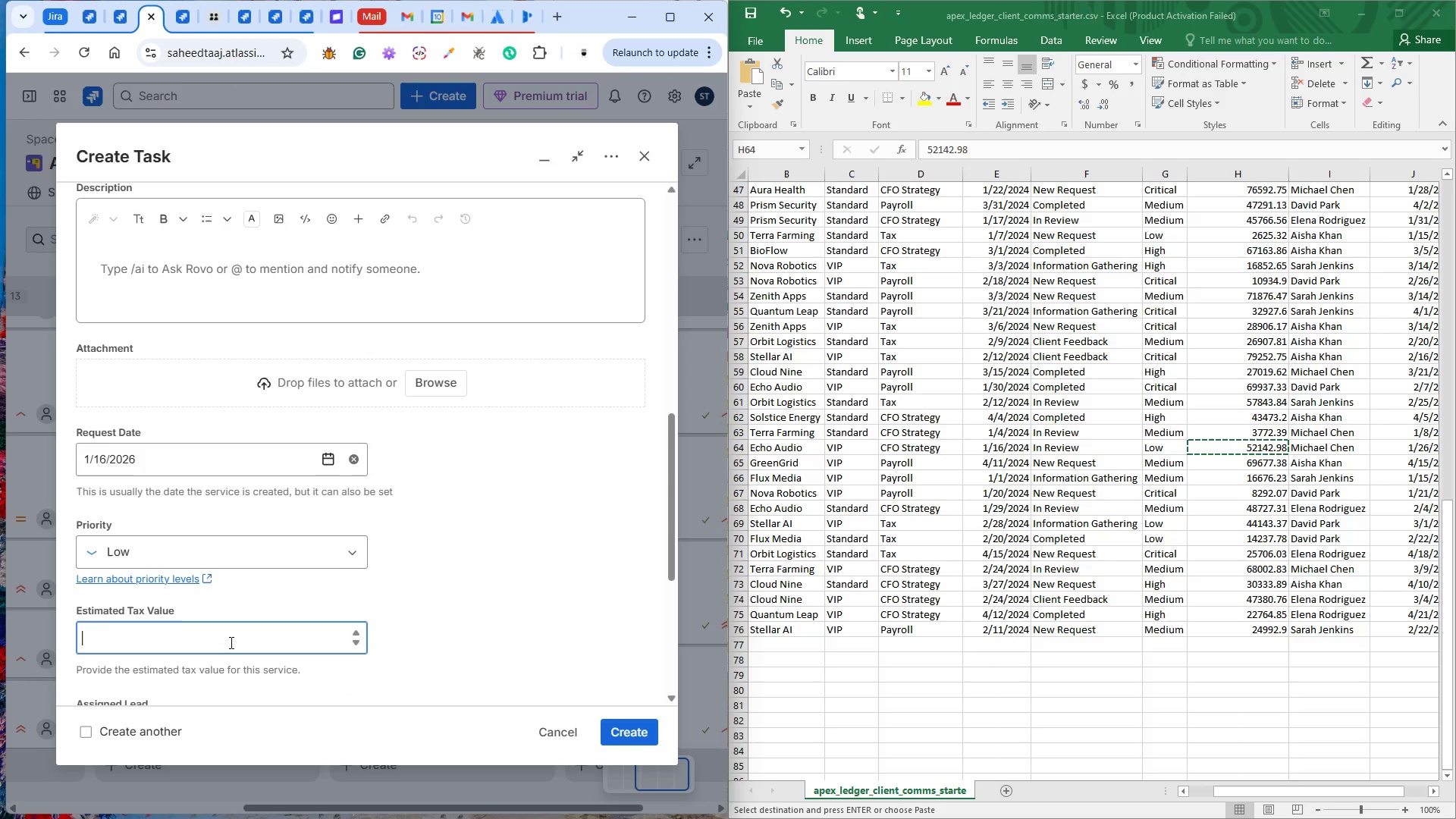 
key(Control+V)
 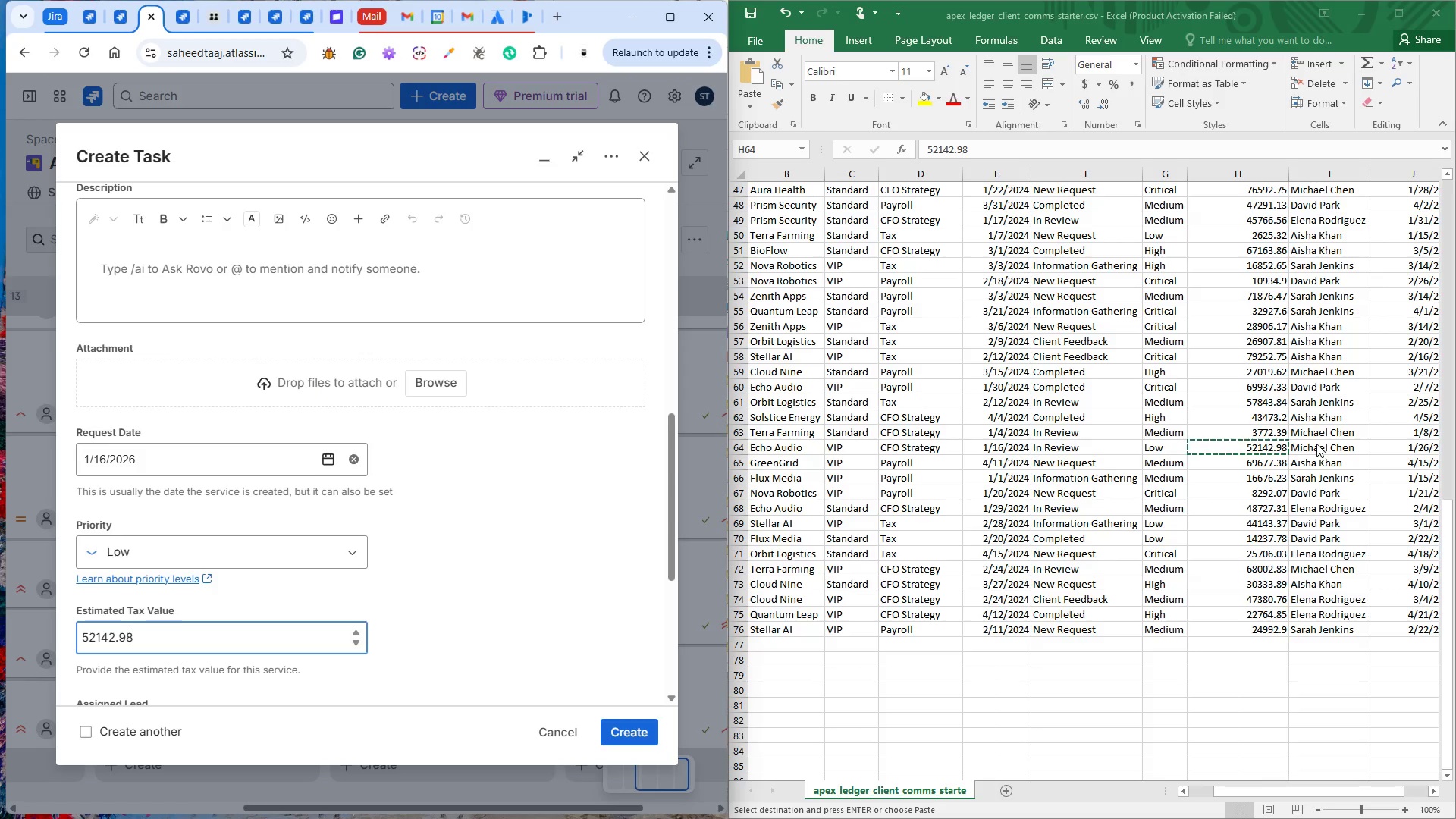 
wait(5.83)
 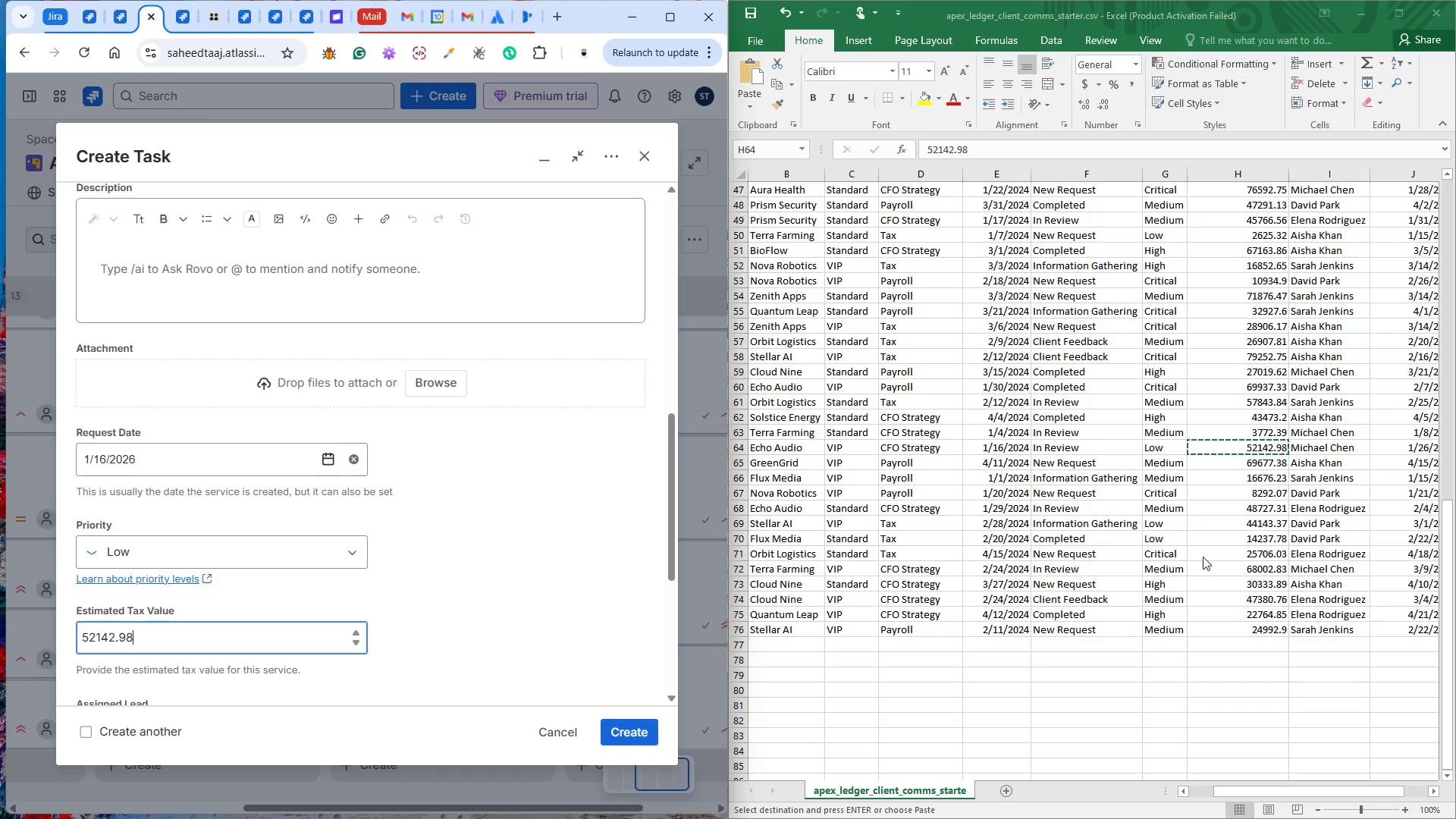 
scroll: coordinate [304, 551], scroll_direction: down, amount: 4.0
 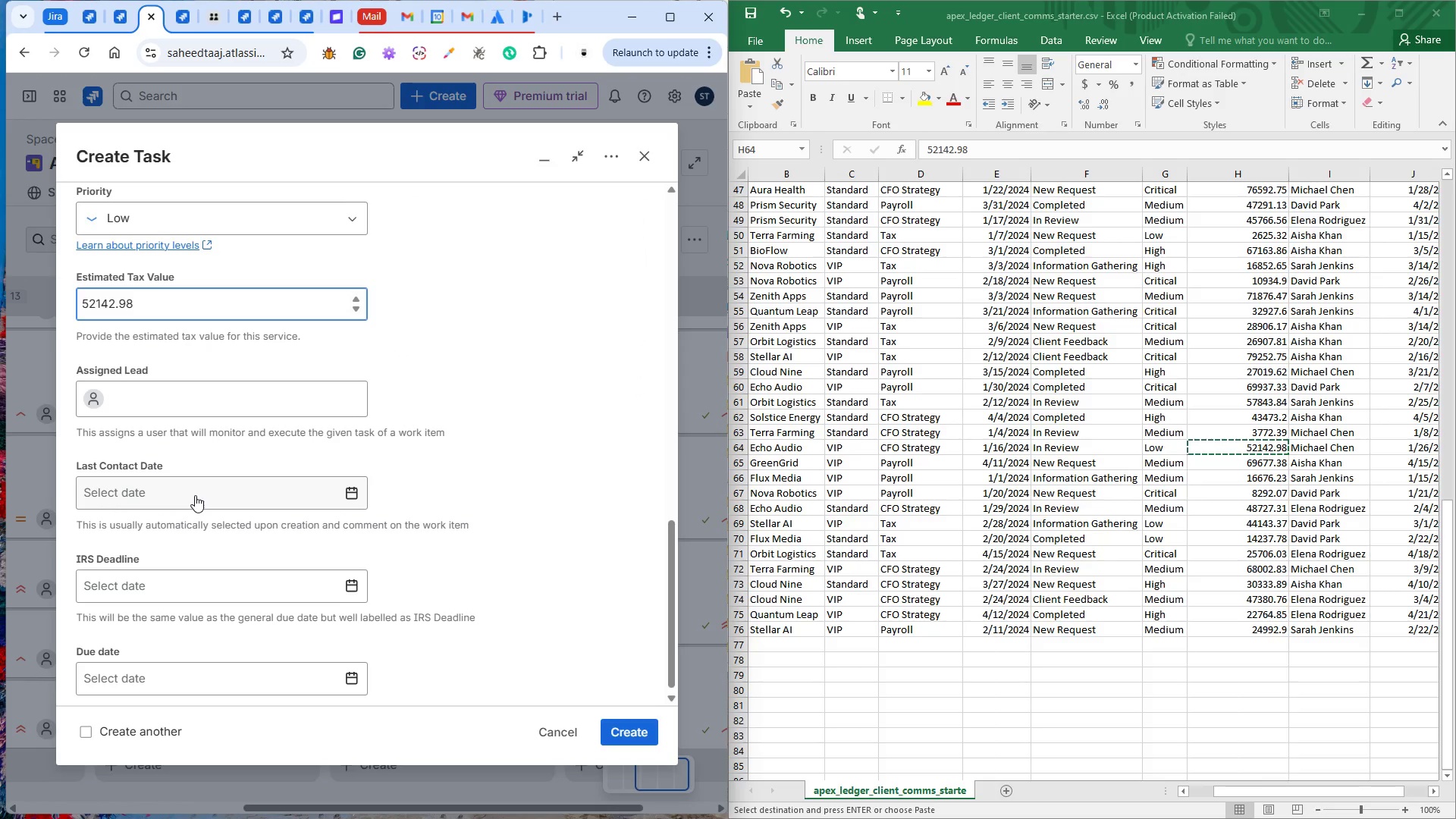 
left_click([195, 495])
 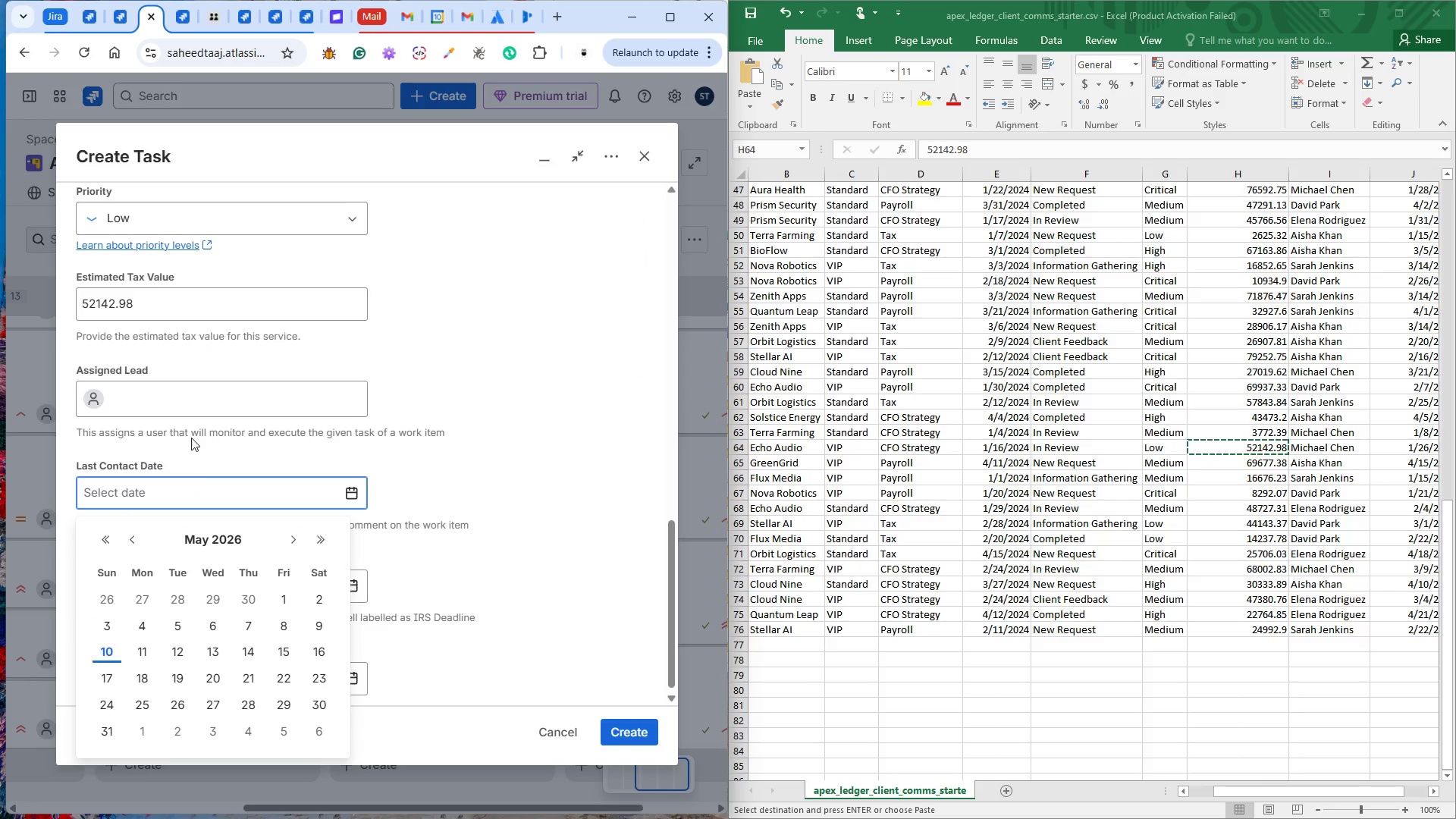 
left_click([180, 394])
 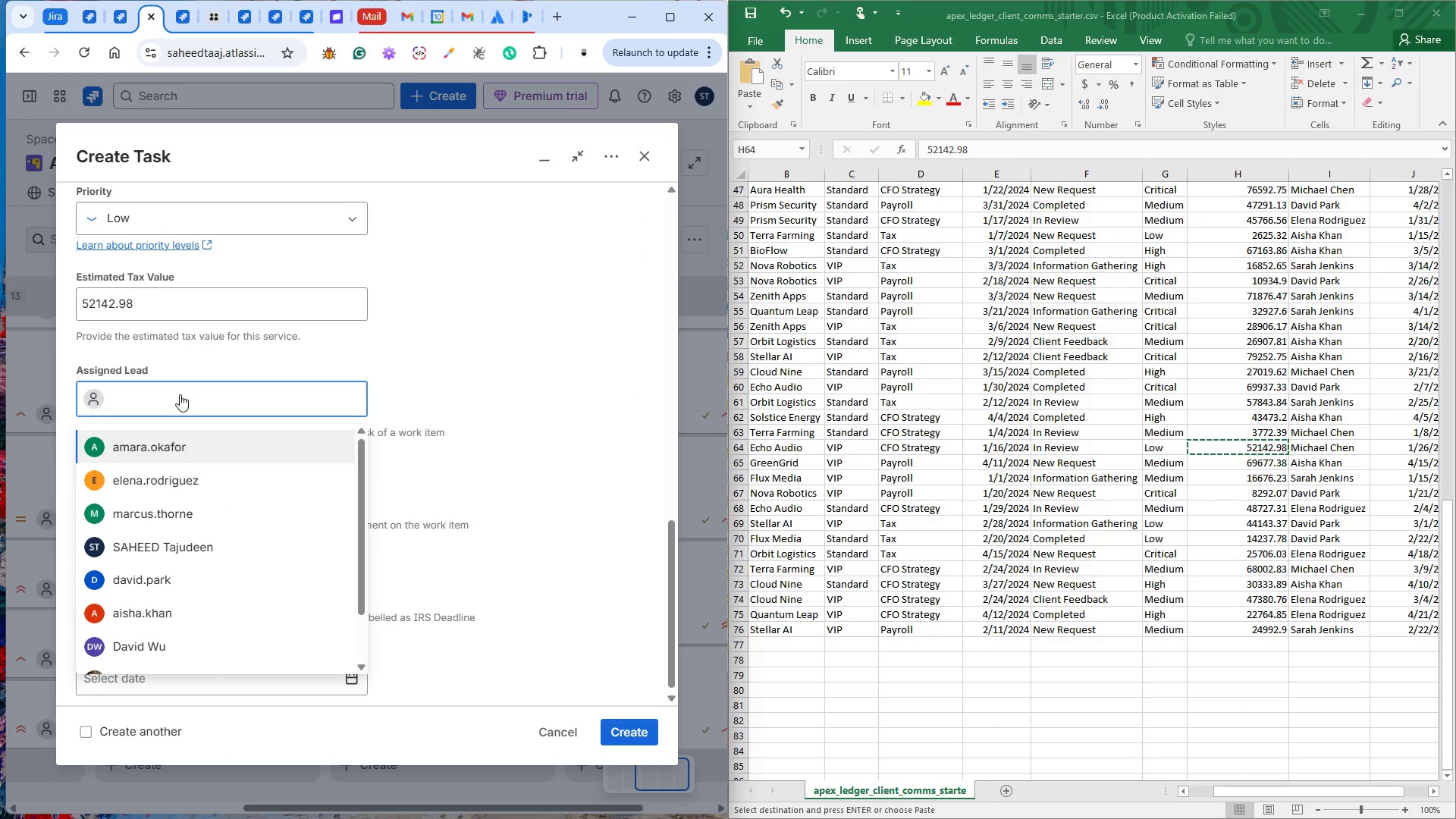 
type(mi)
 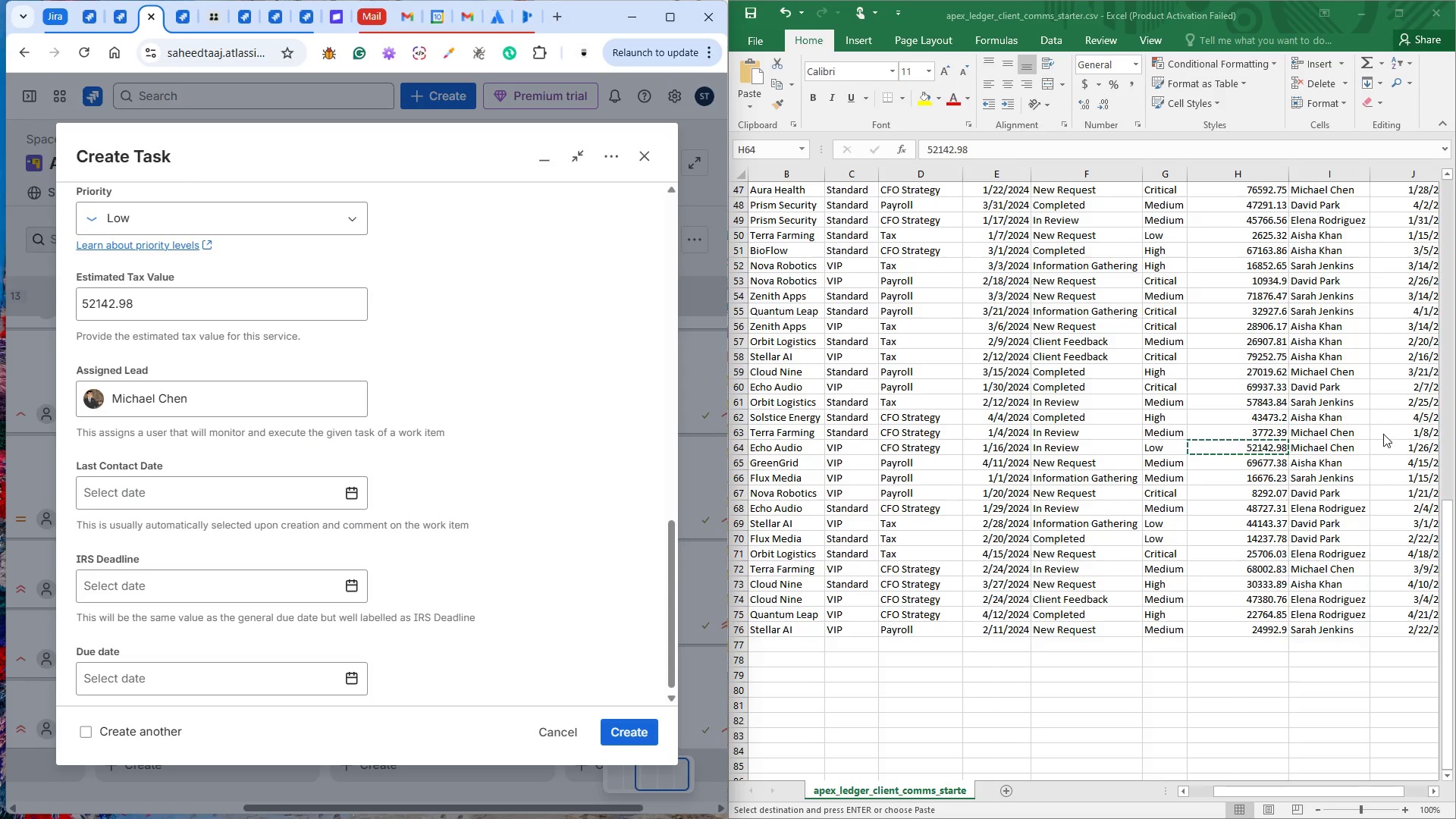 
left_click([1407, 452])
 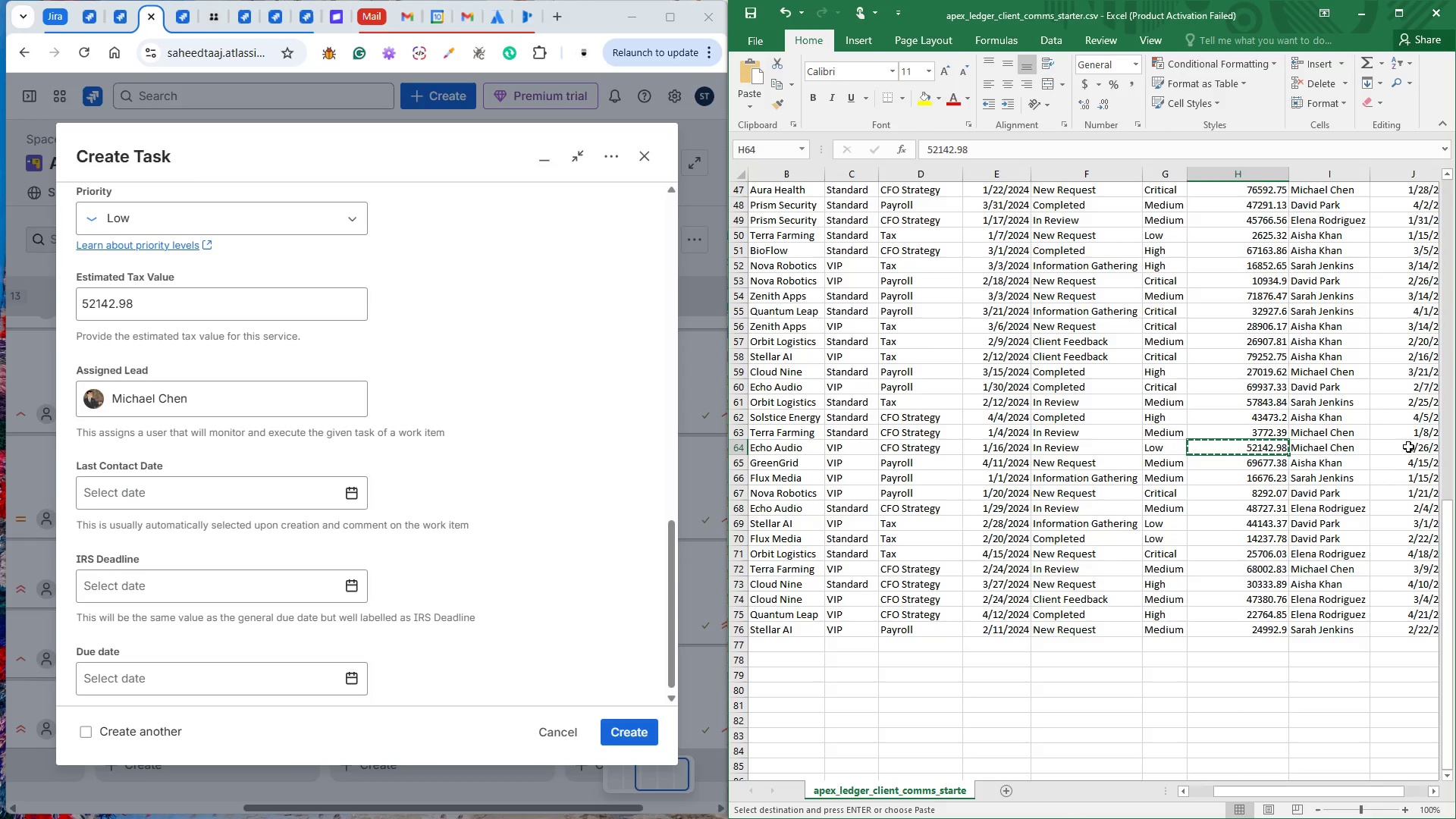 
left_click([1408, 446])
 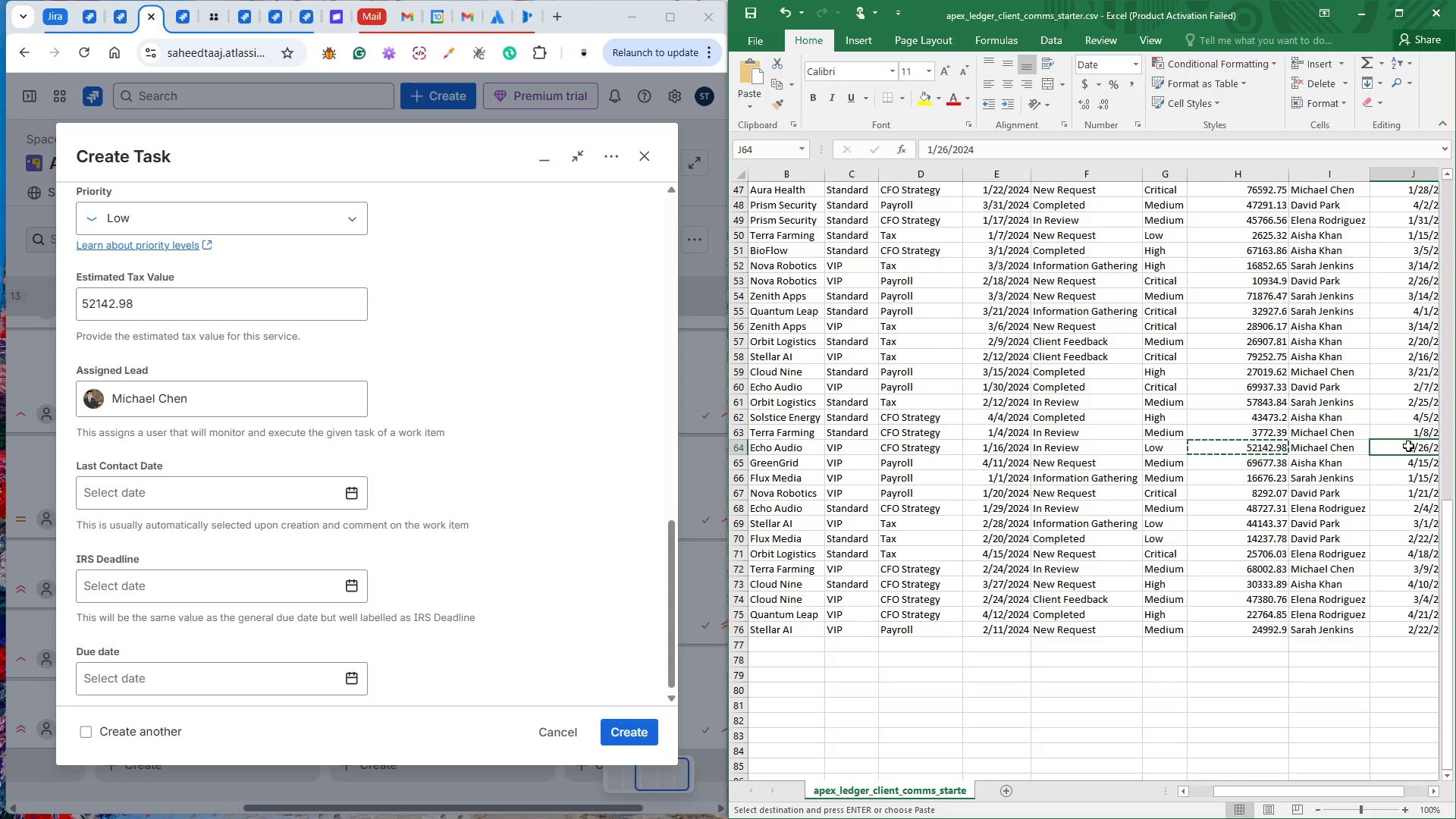 
key(Control+C)
 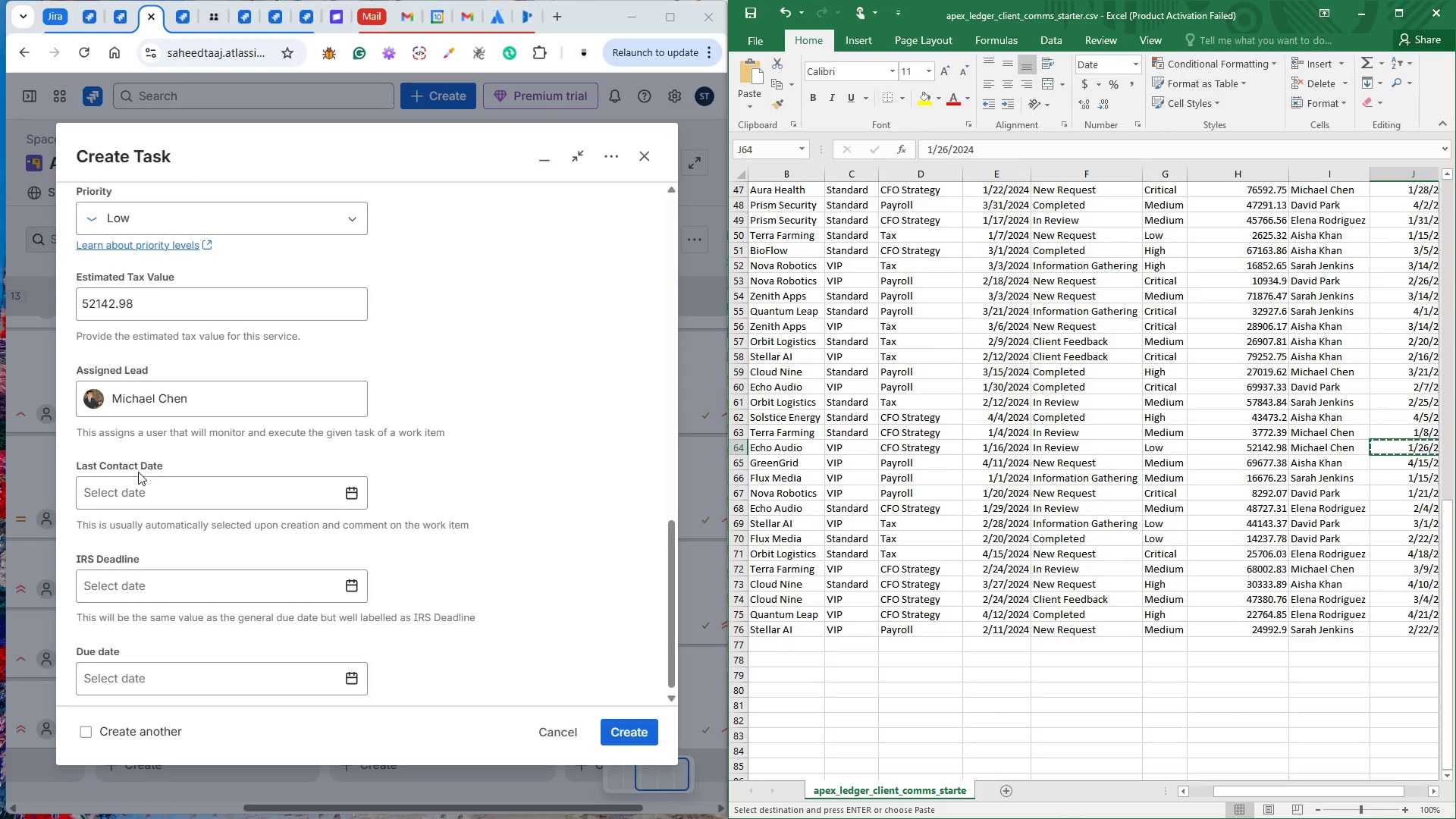 
double_click([131, 487])
 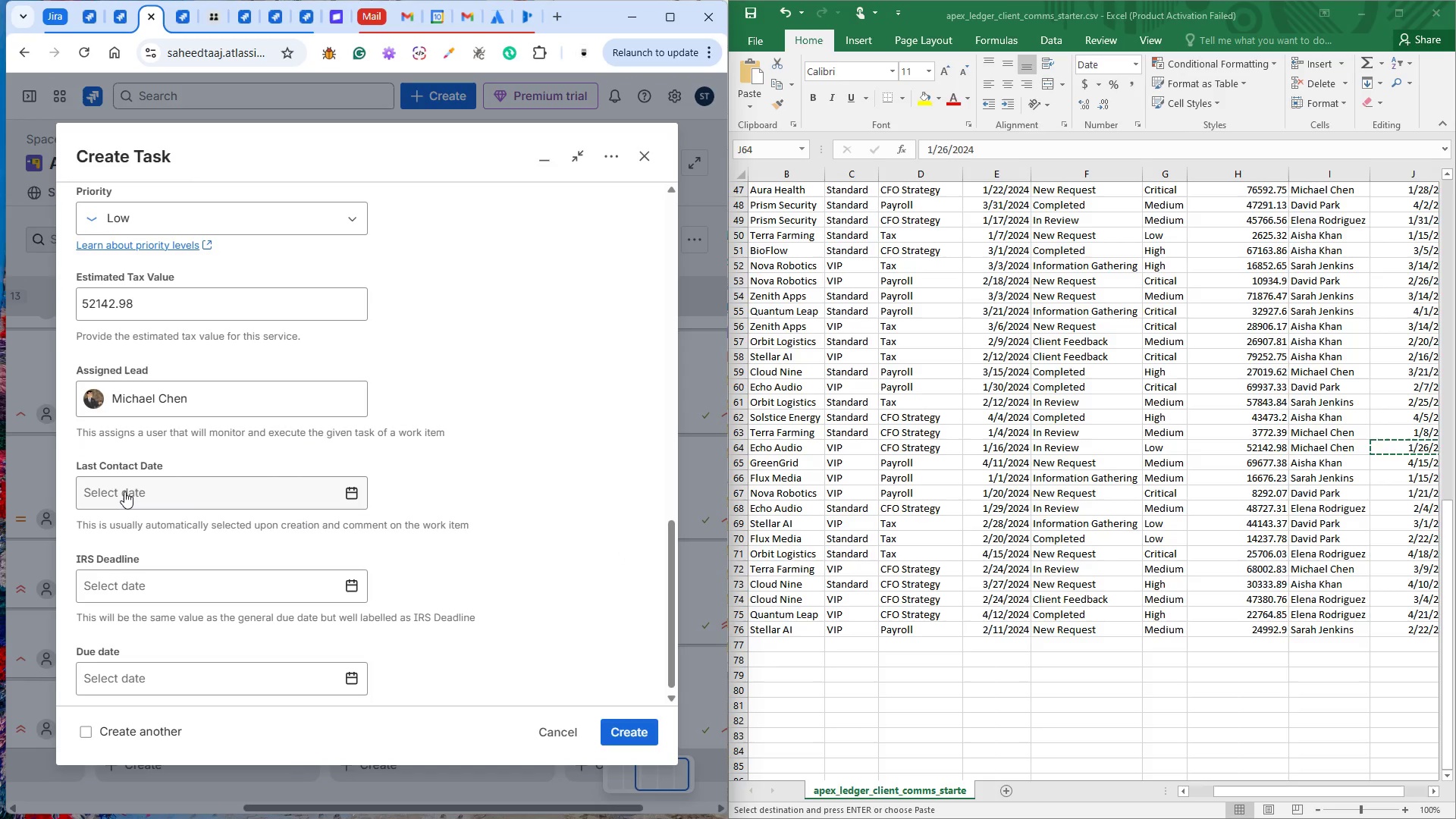 
left_click([118, 492])
 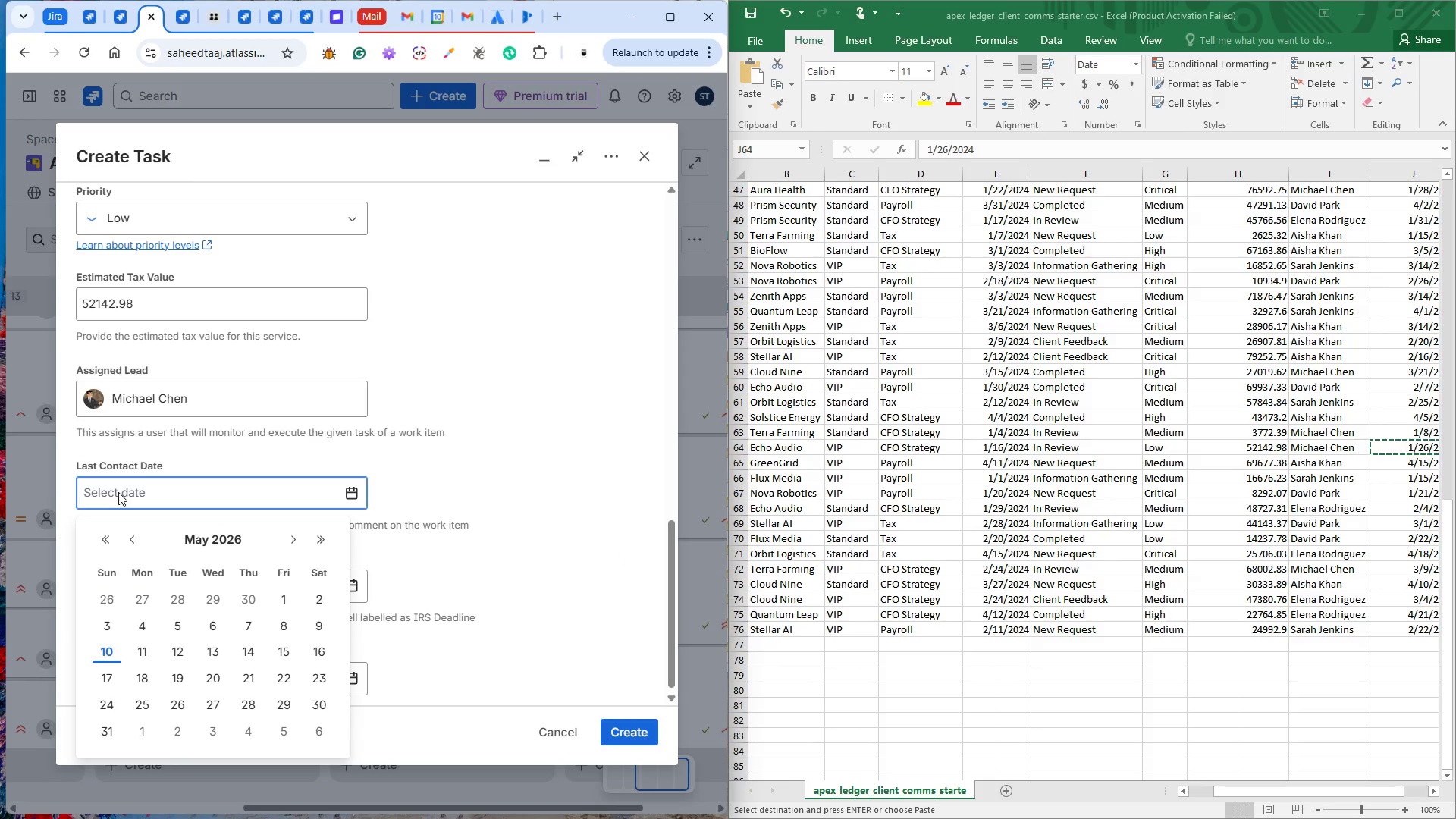 
key(Control+V)
 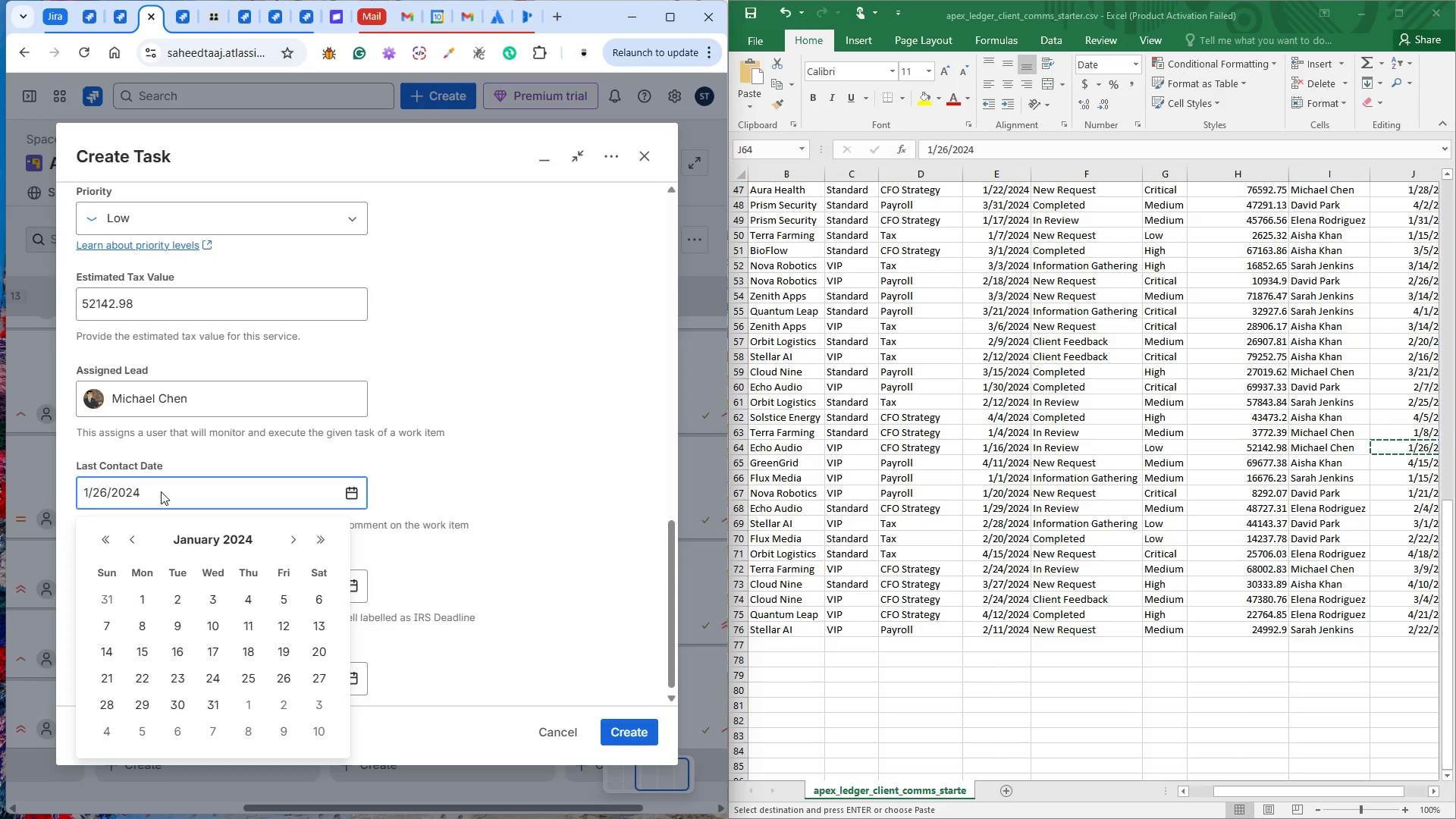 
key(Backspace)
 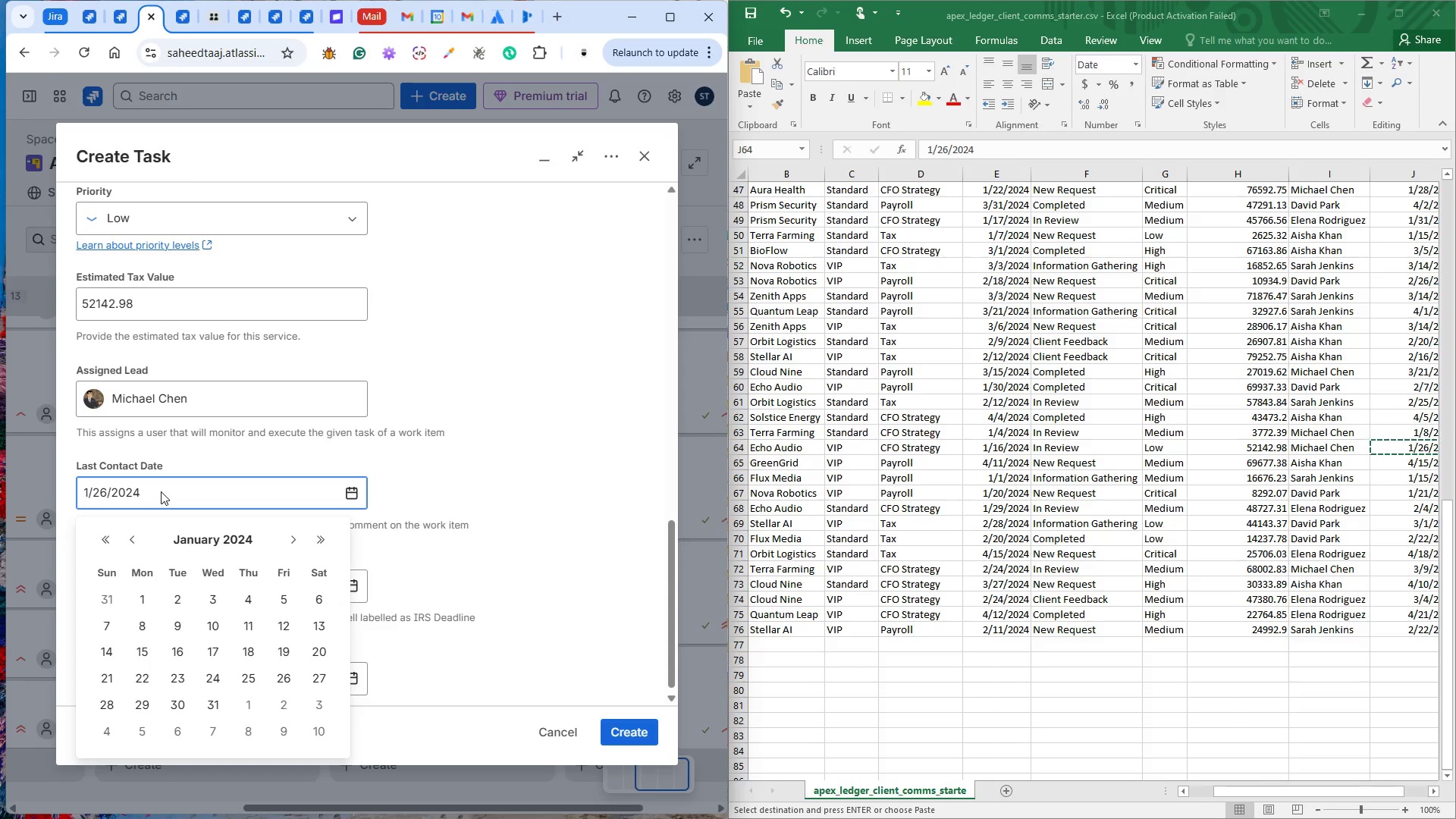 
key(6)
 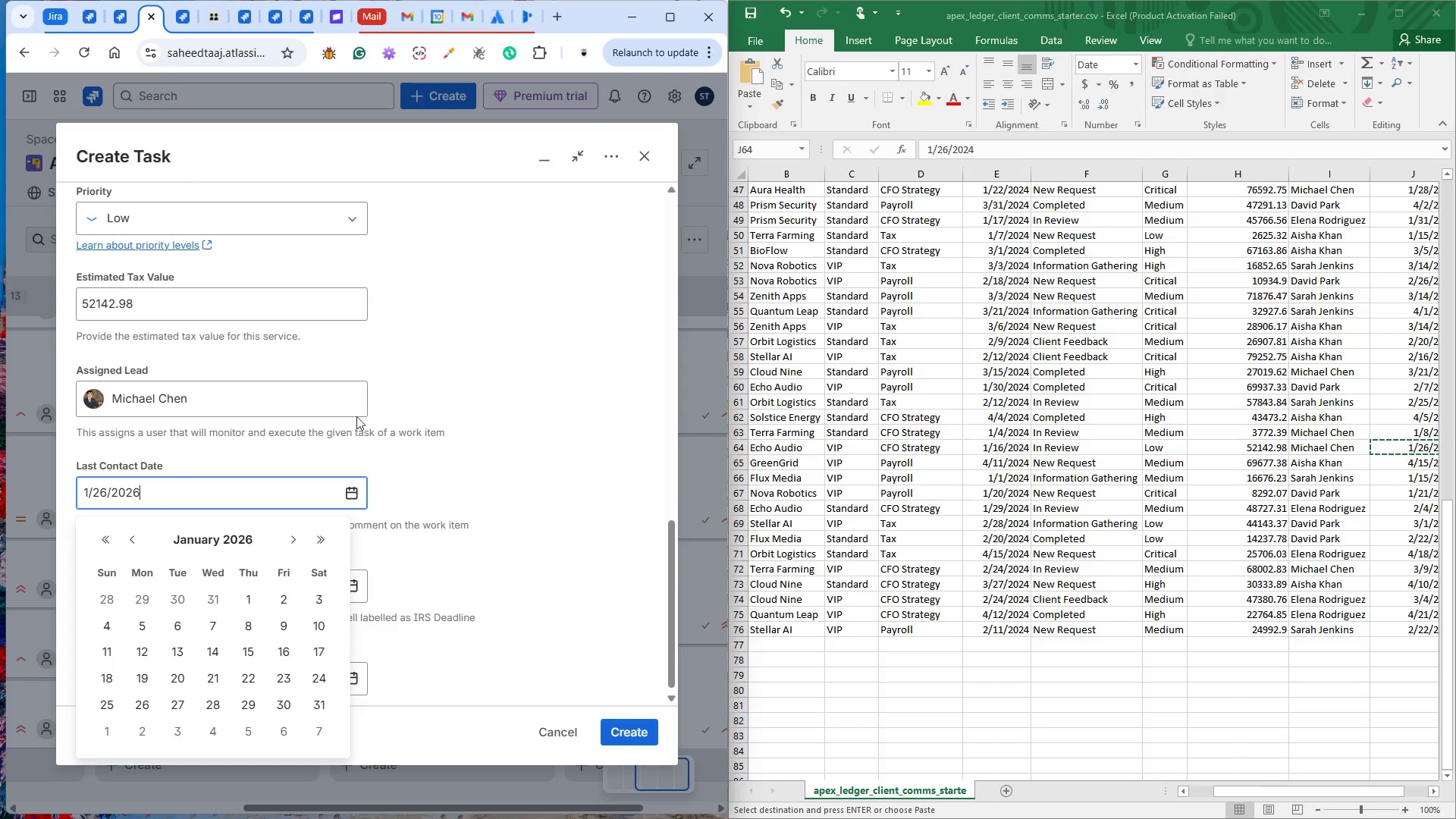 
left_click([526, 500])
 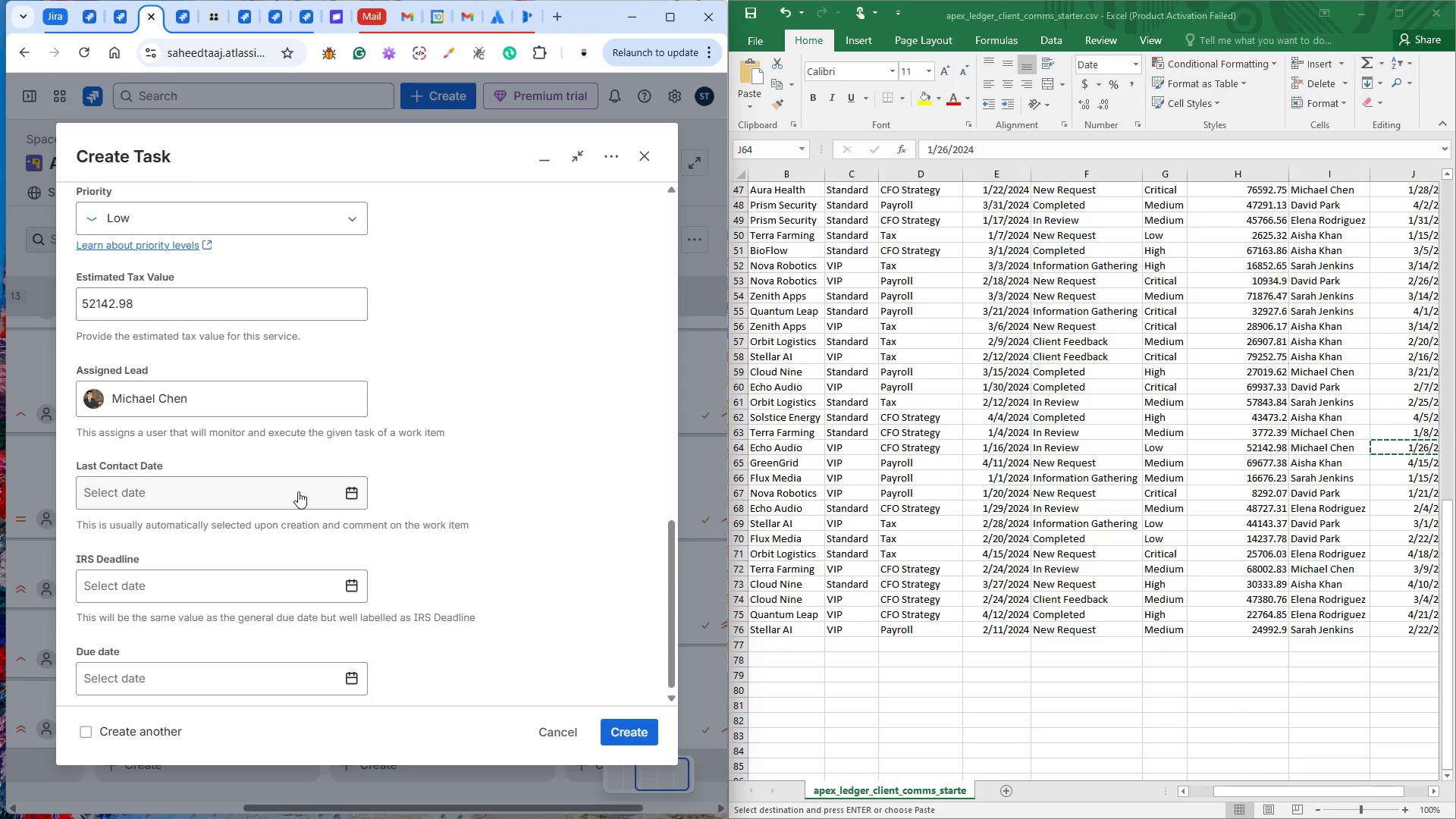 
left_click([298, 491])
 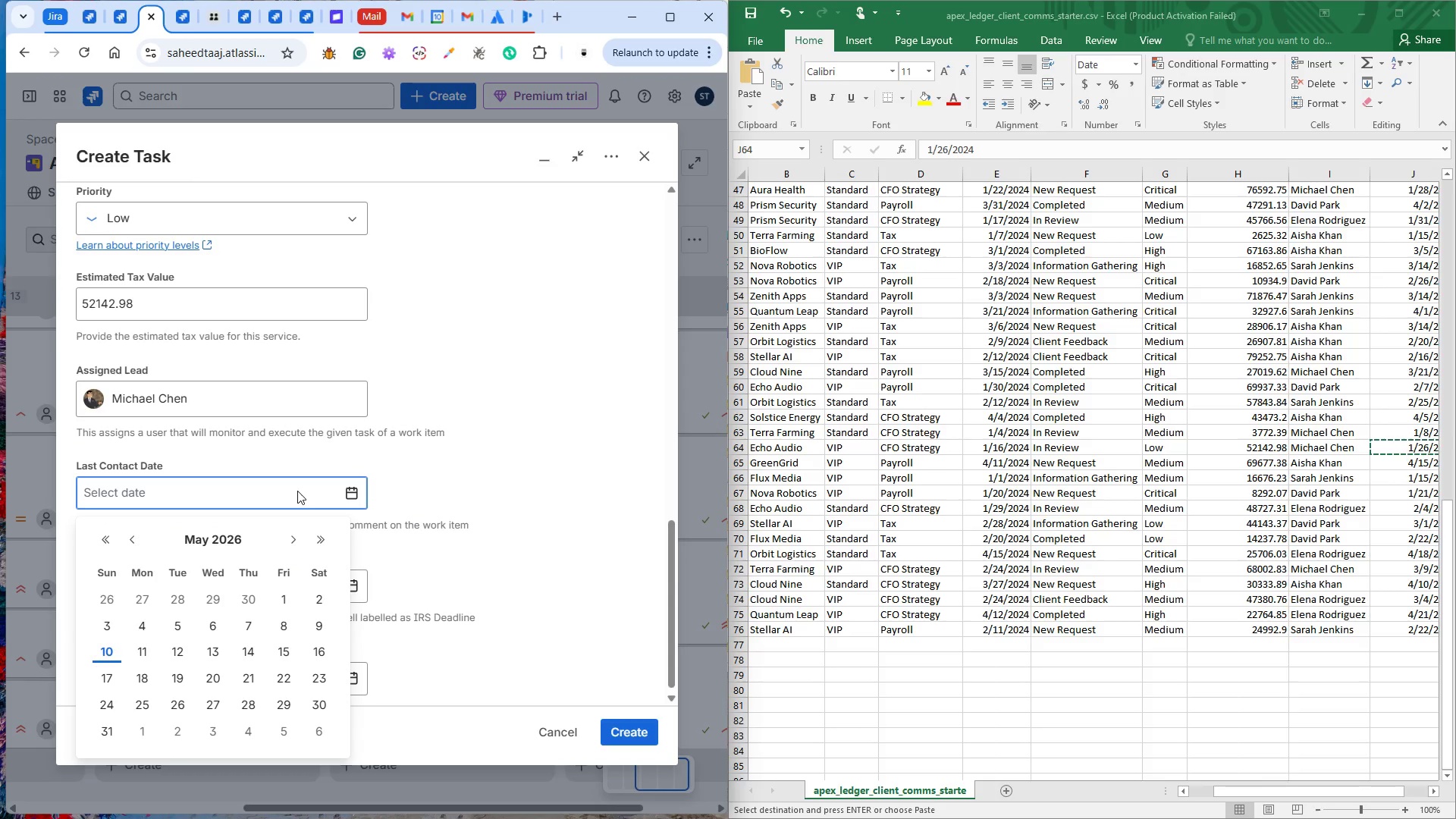 
key(Control+V)
 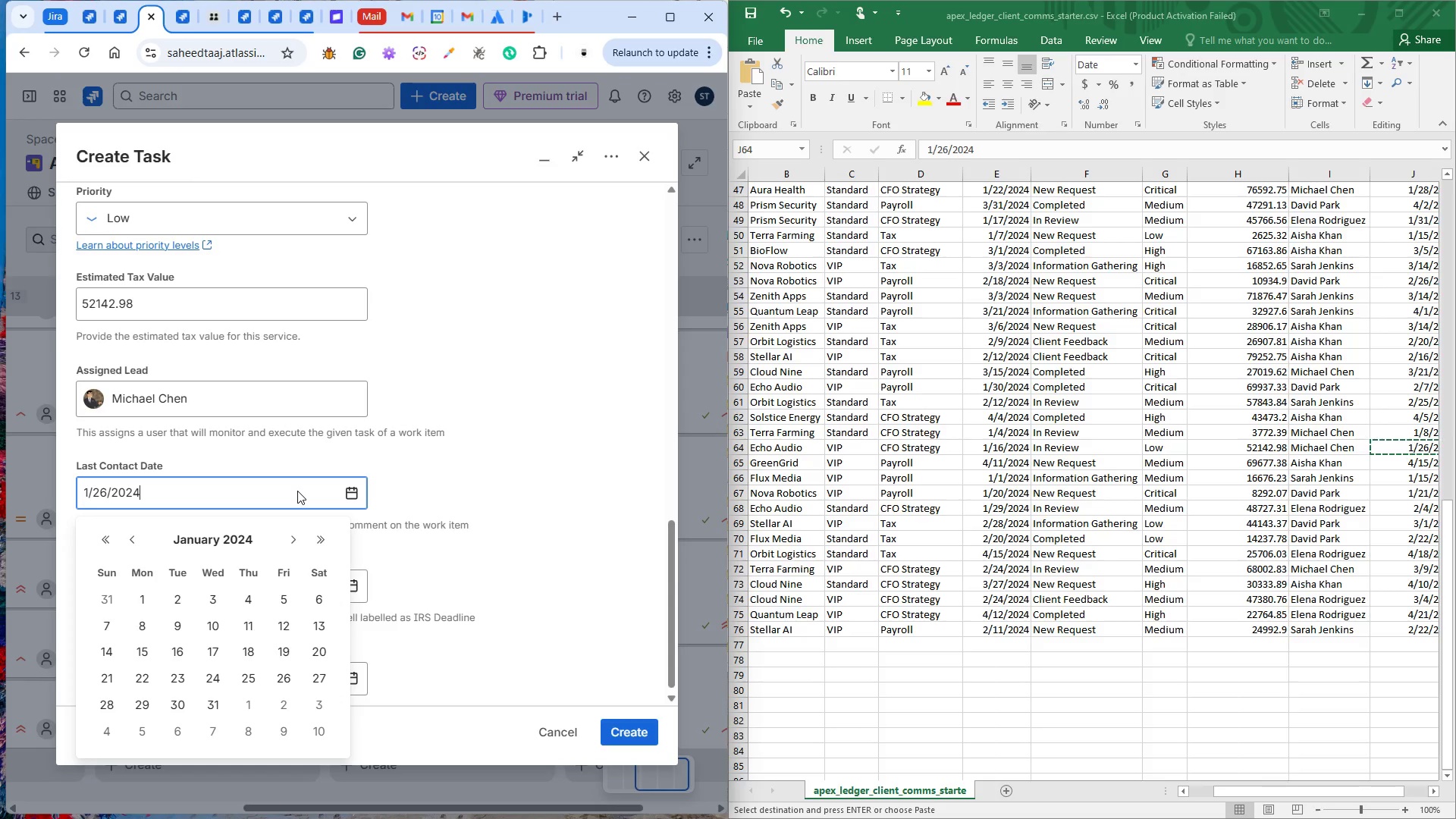 
key(Backspace)
 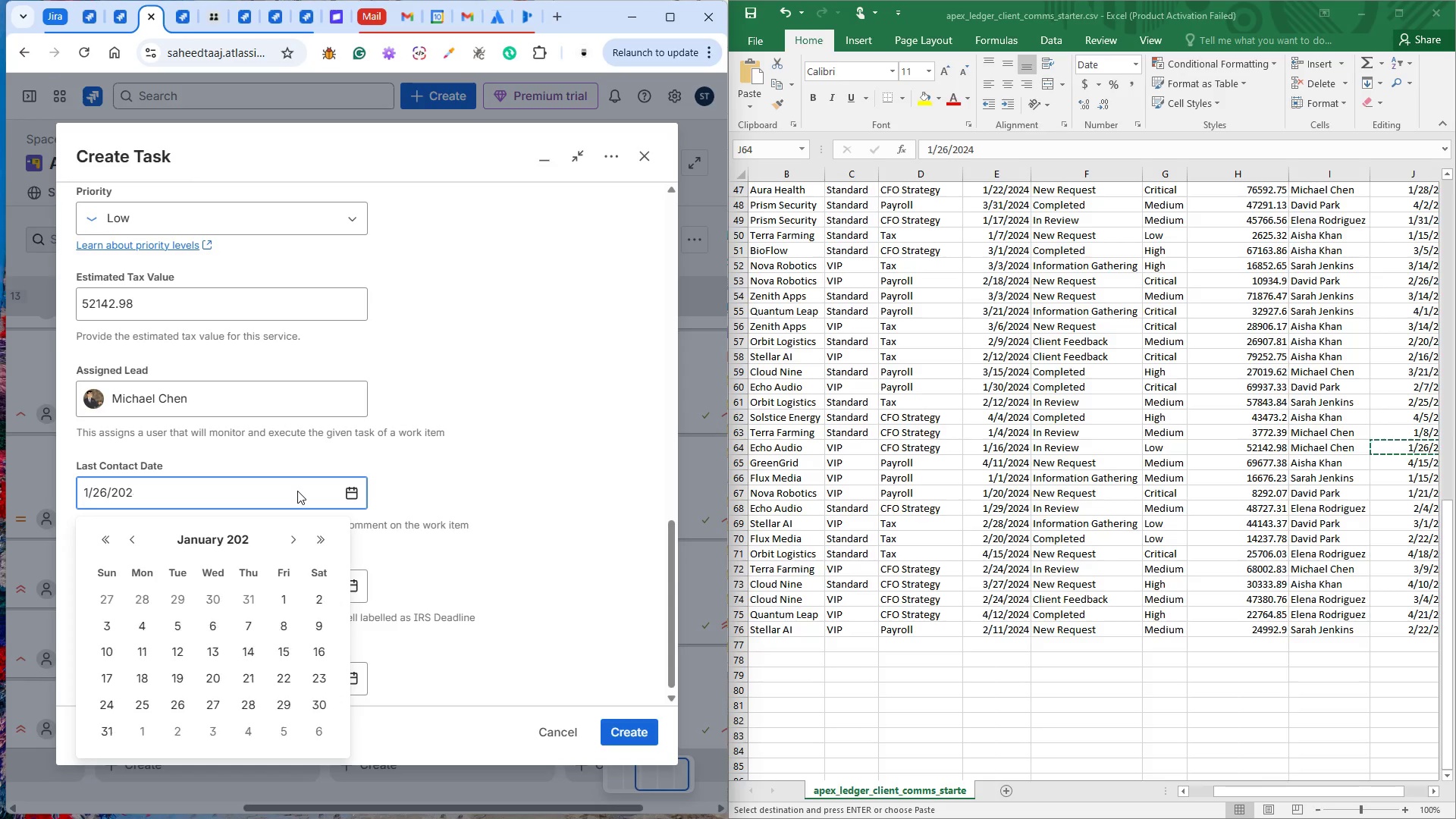 
key(6)
 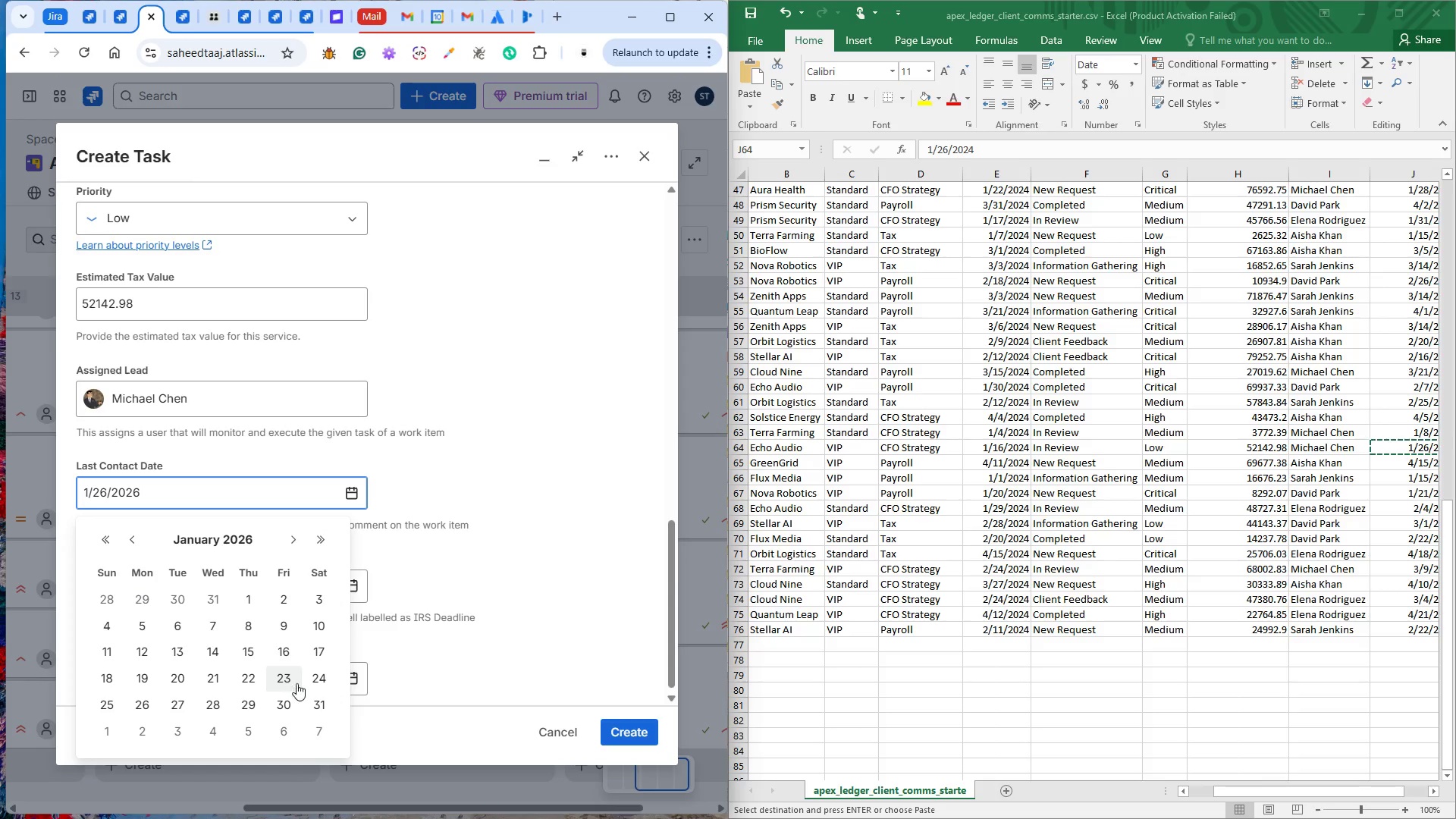 
left_click([143, 701])
 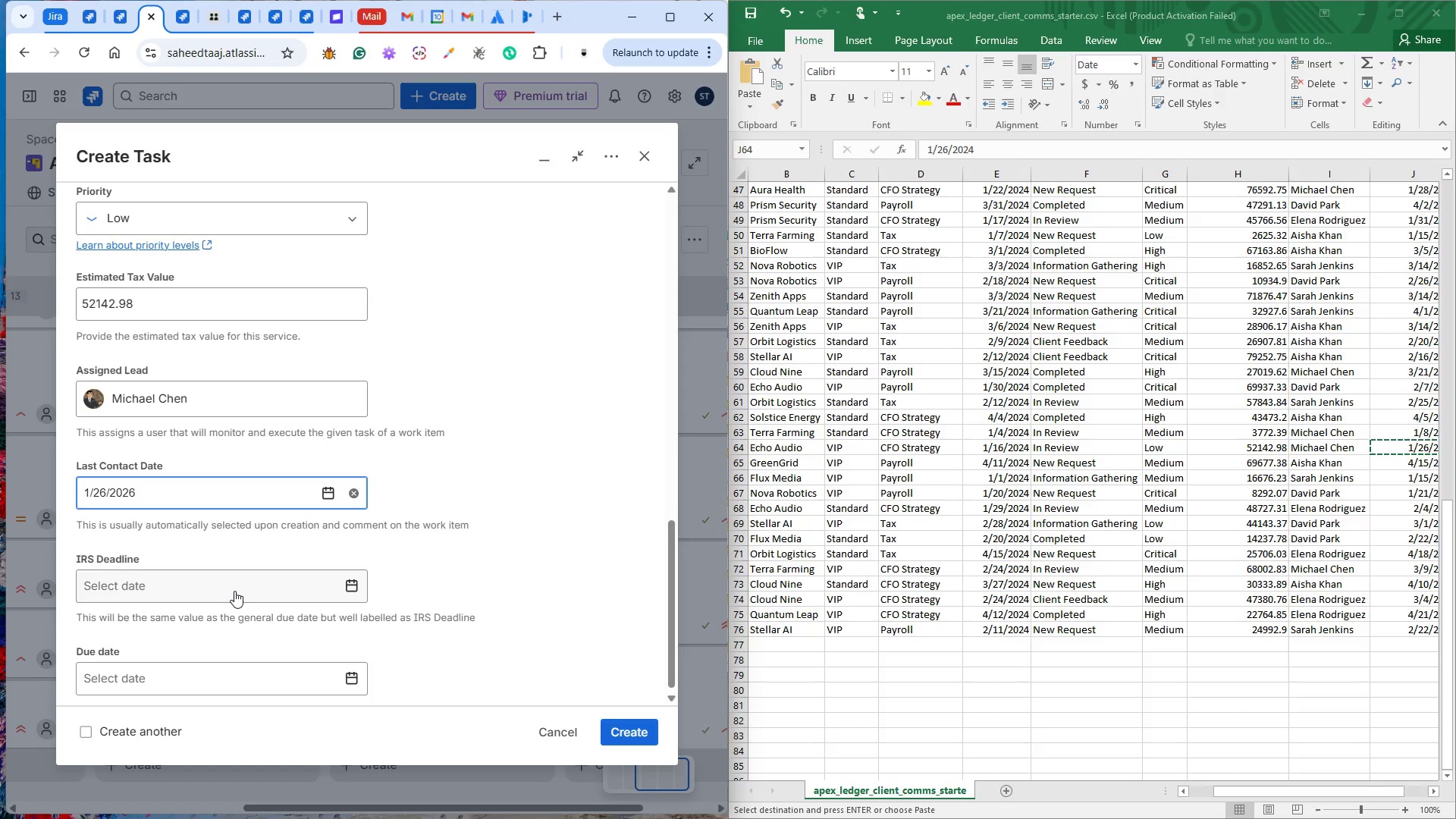 
wait(9.58)
 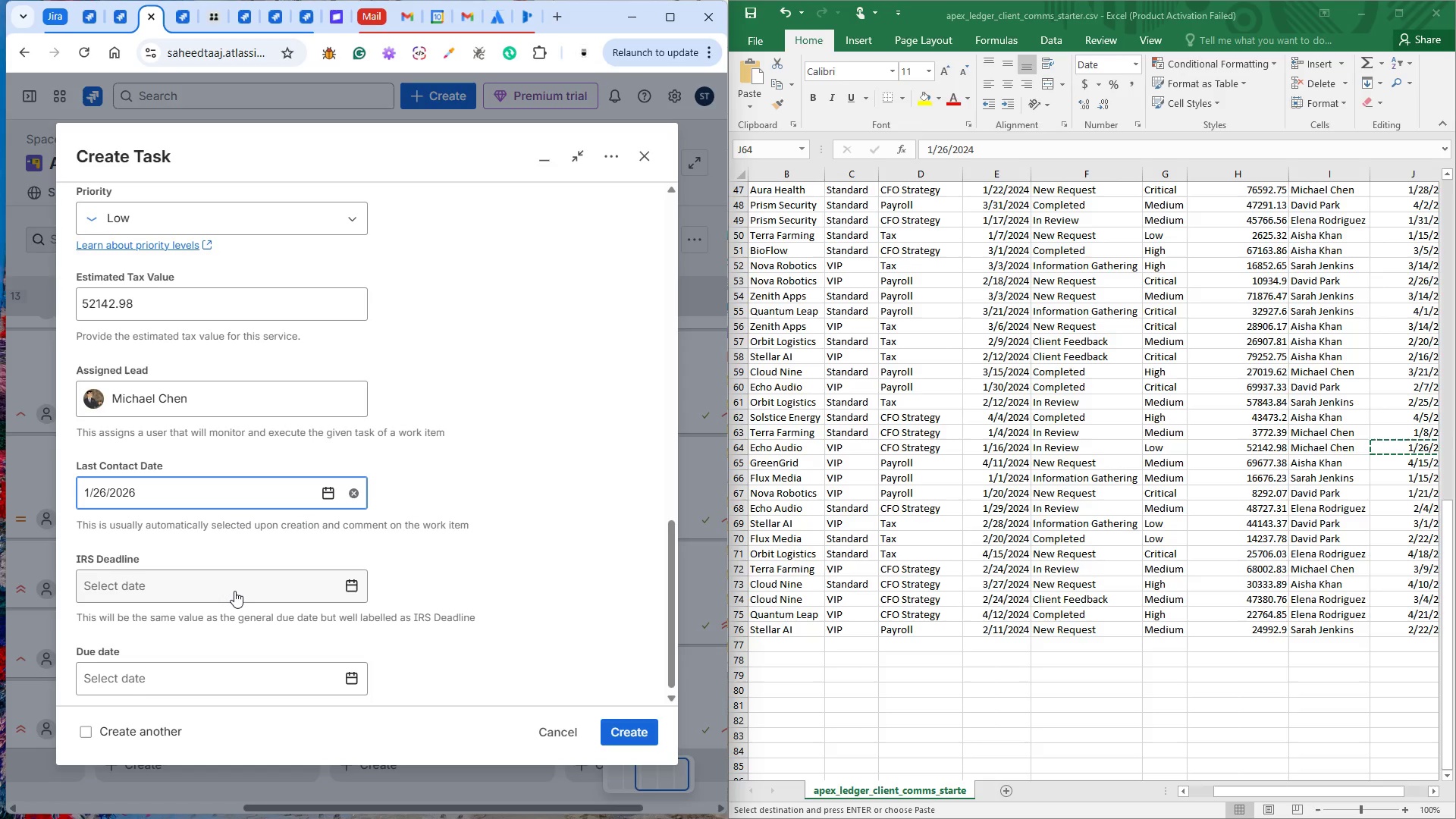 
scroll: coordinate [433, 514], scroll_direction: up, amount: 11.0
 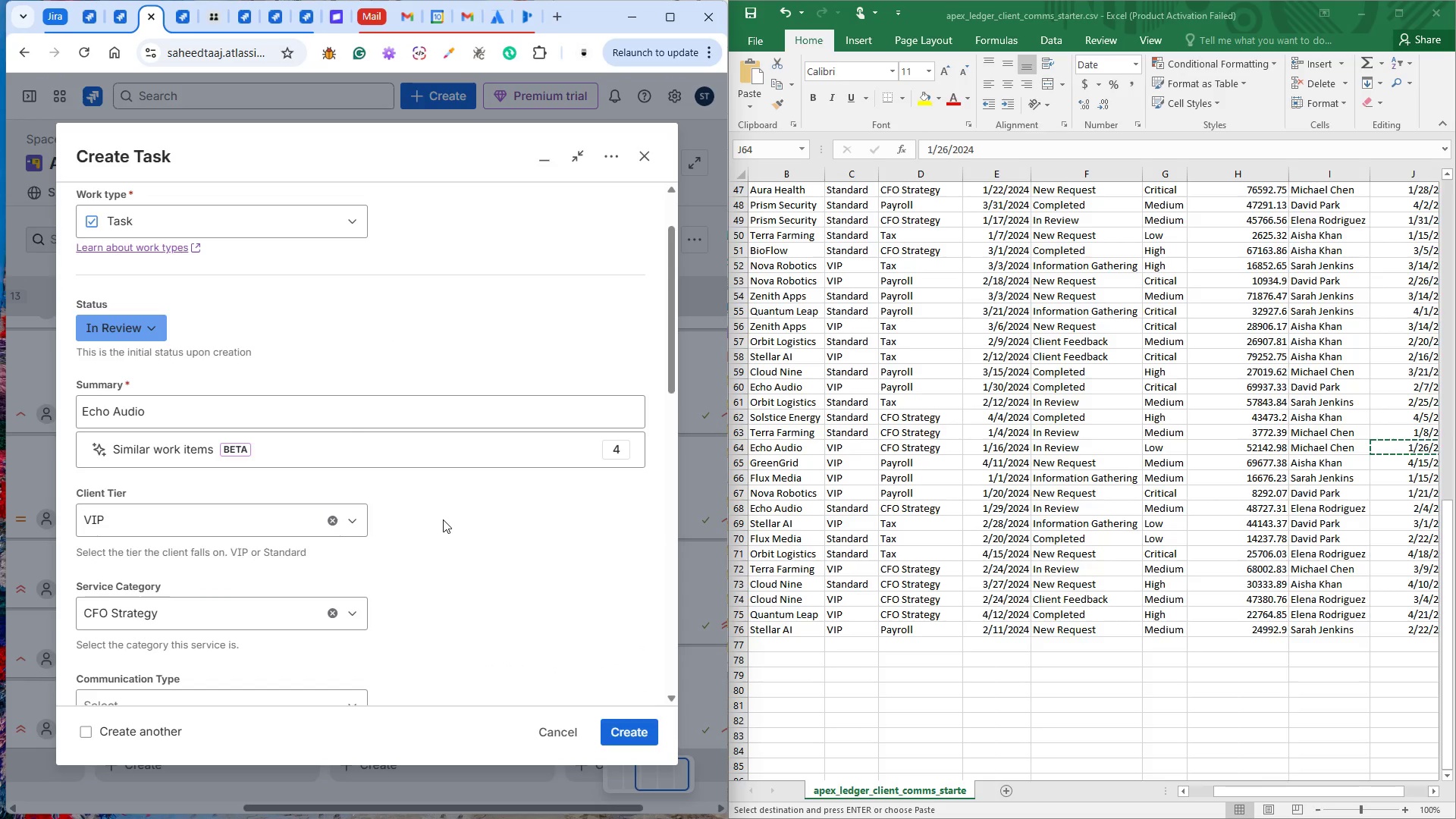 
scroll: coordinate [507, 563], scroll_direction: down, amount: 12.0
 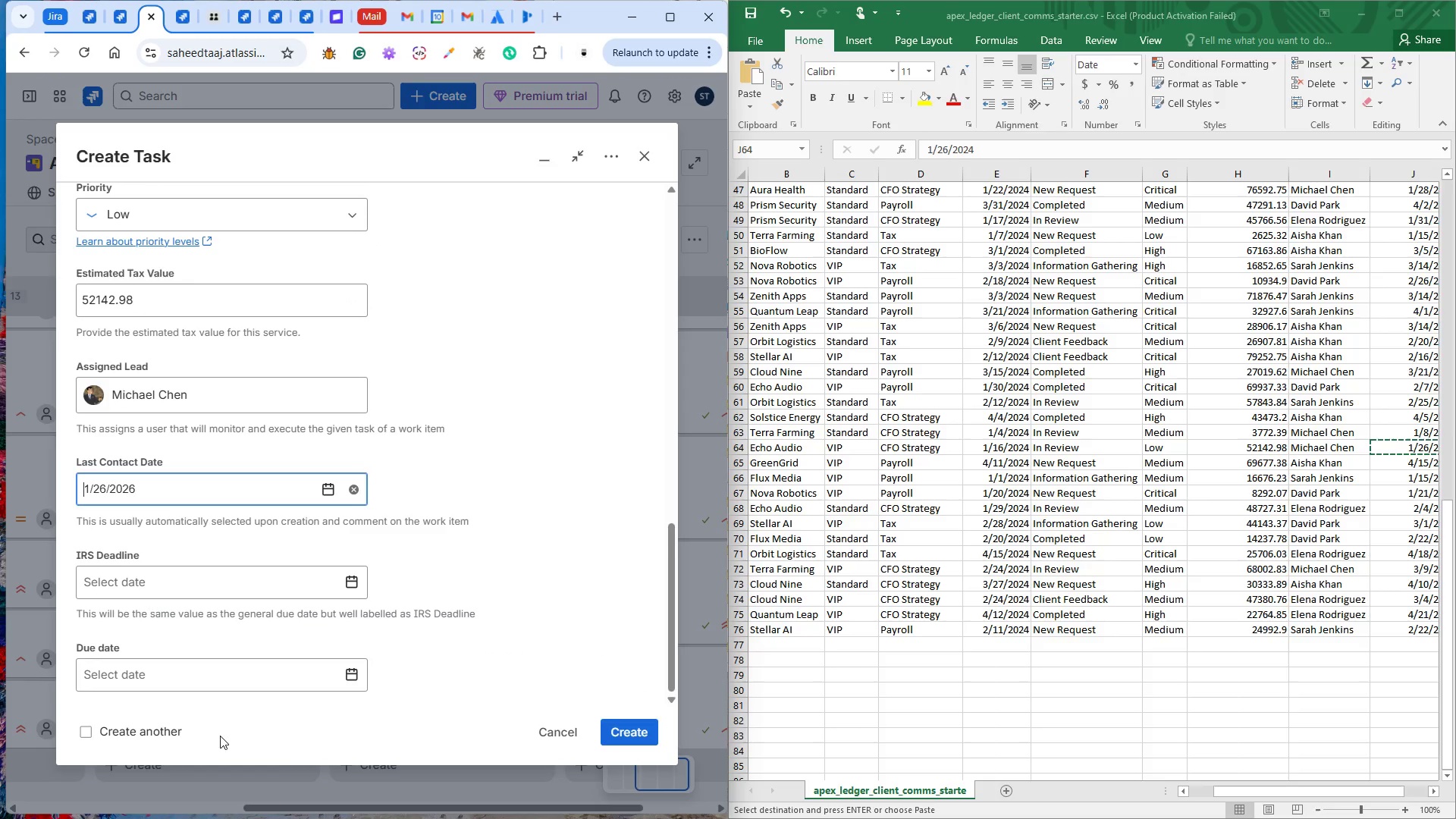 
left_click([151, 737])
 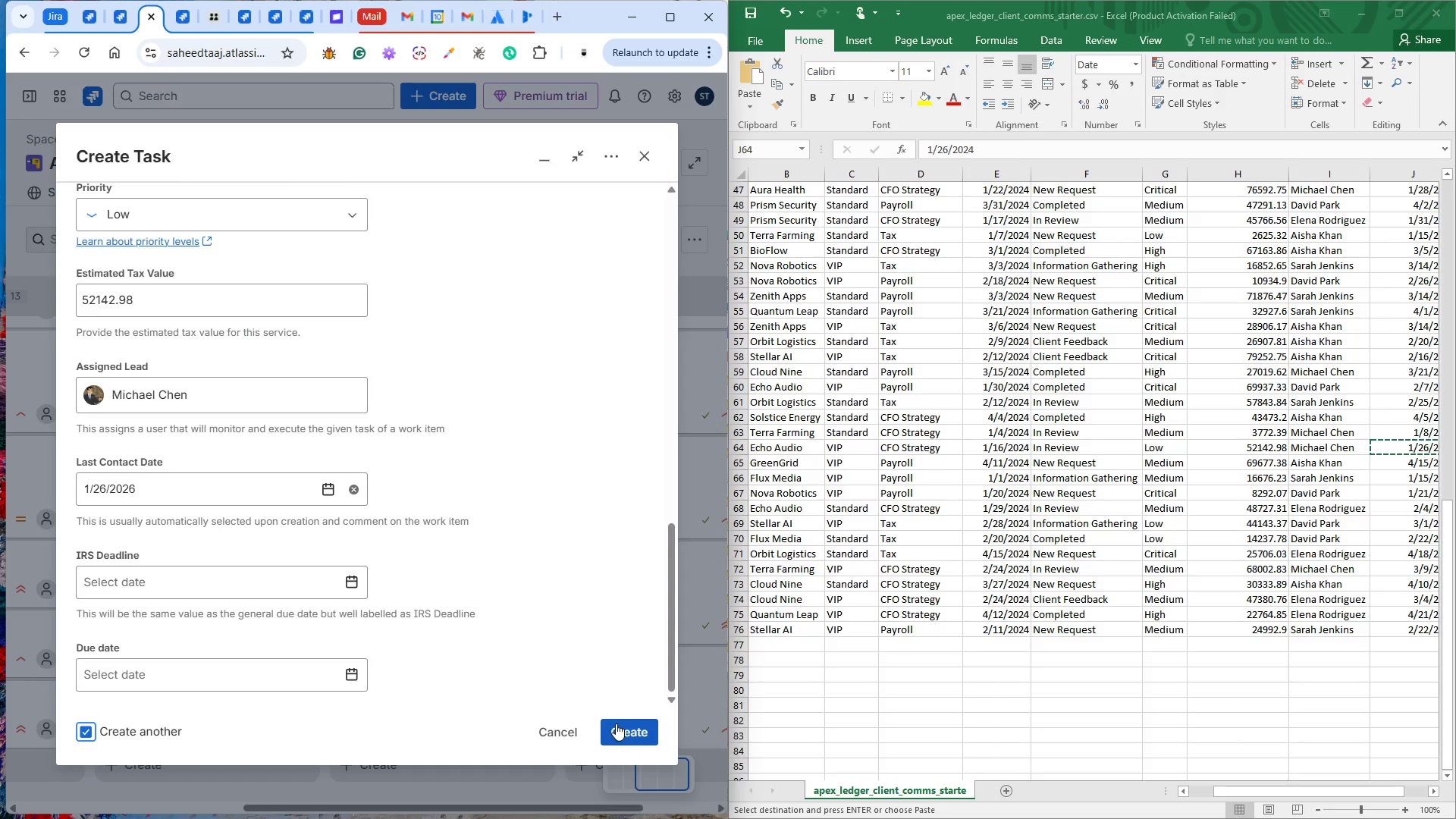 
left_click([620, 727])
 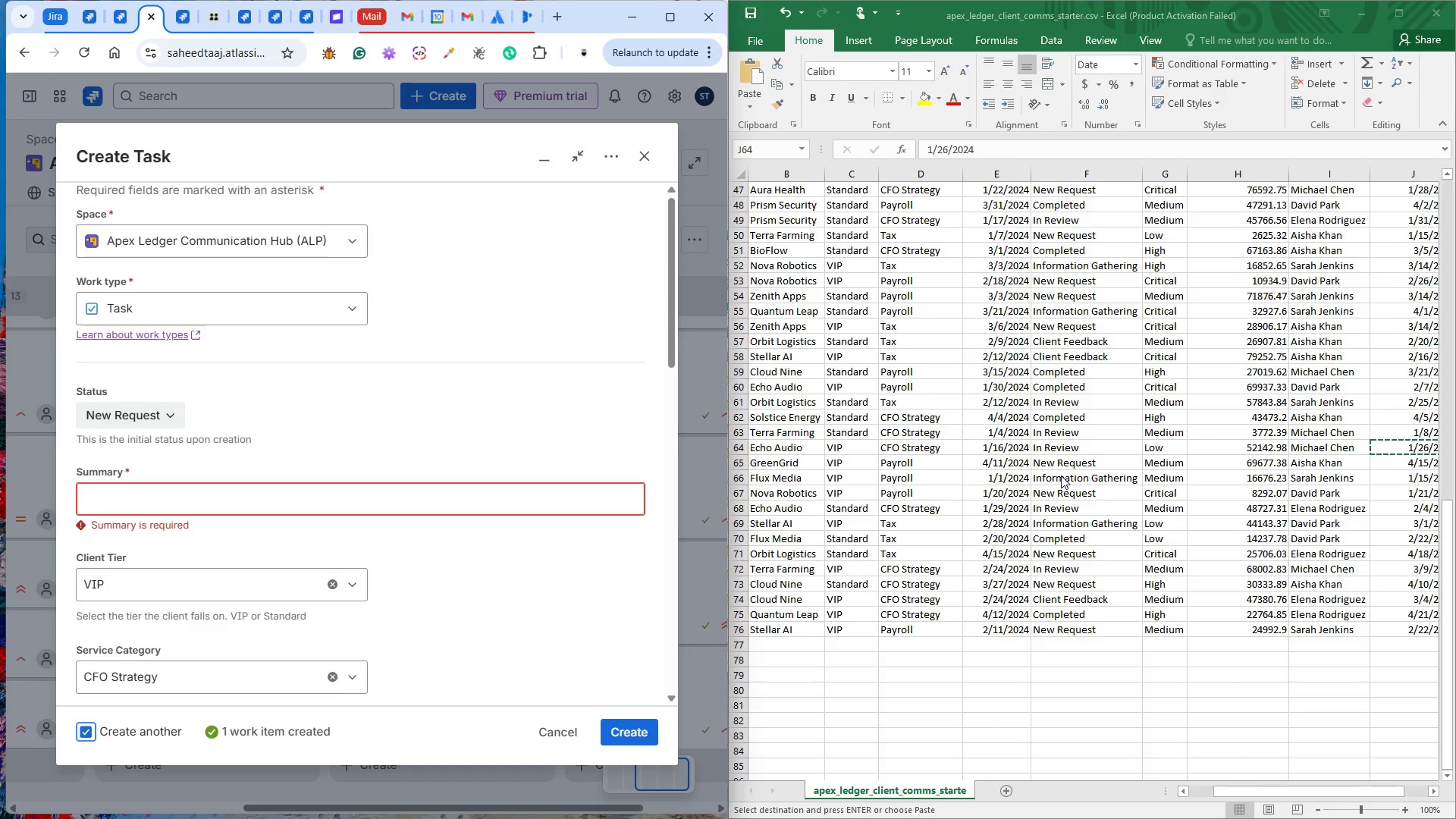 
wait(5.94)
 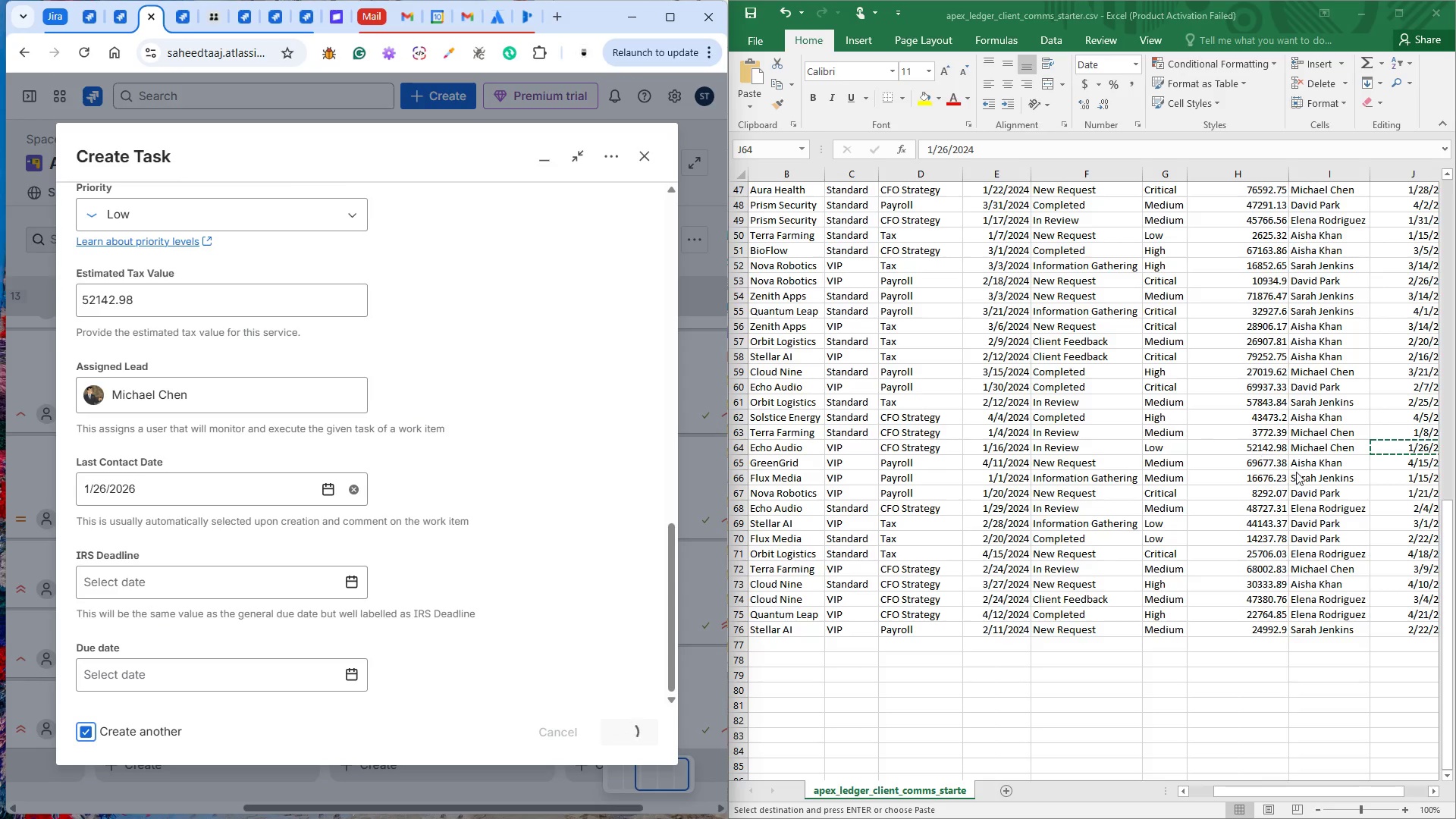 
left_click([1319, 462])
 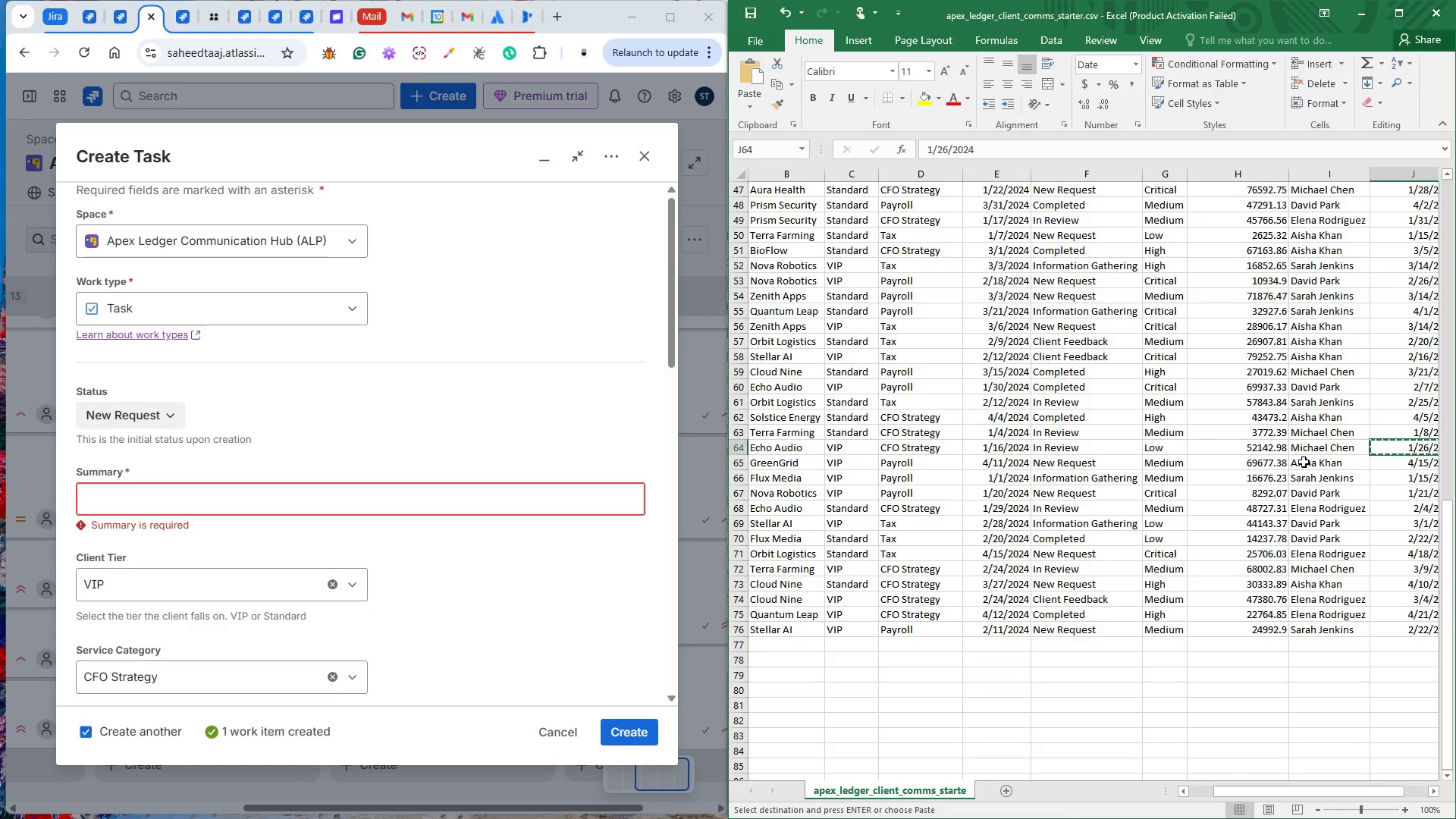 
left_click([1300, 462])
 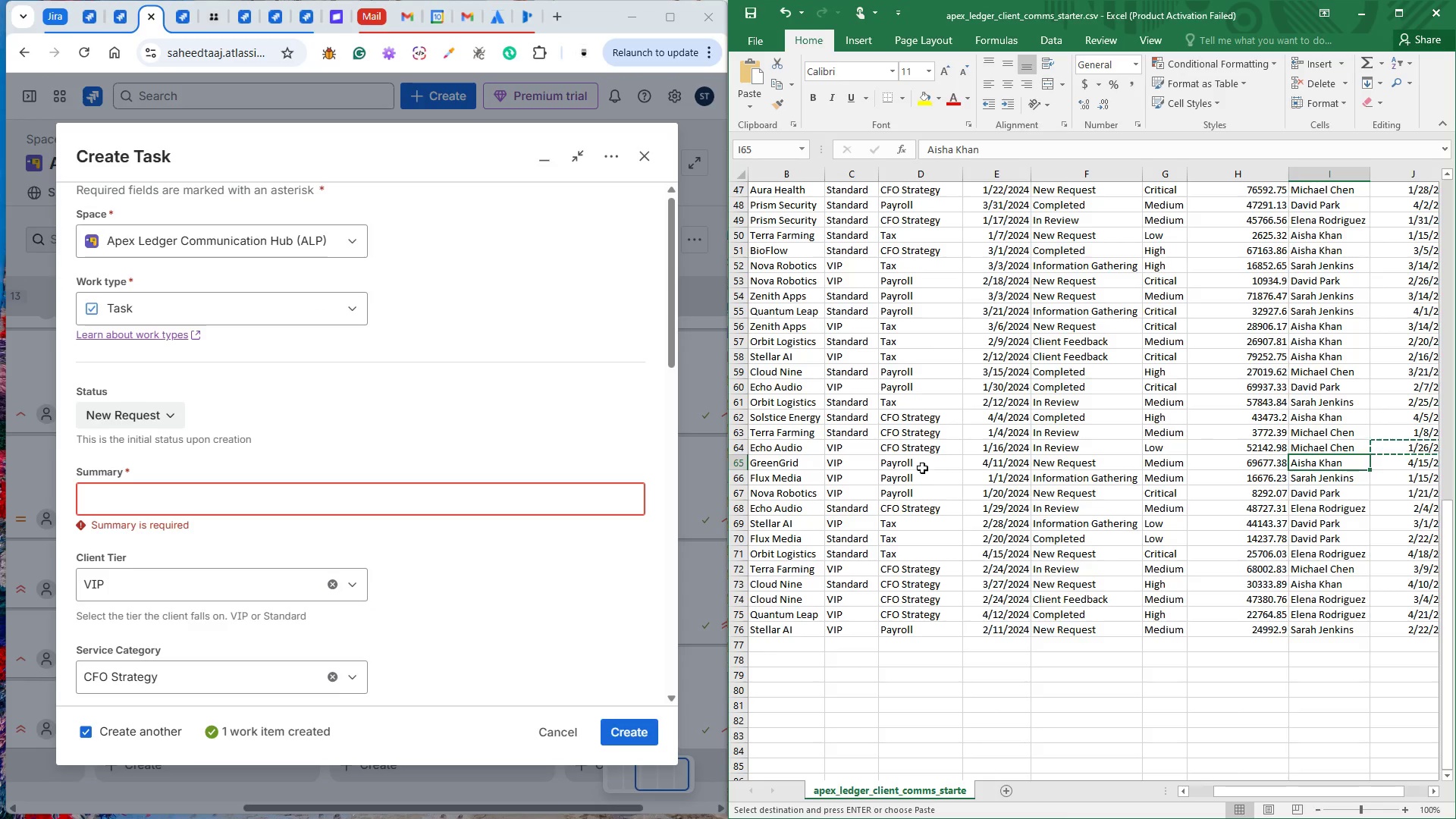 
left_click([779, 468])
 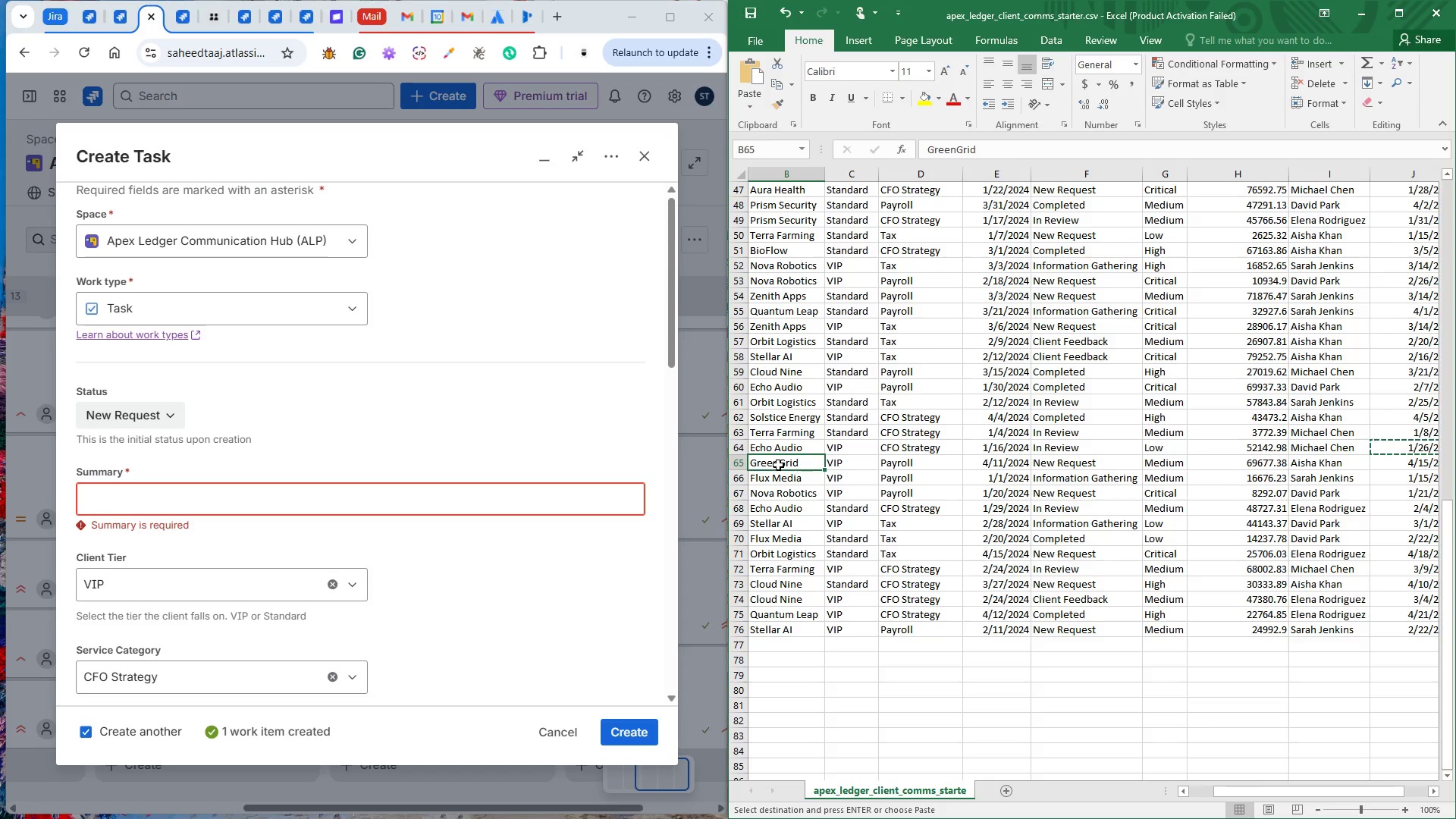 
key(Control+C)
 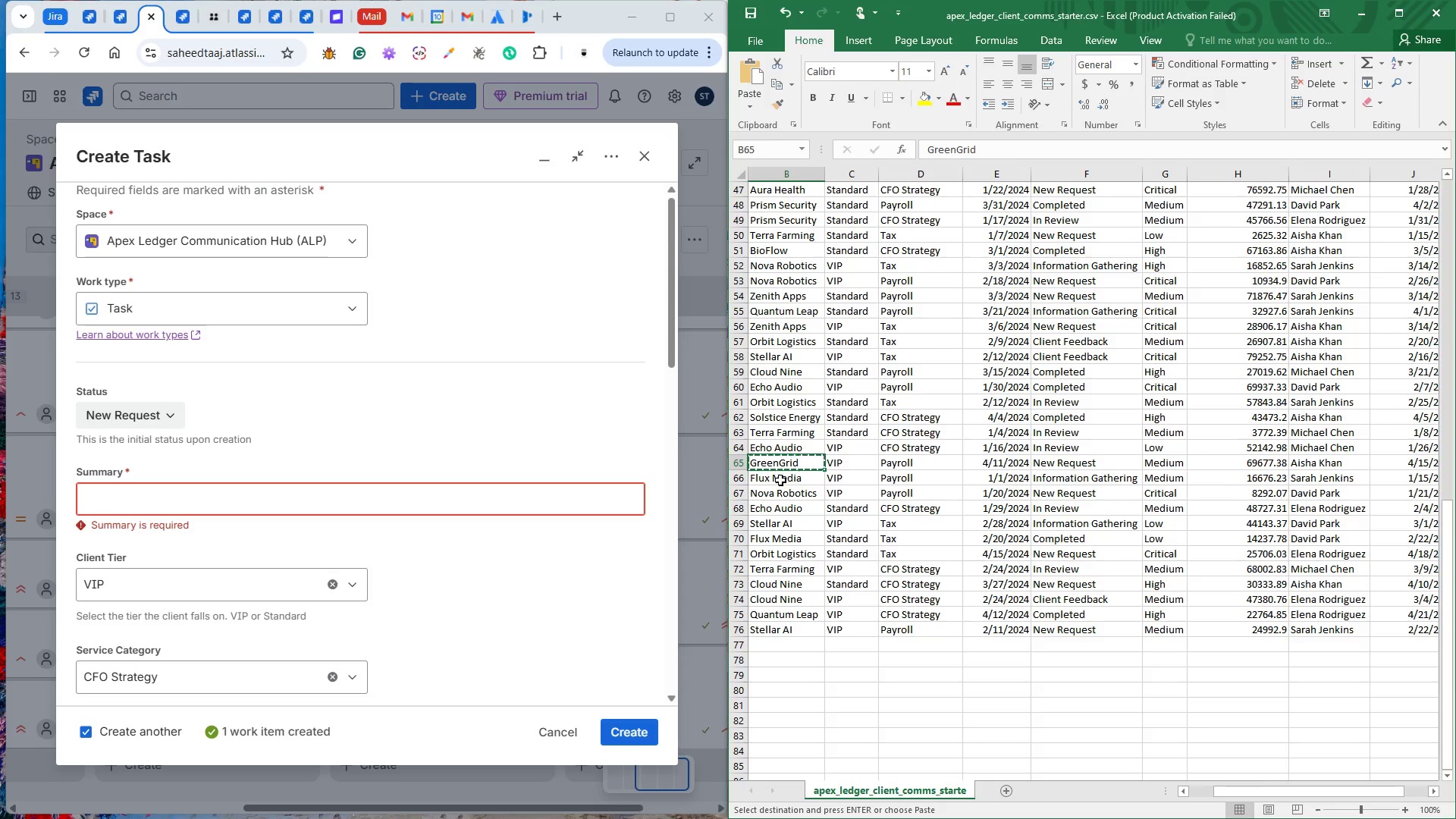 
wait(5.94)
 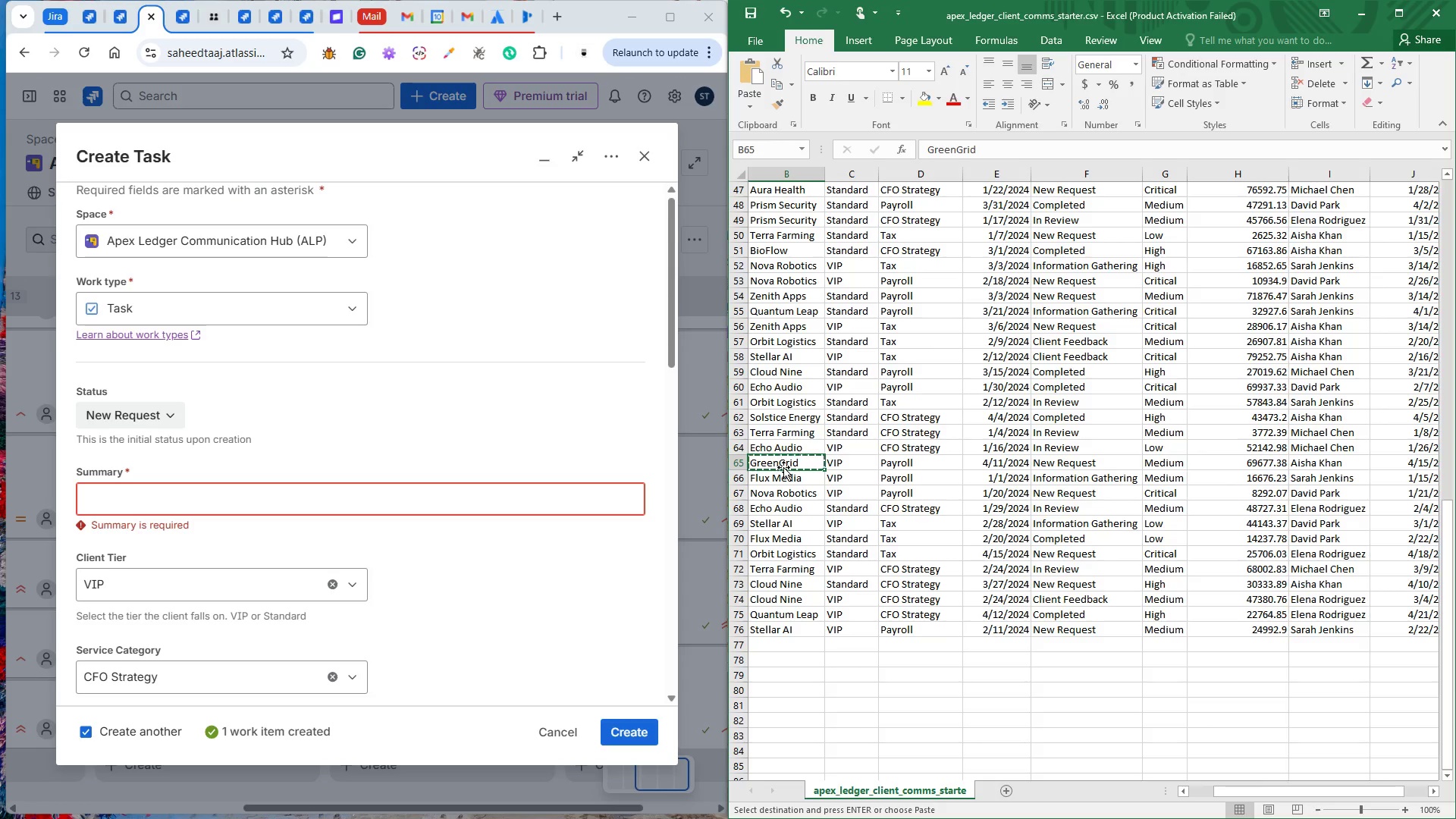 
left_click([251, 501])
 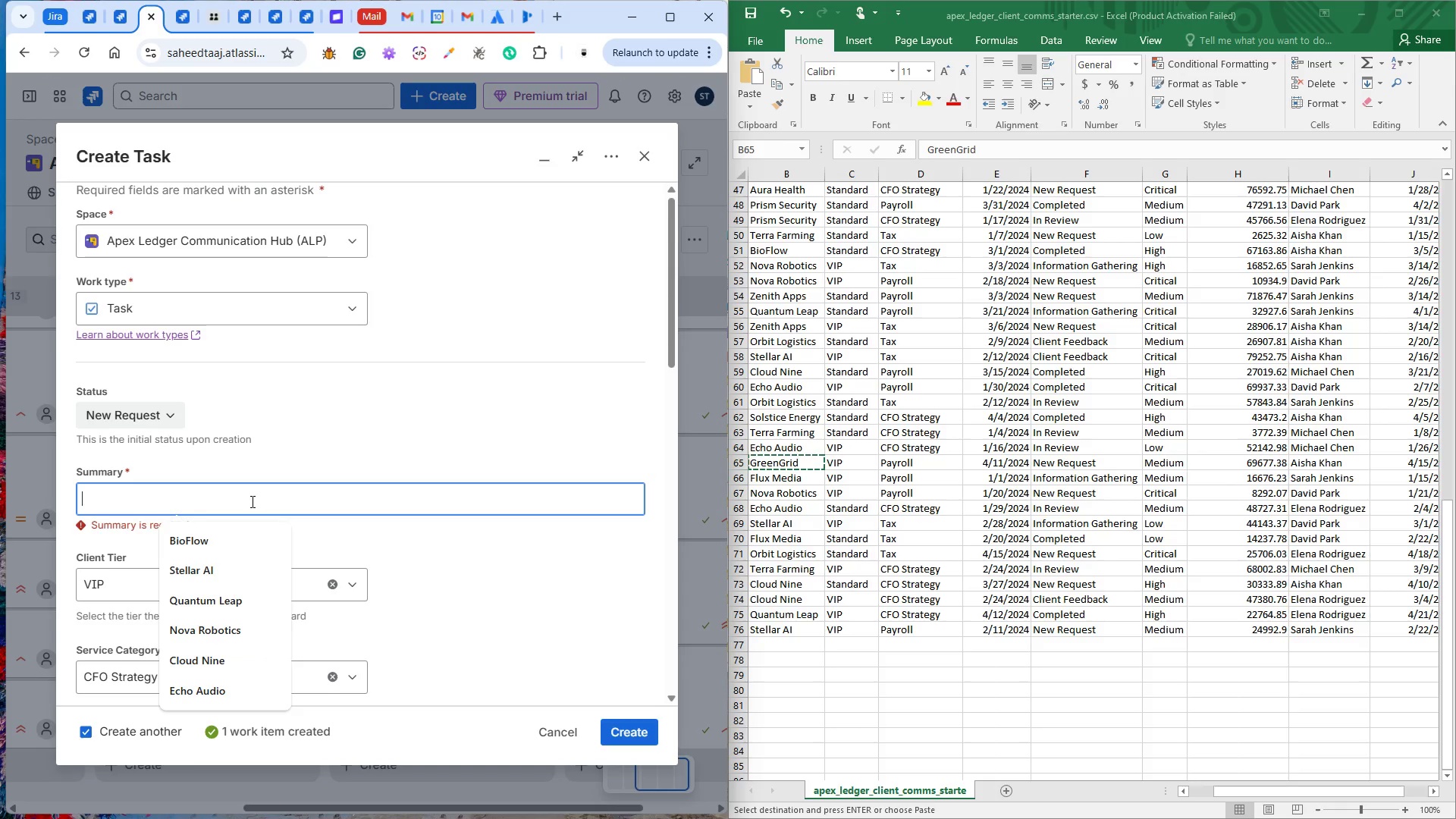 
key(Control+V)
 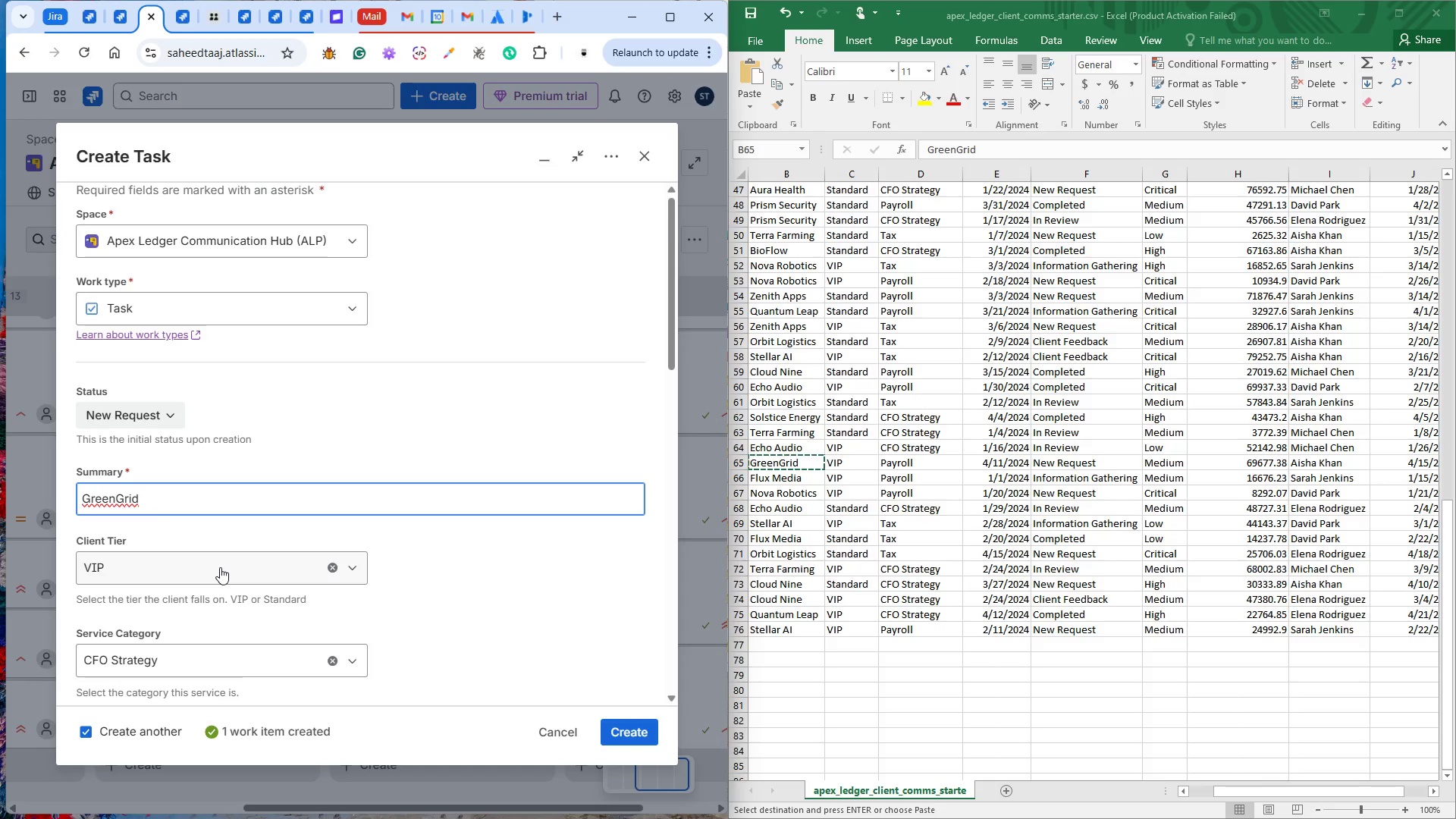 
wait(6.86)
 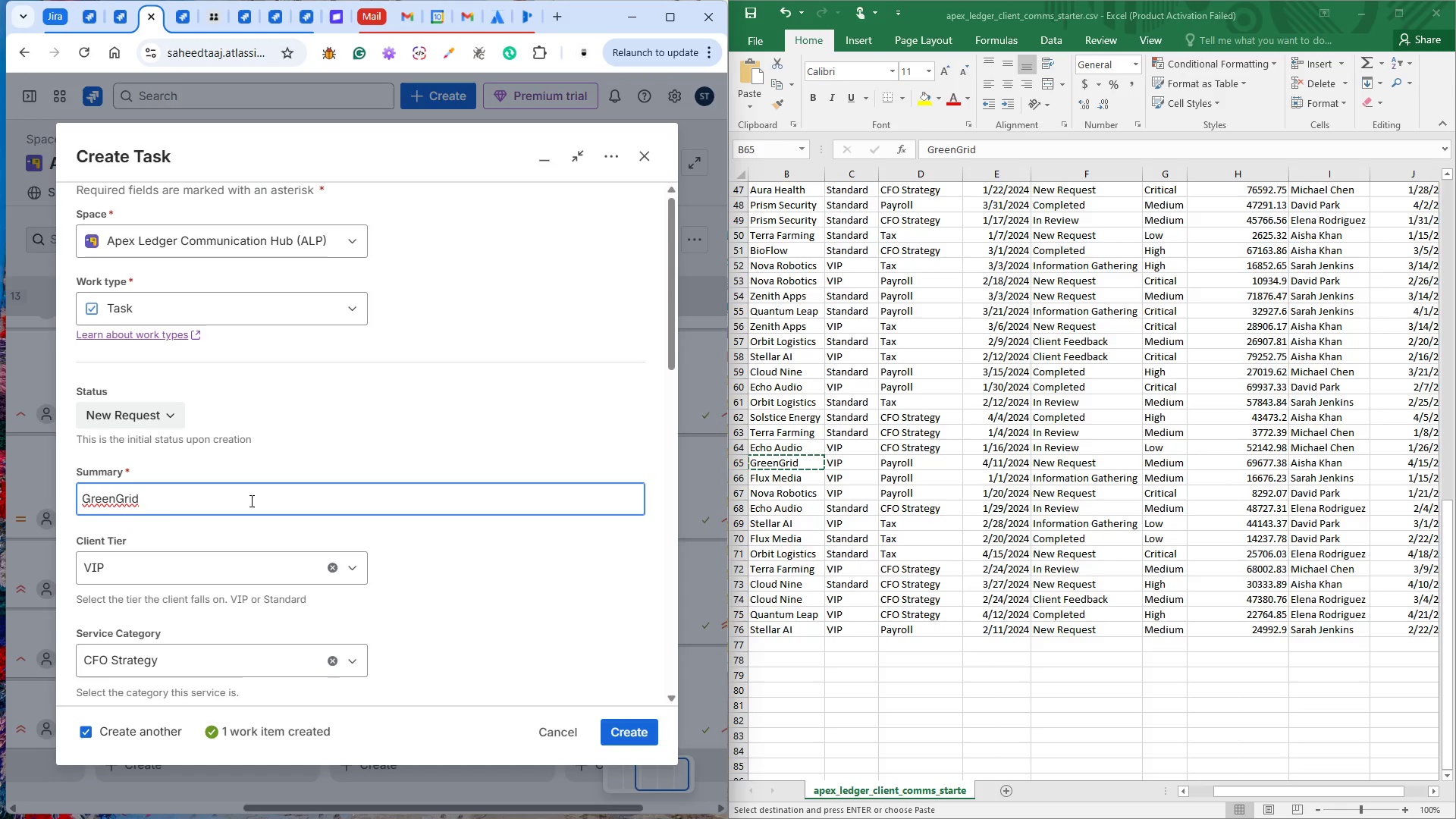 
left_click([124, 648])
 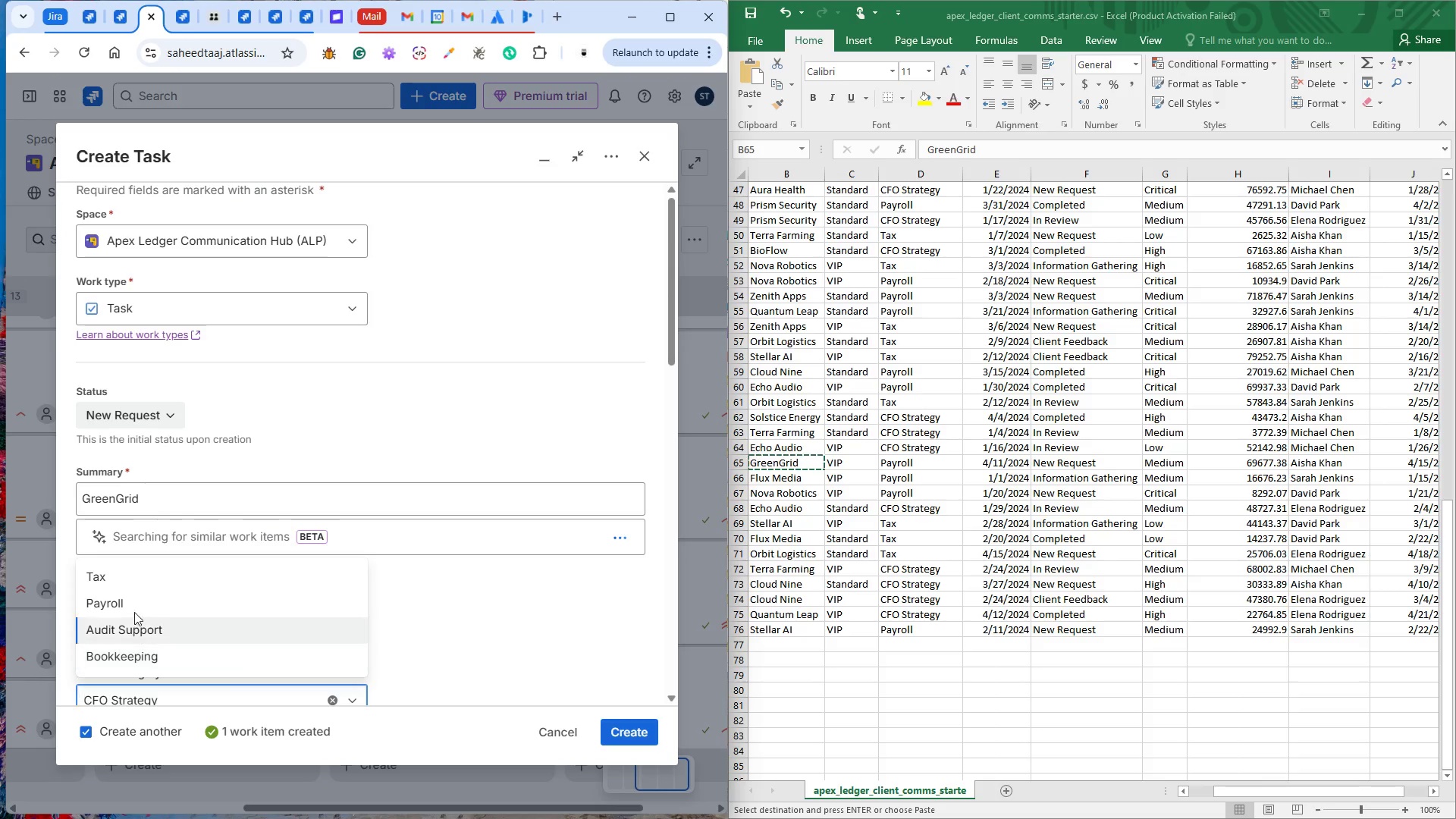 
left_click([133, 600])
 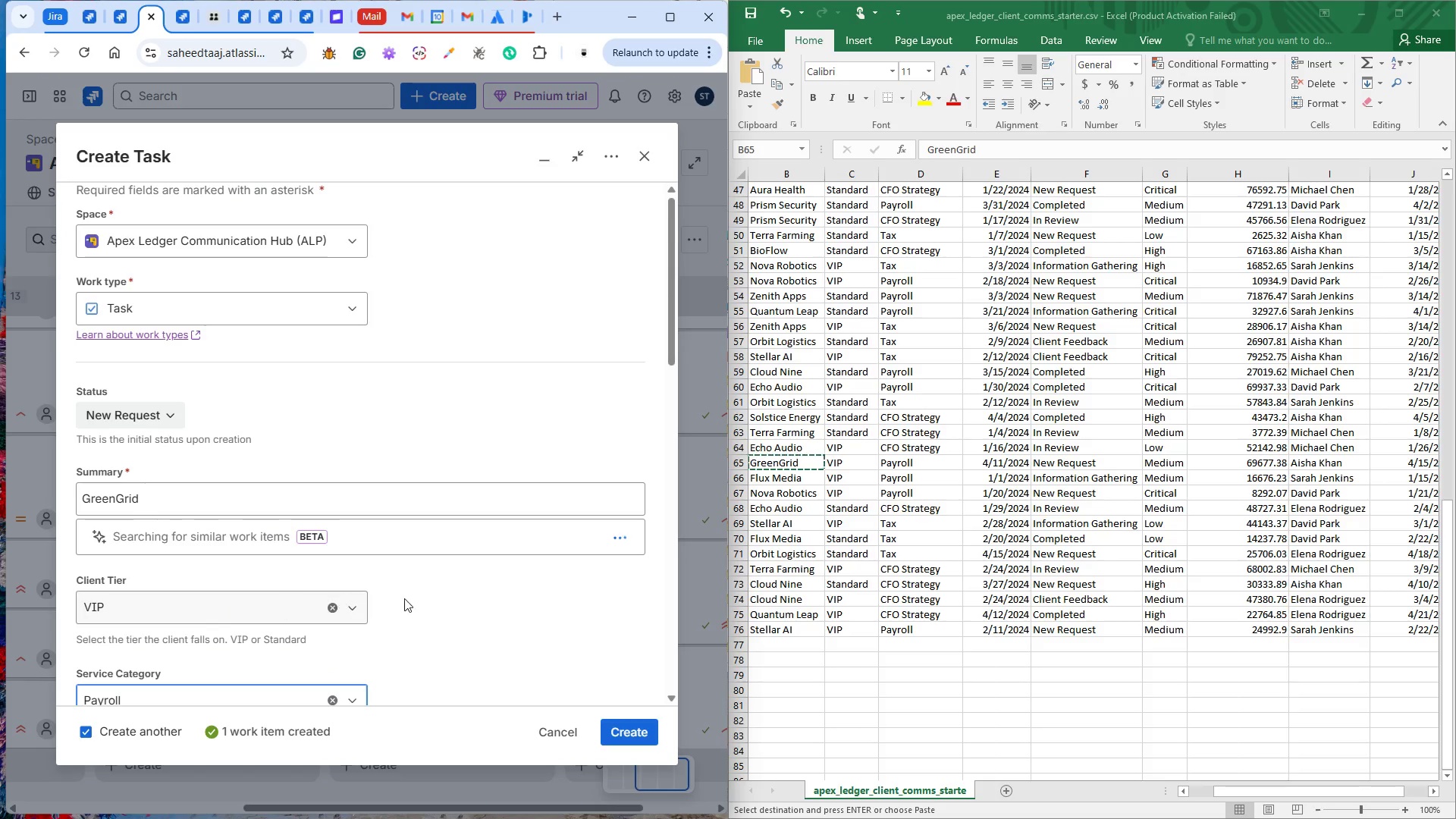 
left_click([442, 608])
 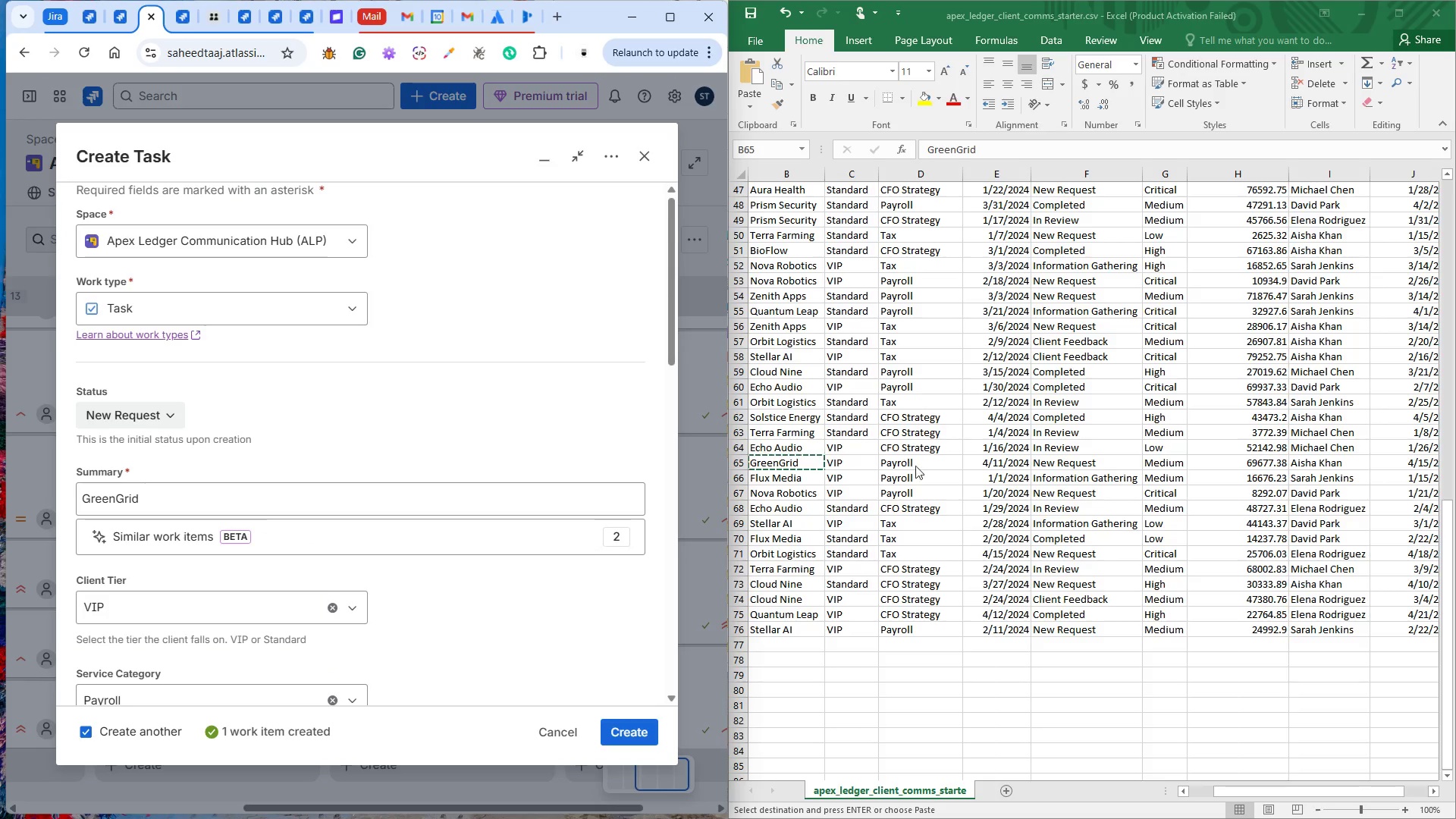 
left_click([1003, 459])
 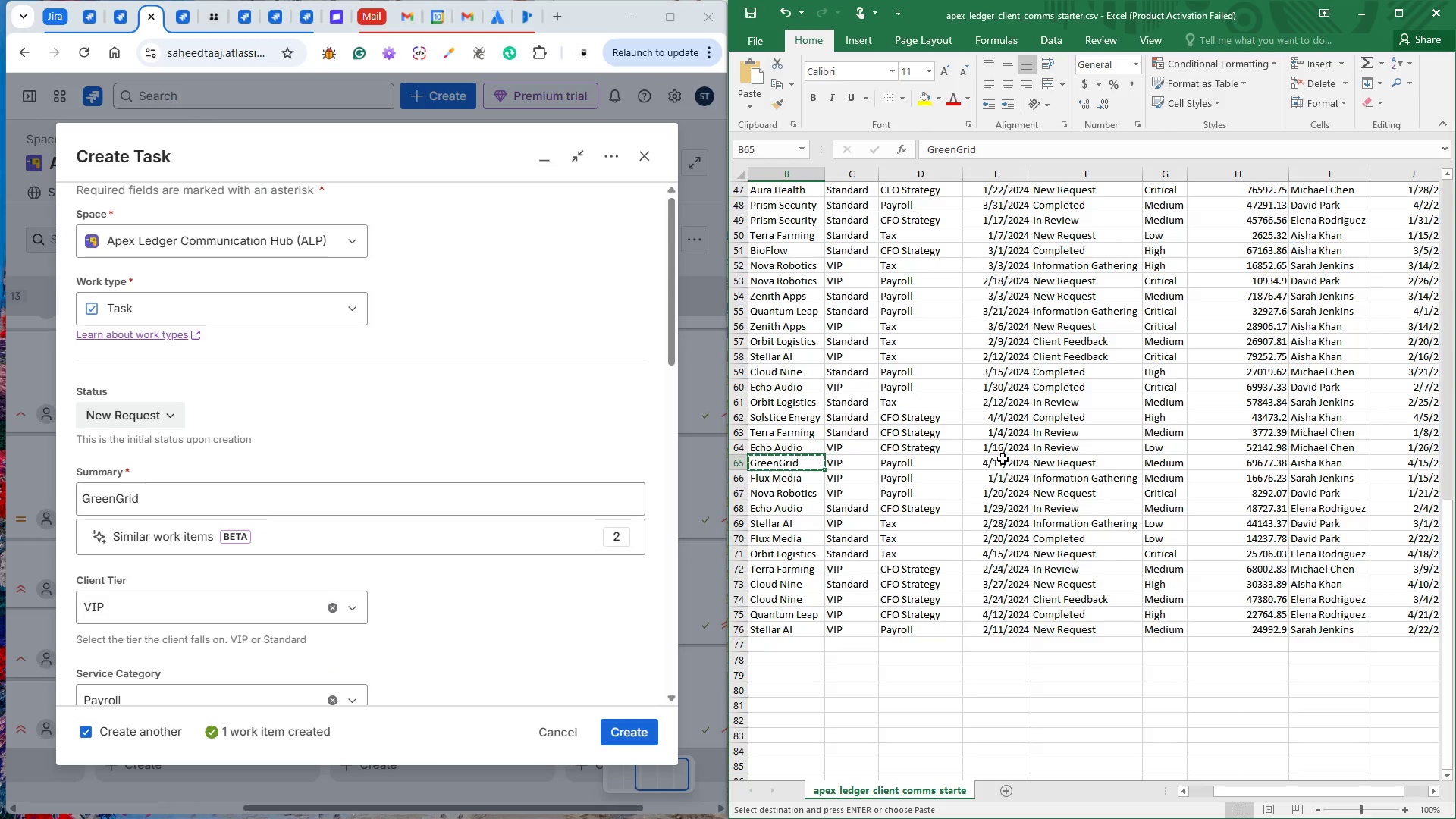 
double_click([1003, 459])
 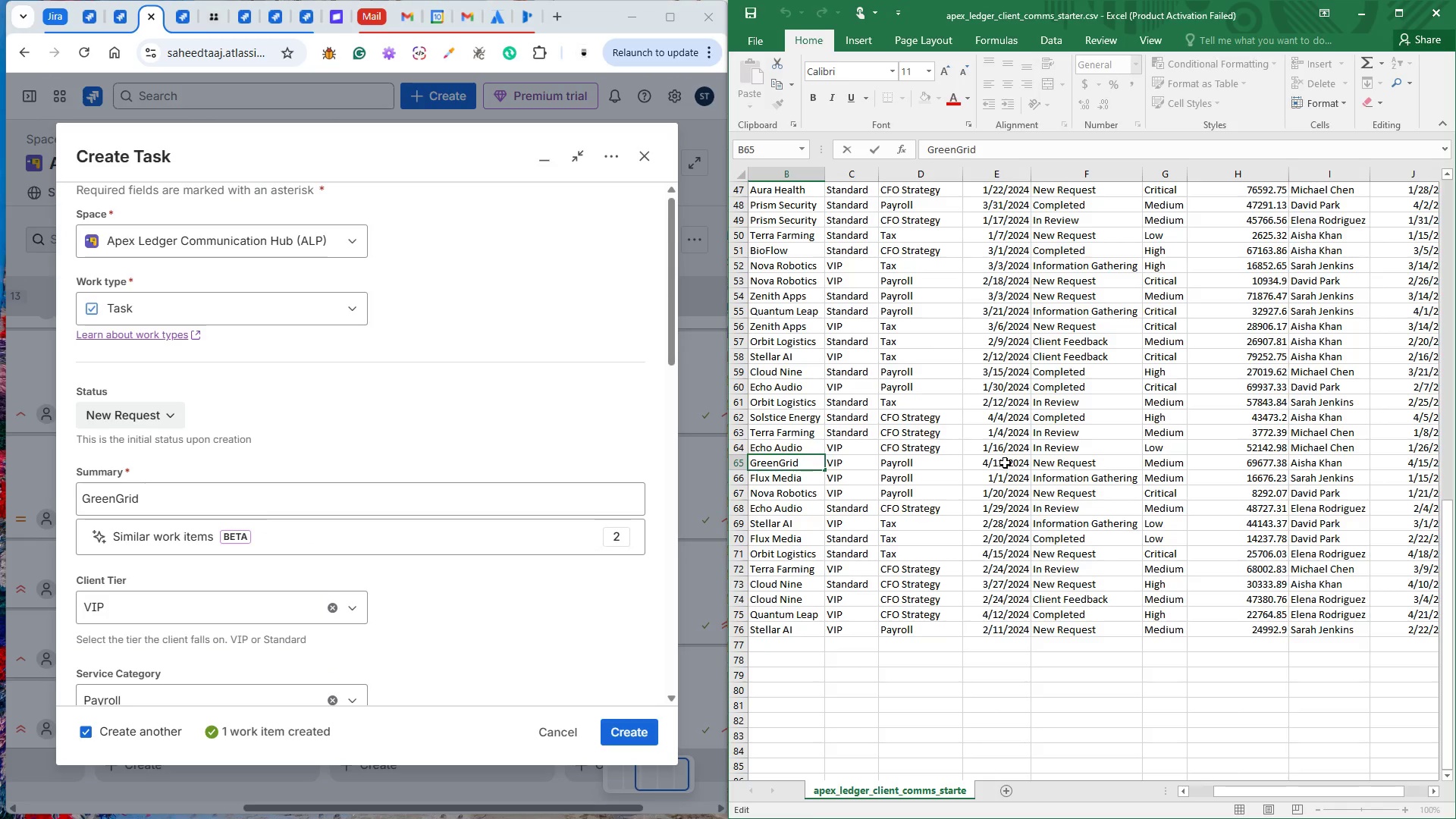 
left_click([1005, 463])
 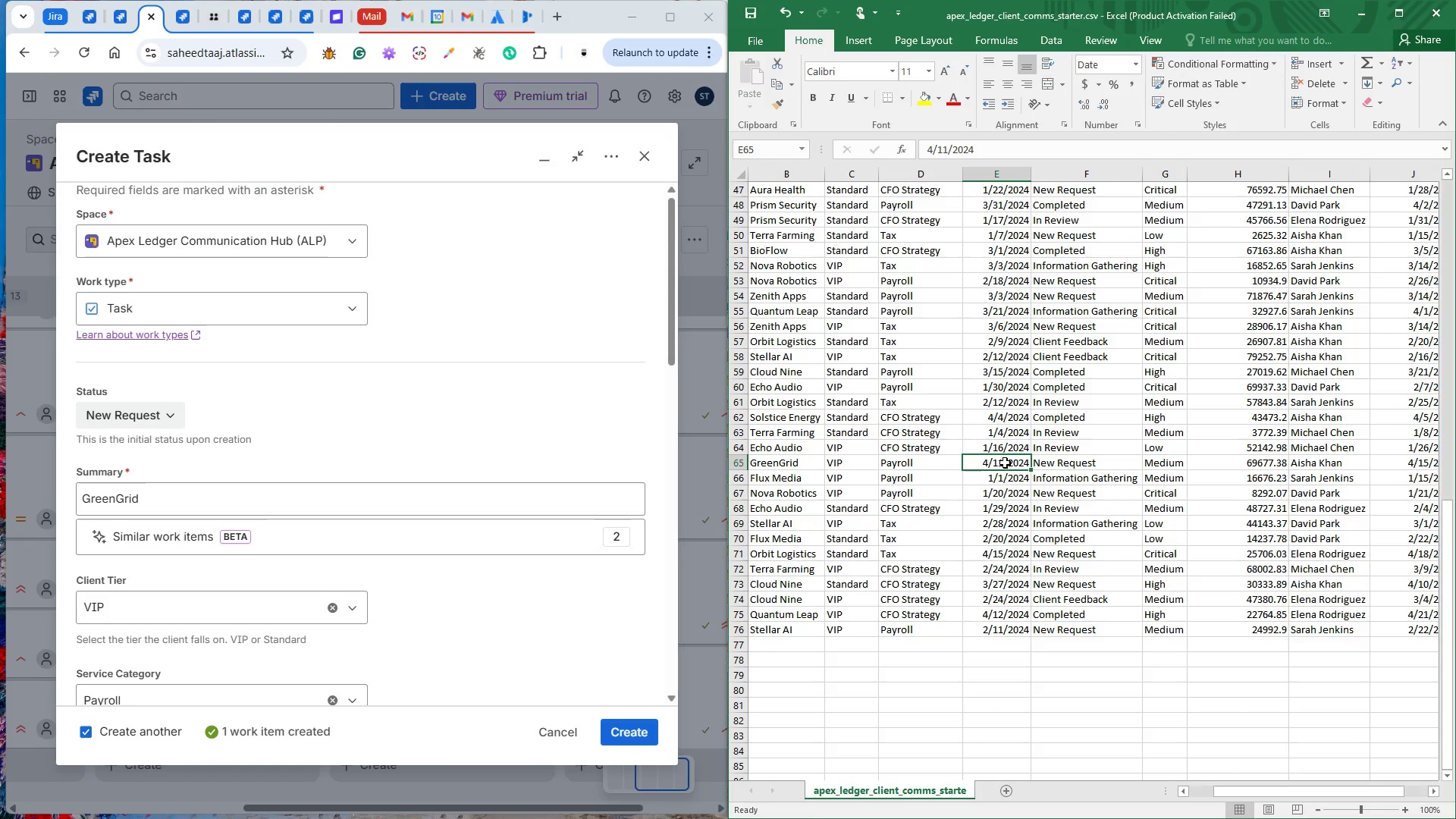 
key(Control+C)
 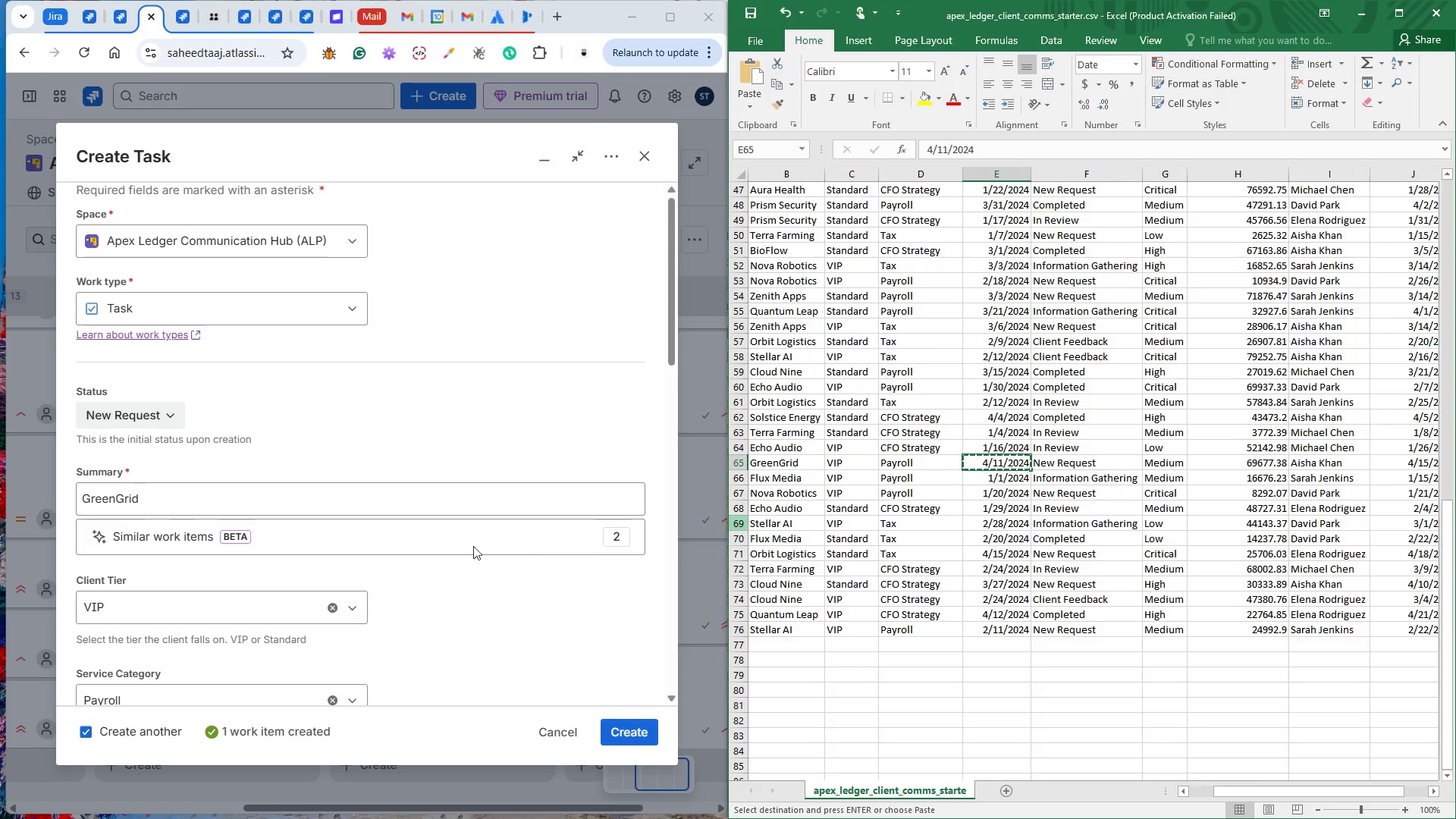 
scroll: coordinate [397, 547], scroll_direction: down, amount: 3.0
 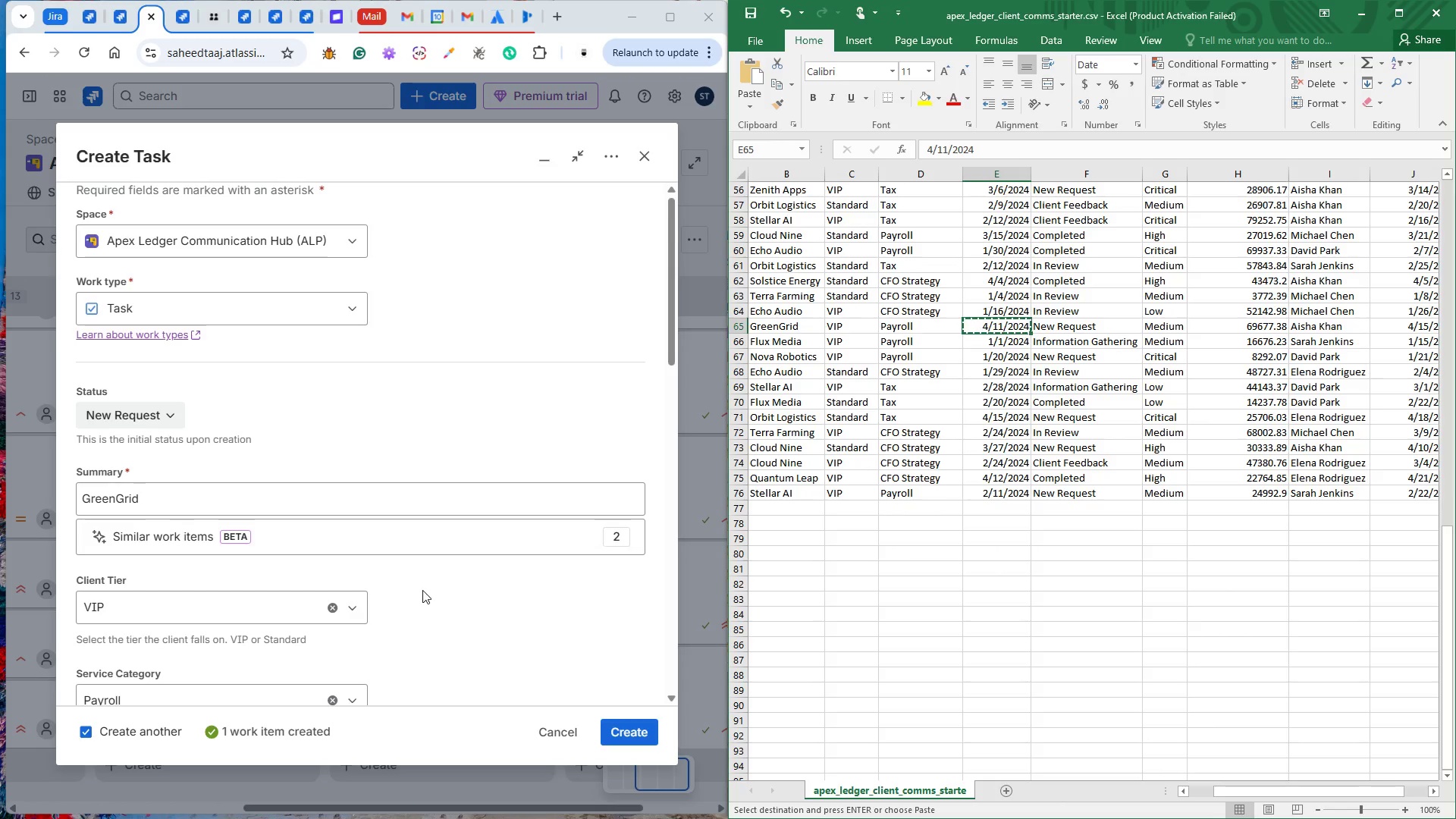 
left_click([425, 592])
 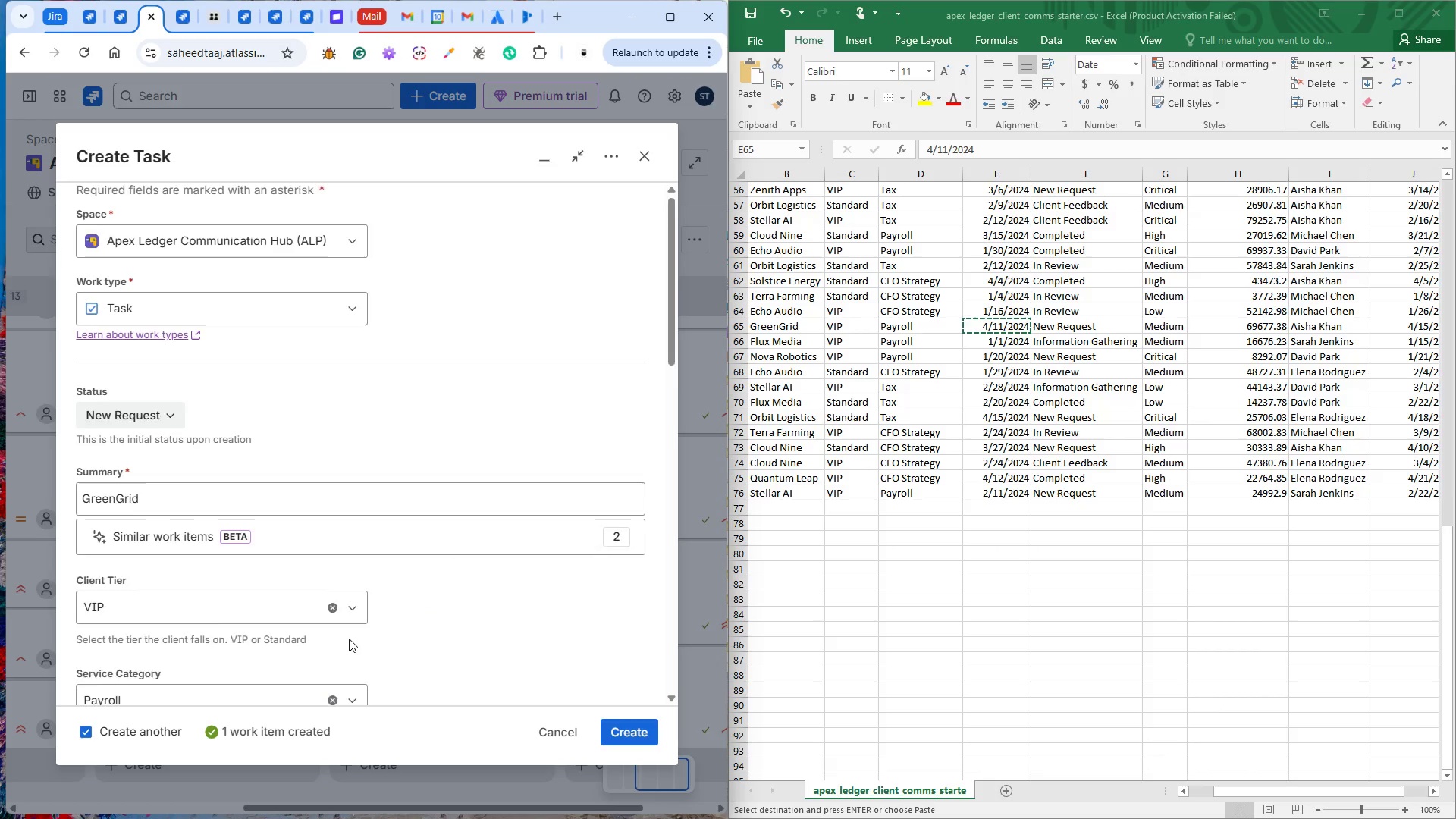 
scroll: coordinate [191, 506], scroll_direction: down, amount: 9.0
 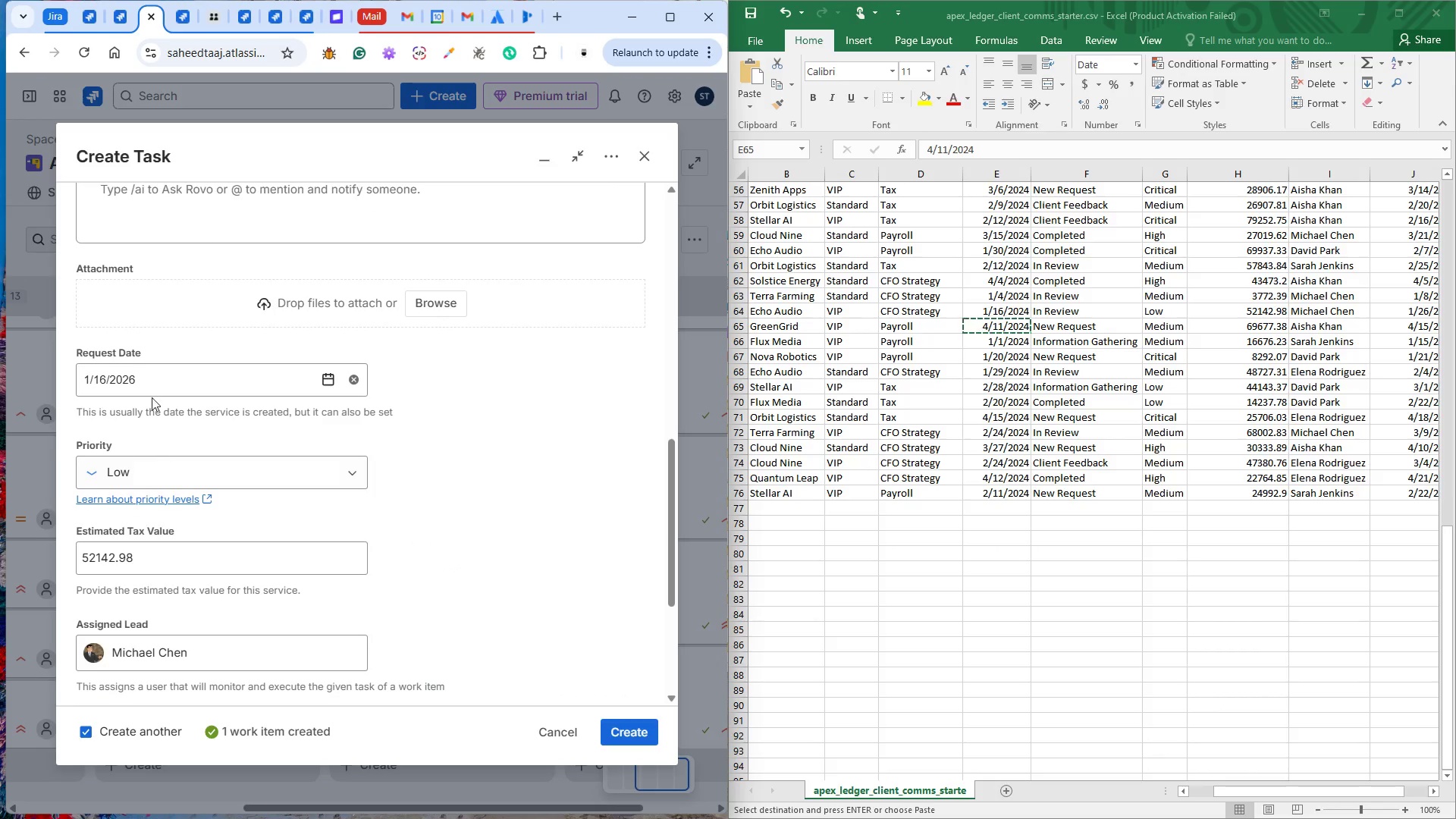 
left_click([151, 383])
 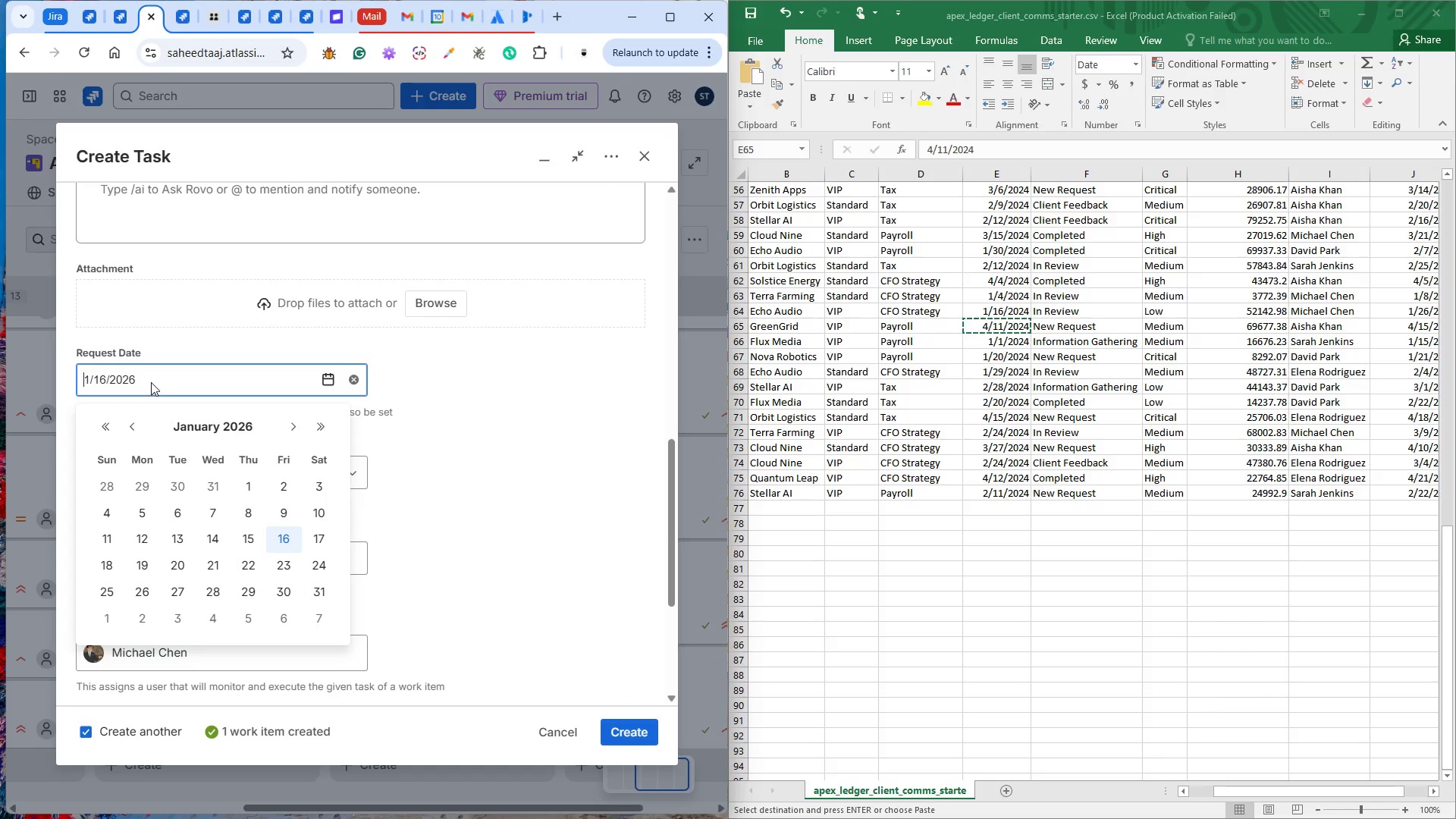 
key(Control+A)
 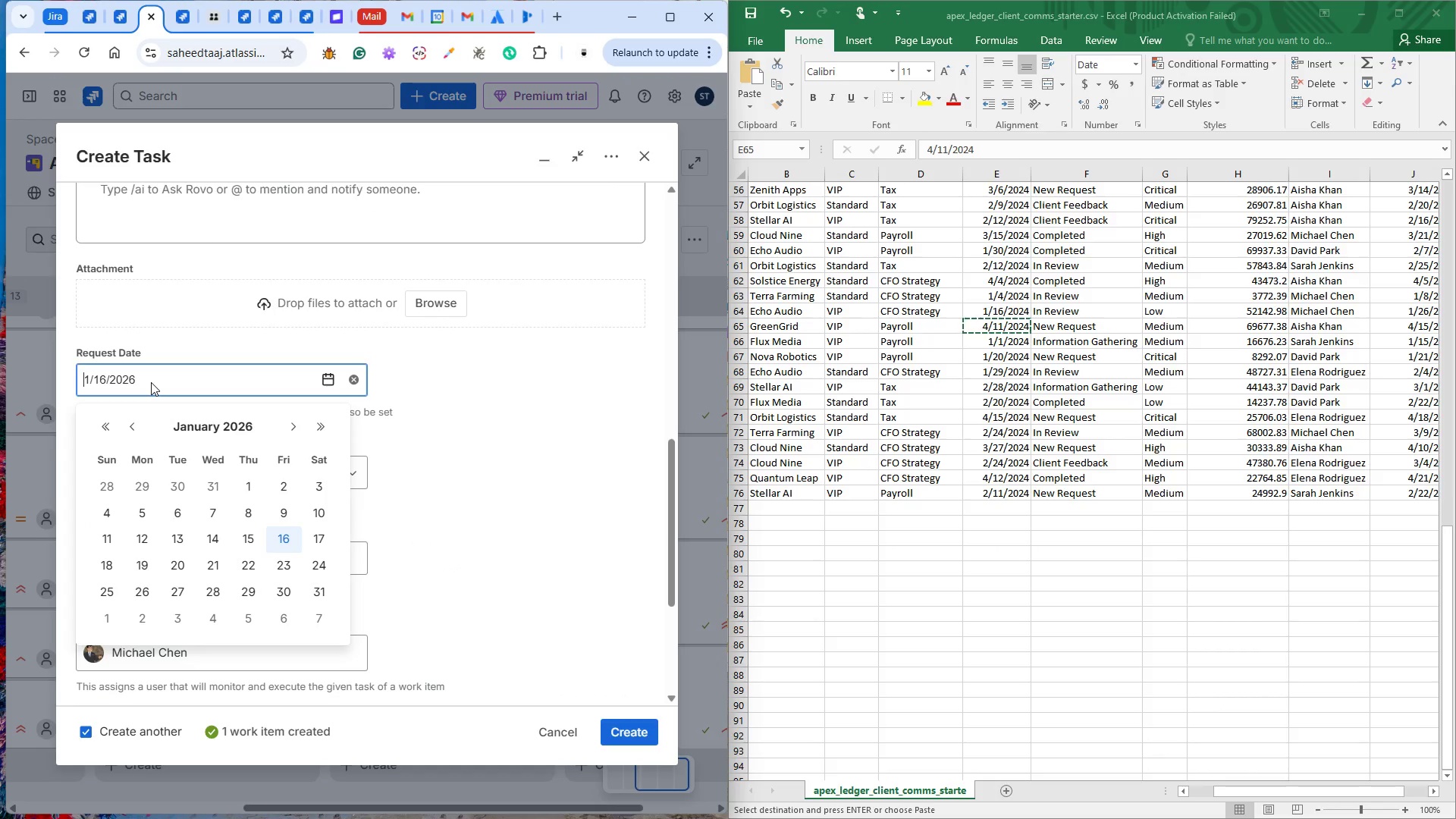 
key(Control+V)
 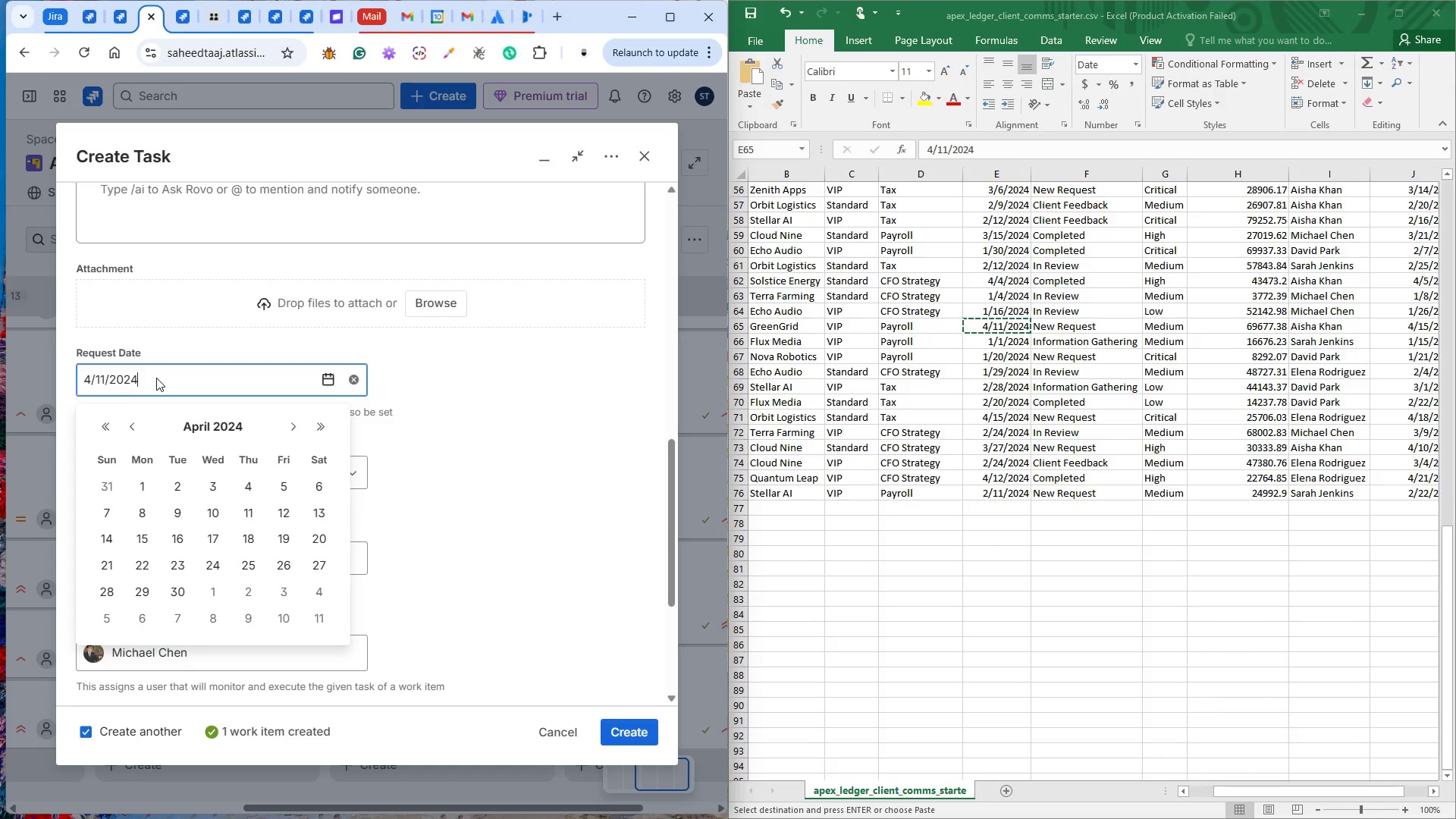 
key(Backspace)
 